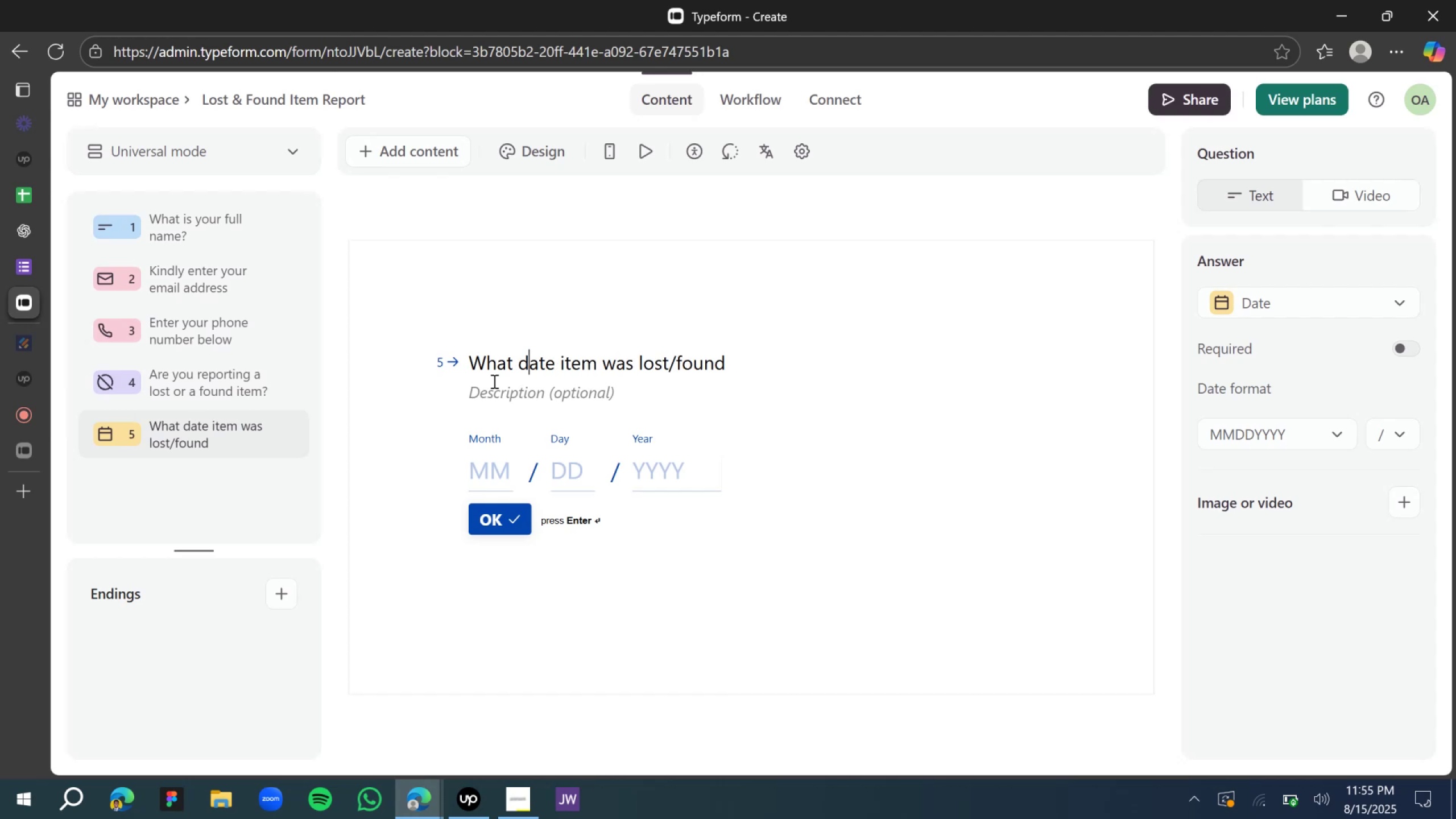 
key(ArrowRight)
 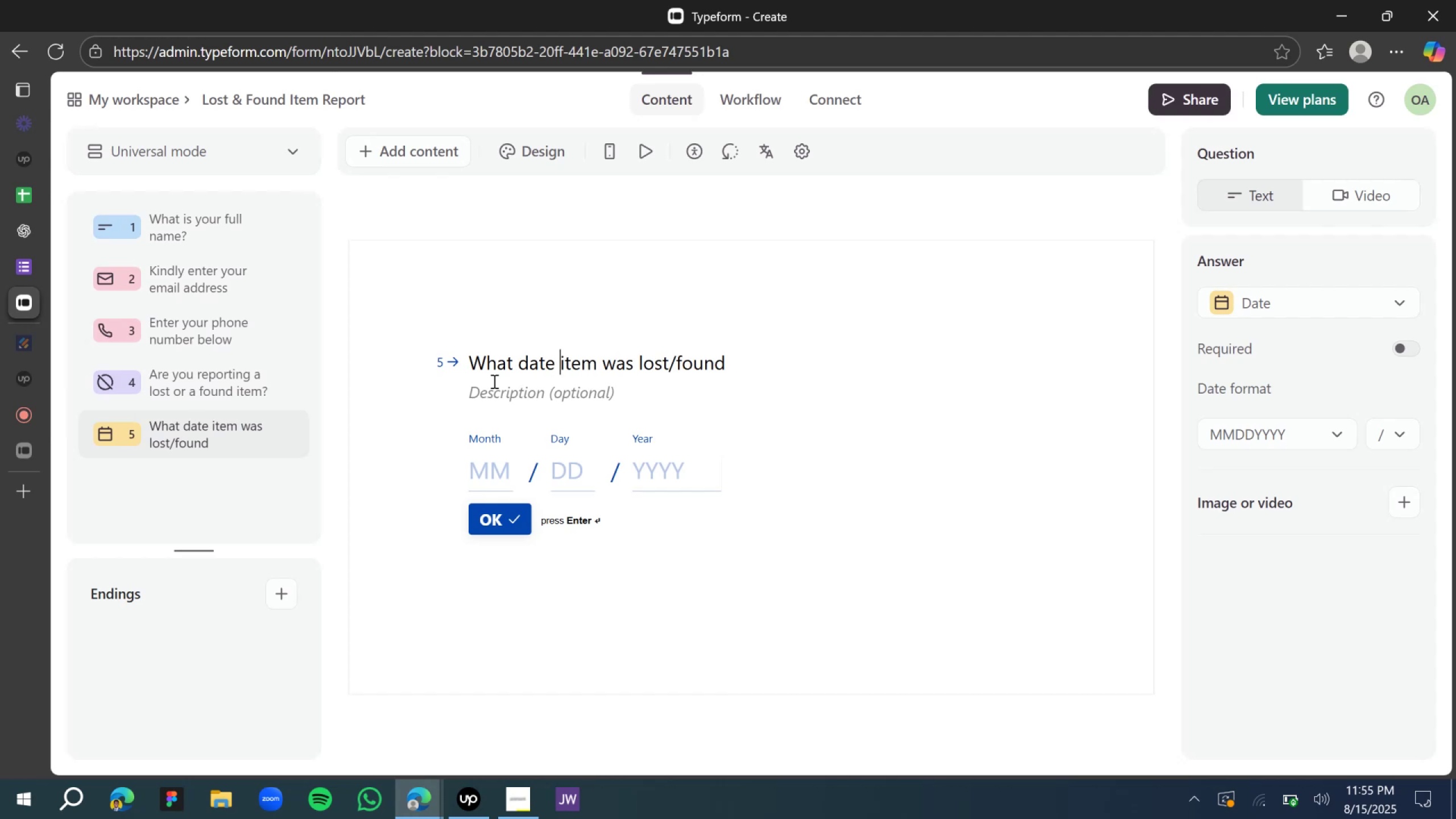 
key(ArrowRight)
 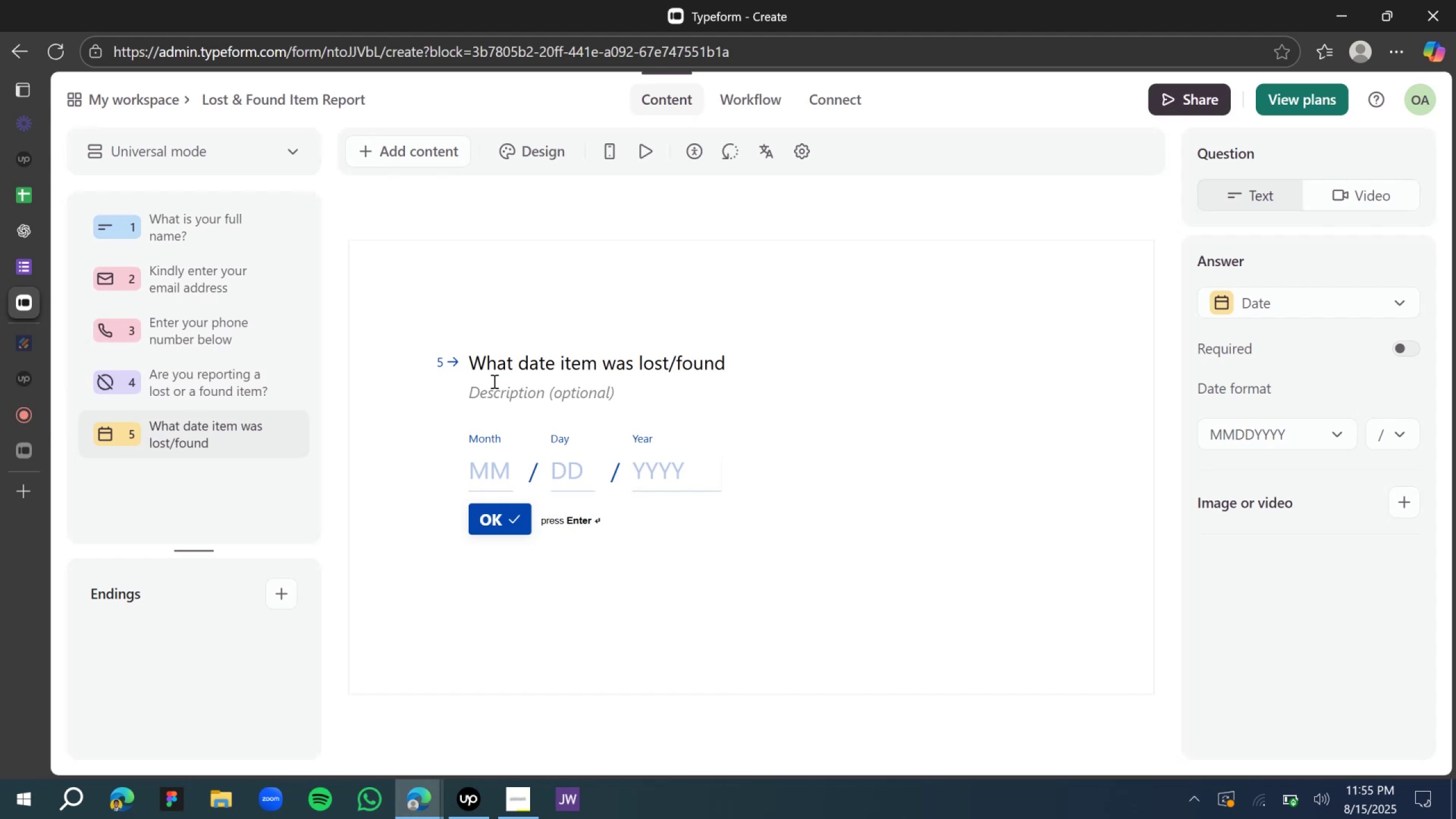 
key(ArrowLeft)
 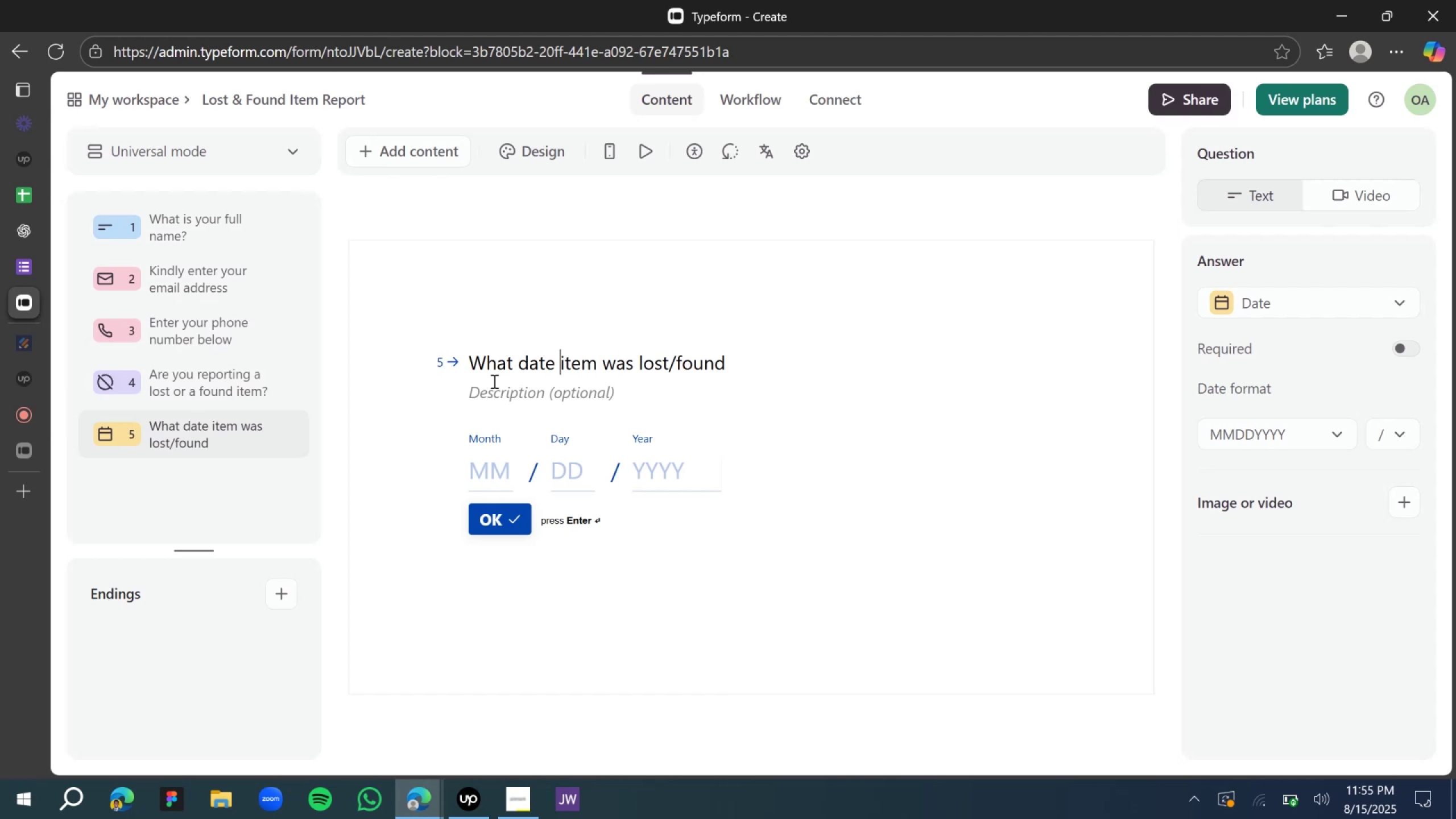 
type(was the )
 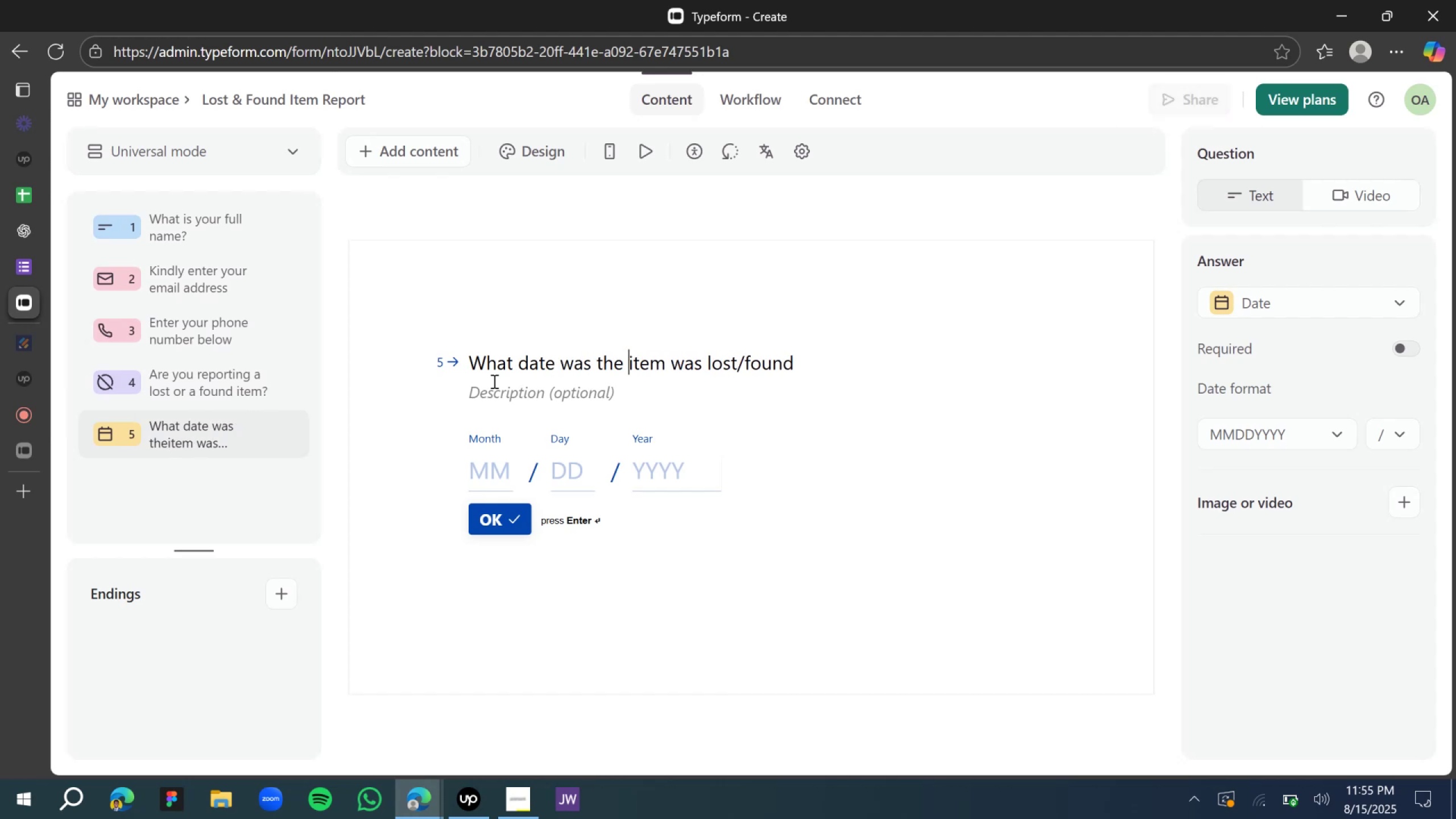 
key(ArrowRight)
 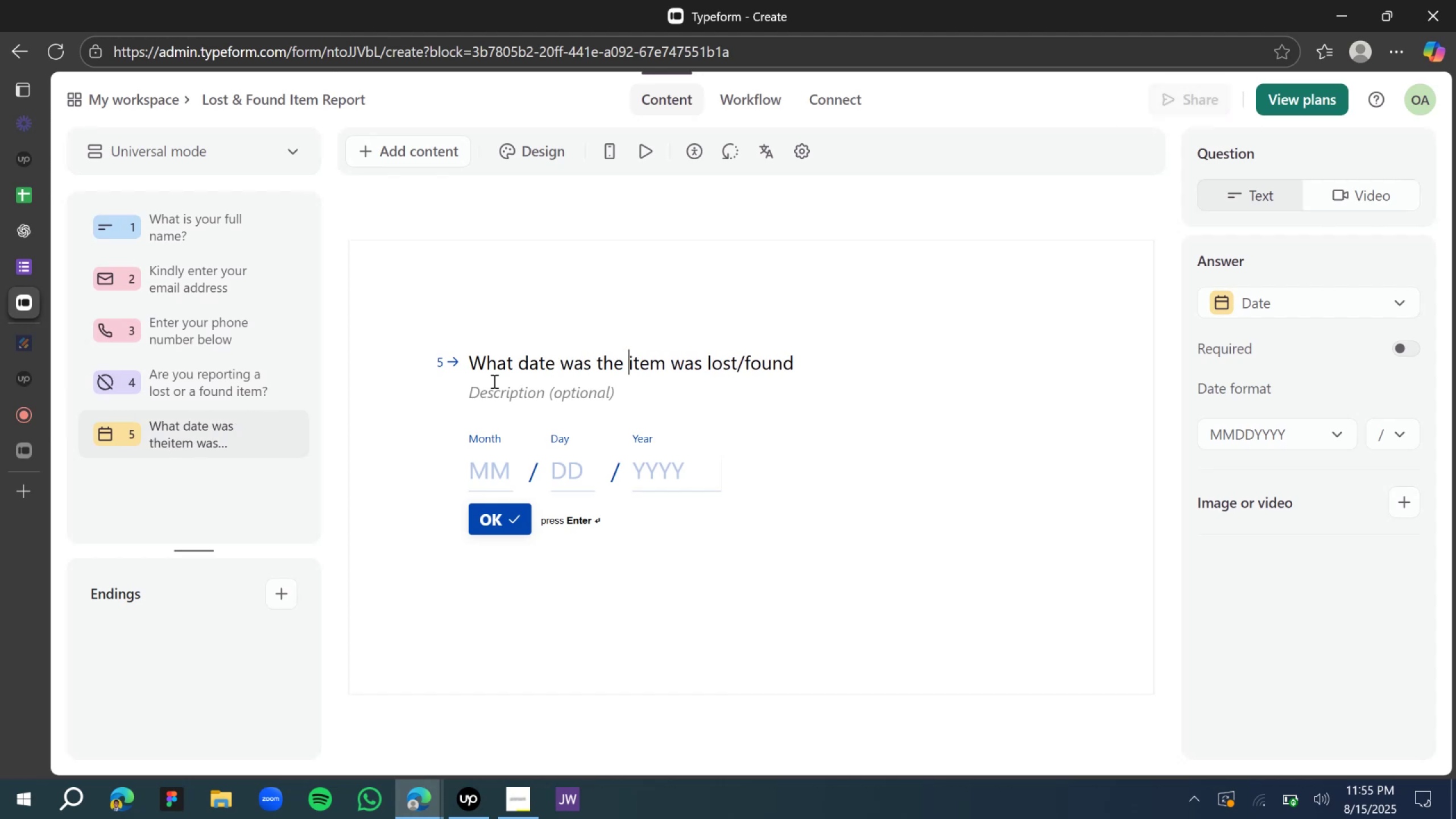 
key(ArrowRight)
 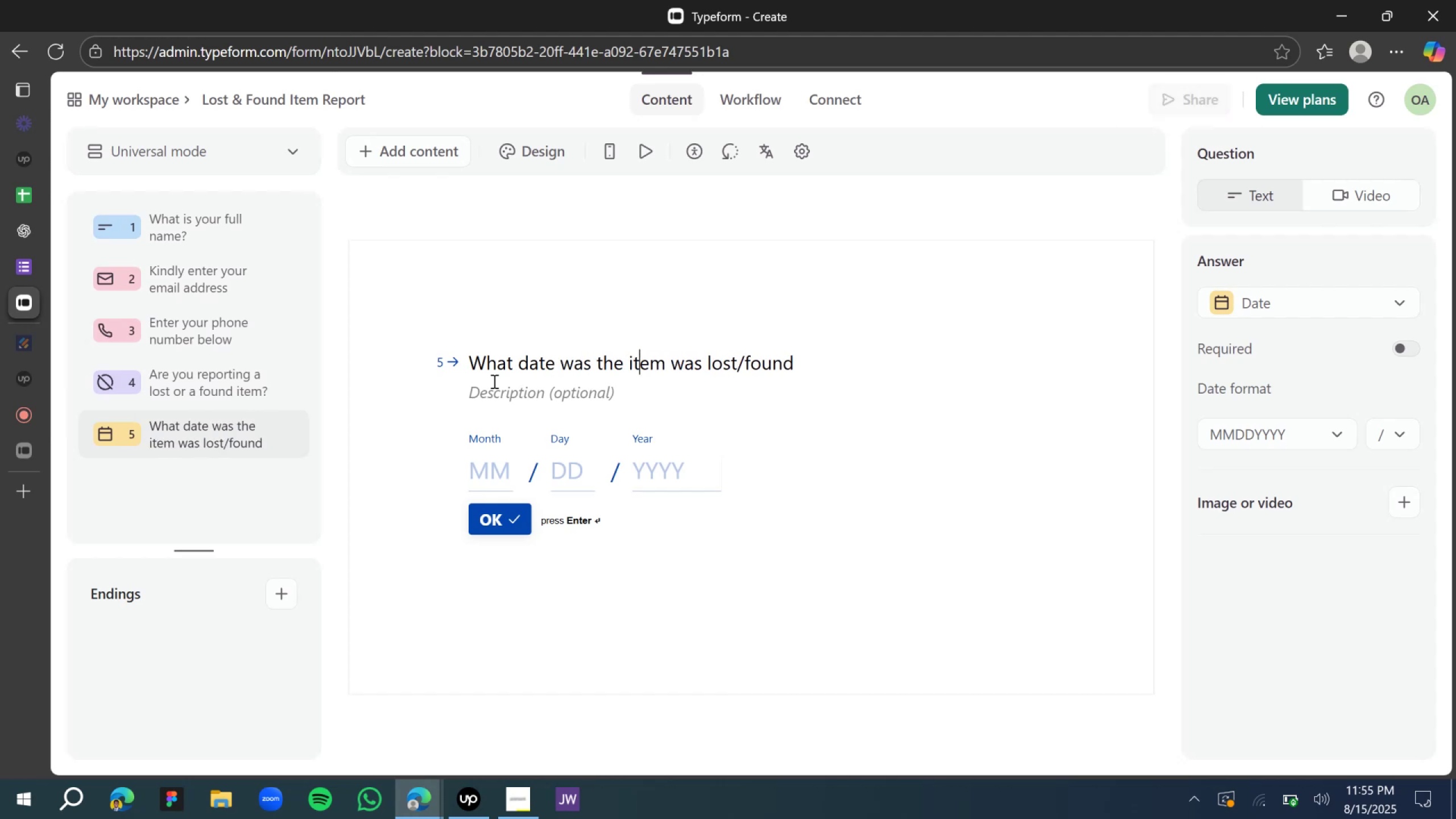 
key(ArrowRight)
 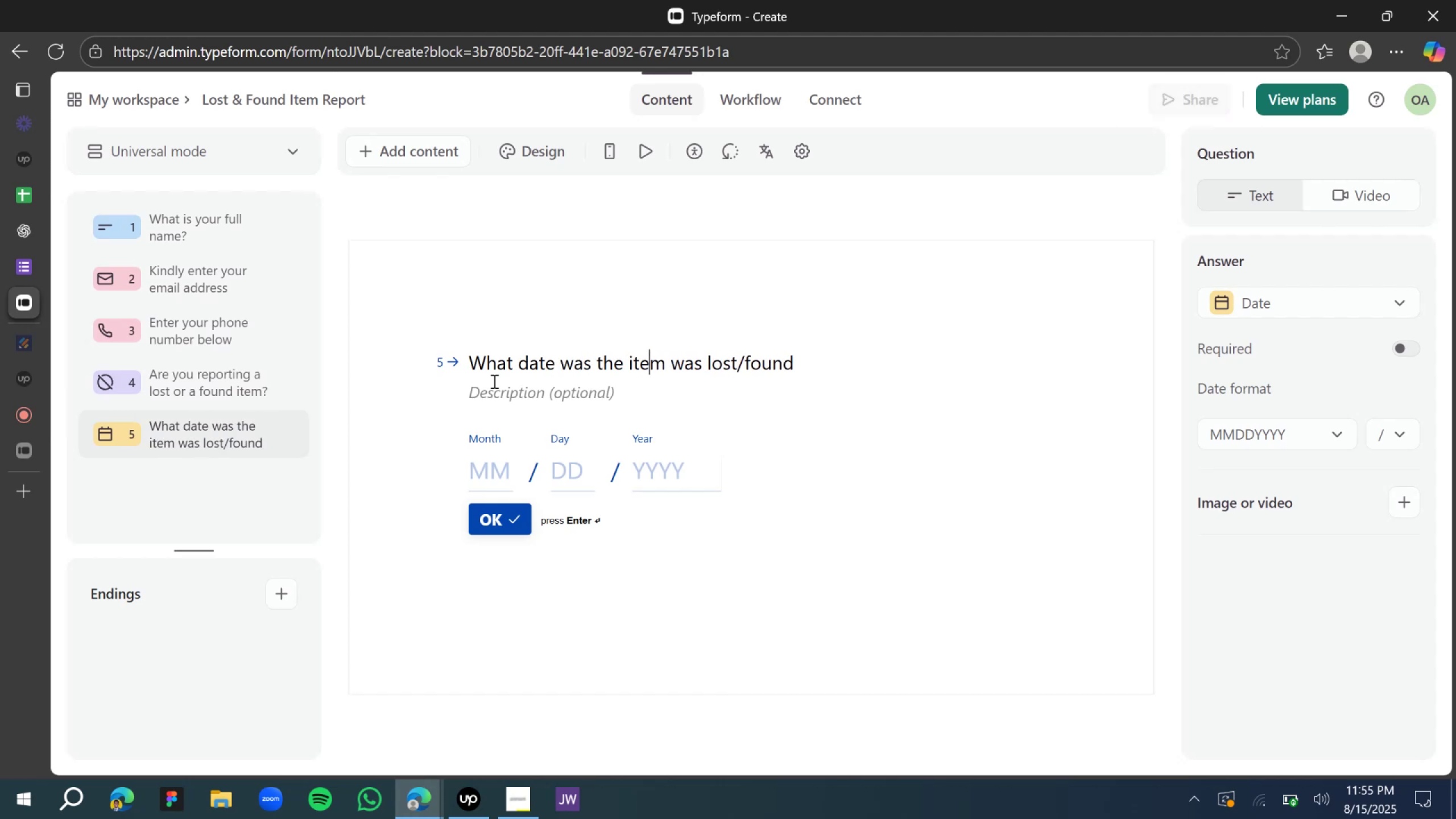 
key(ArrowRight)
 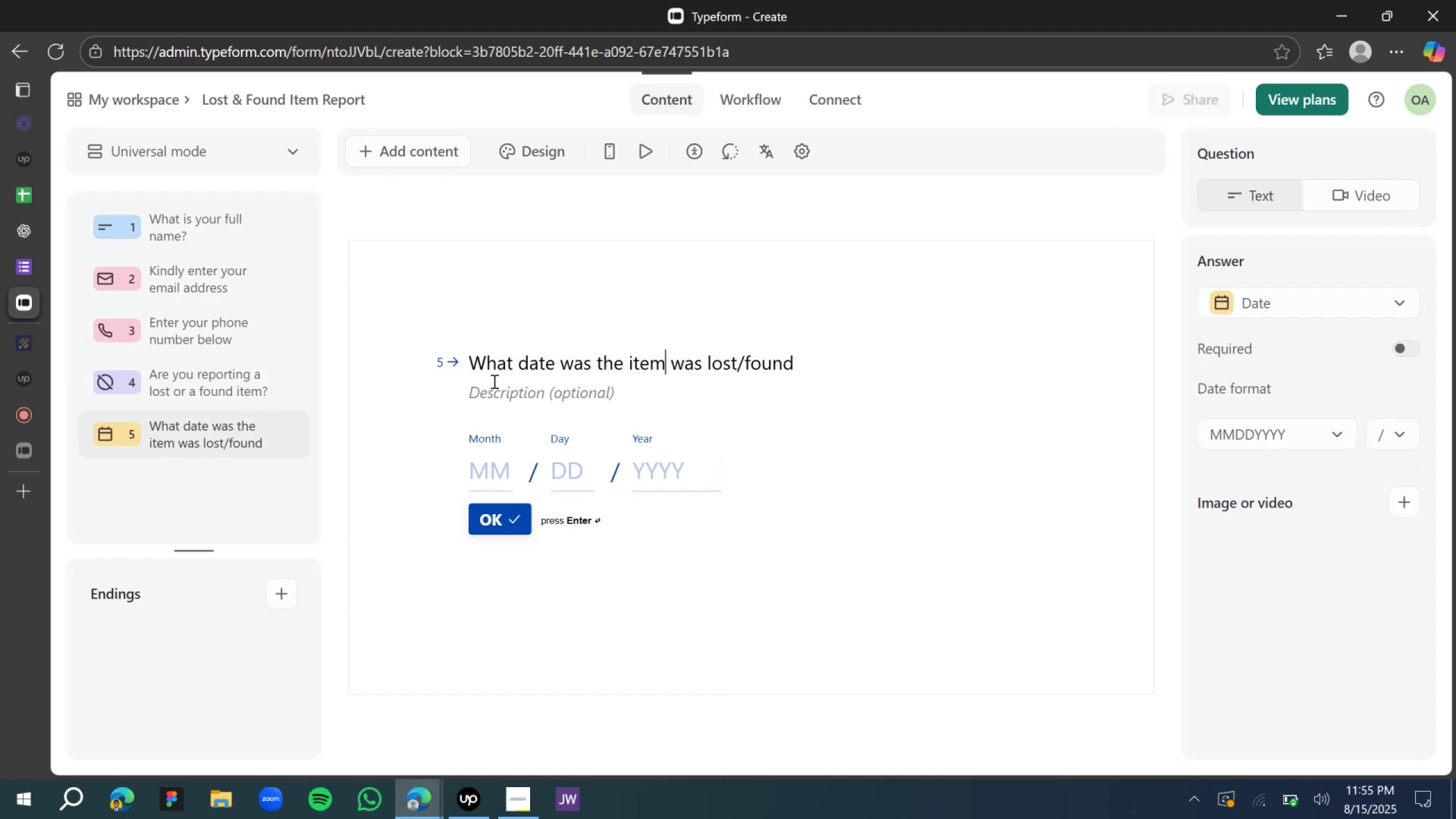 
key(ArrowRight)
 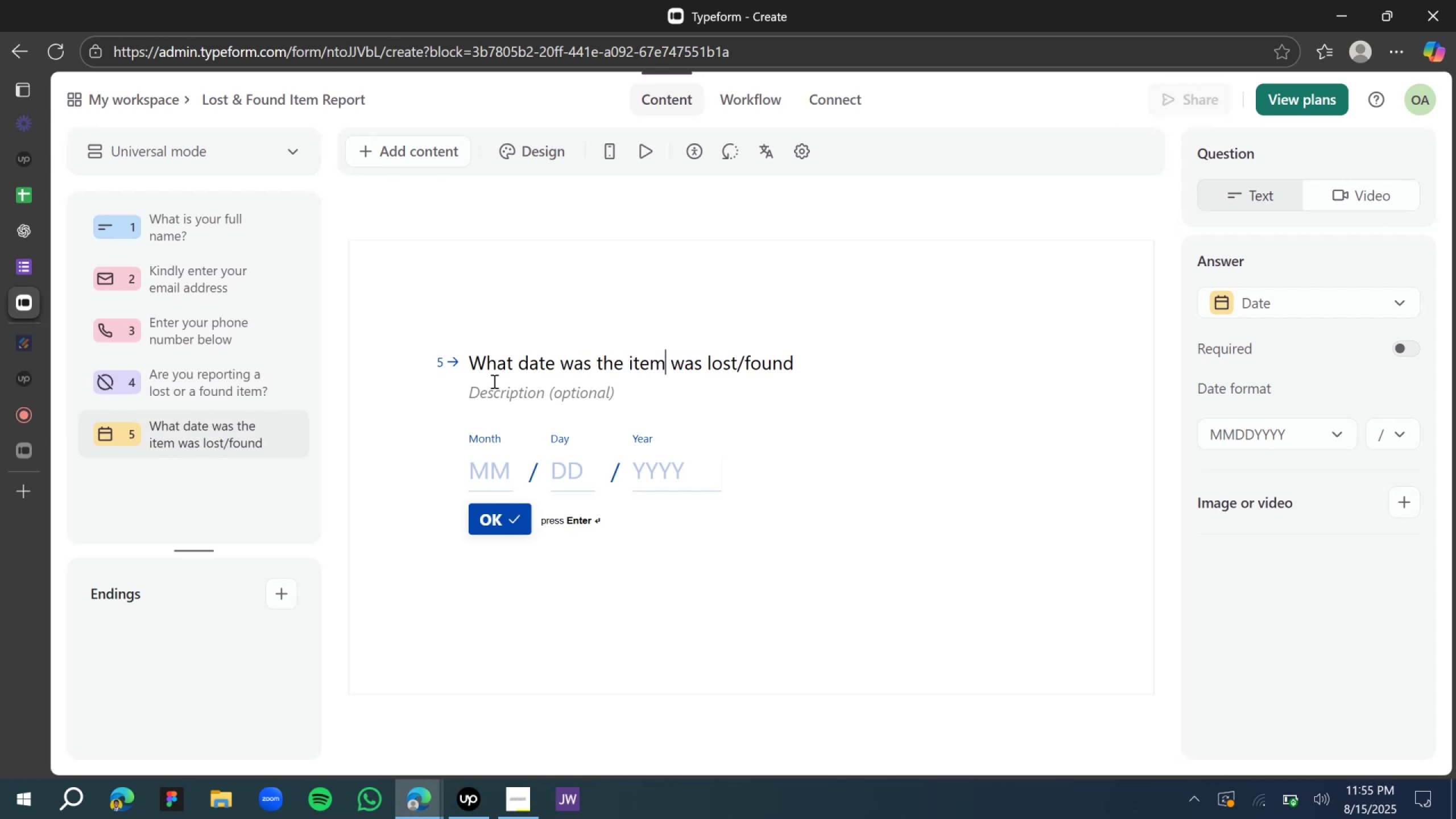 
key(ArrowRight)
 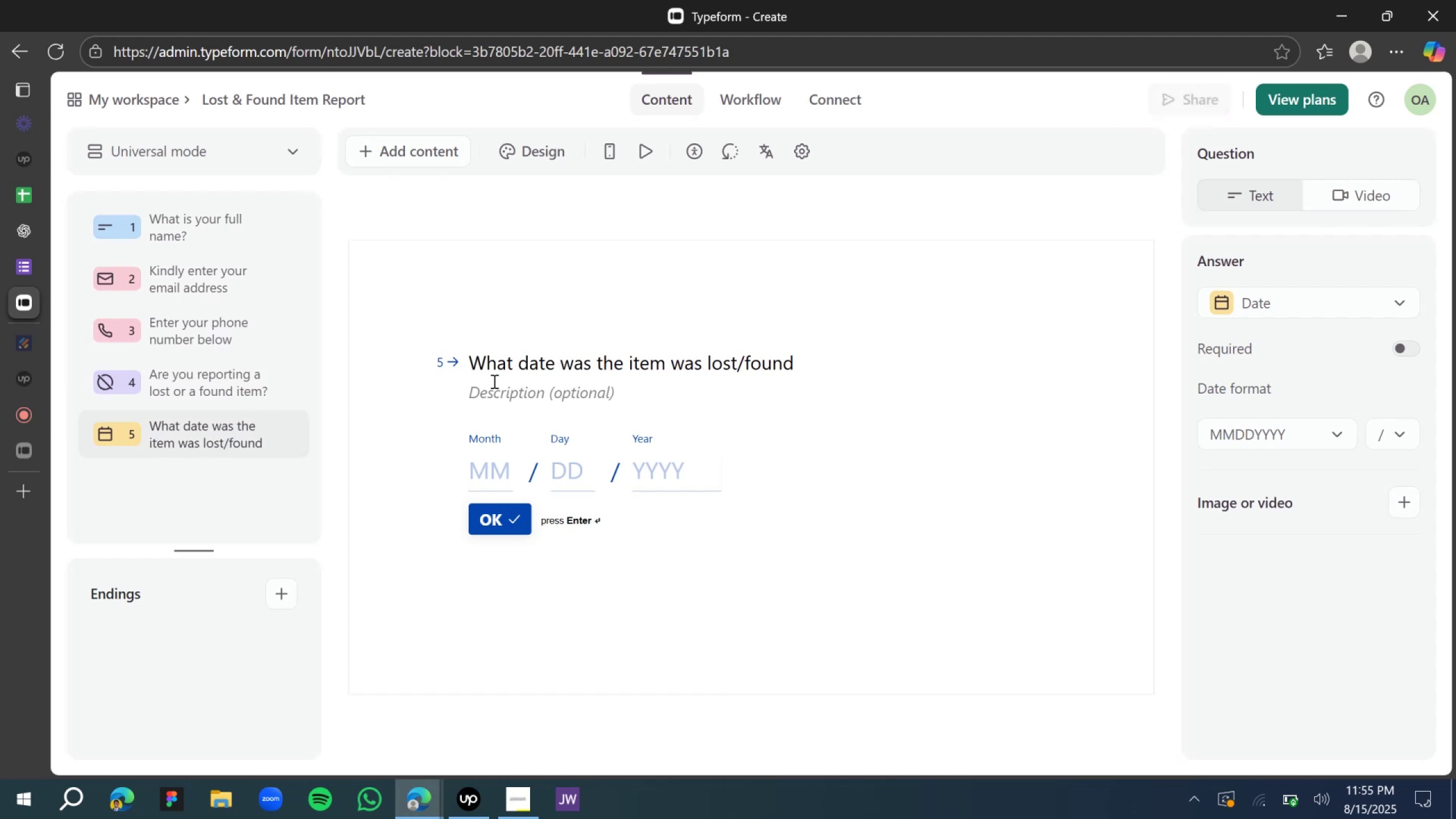 
key(Backspace)
 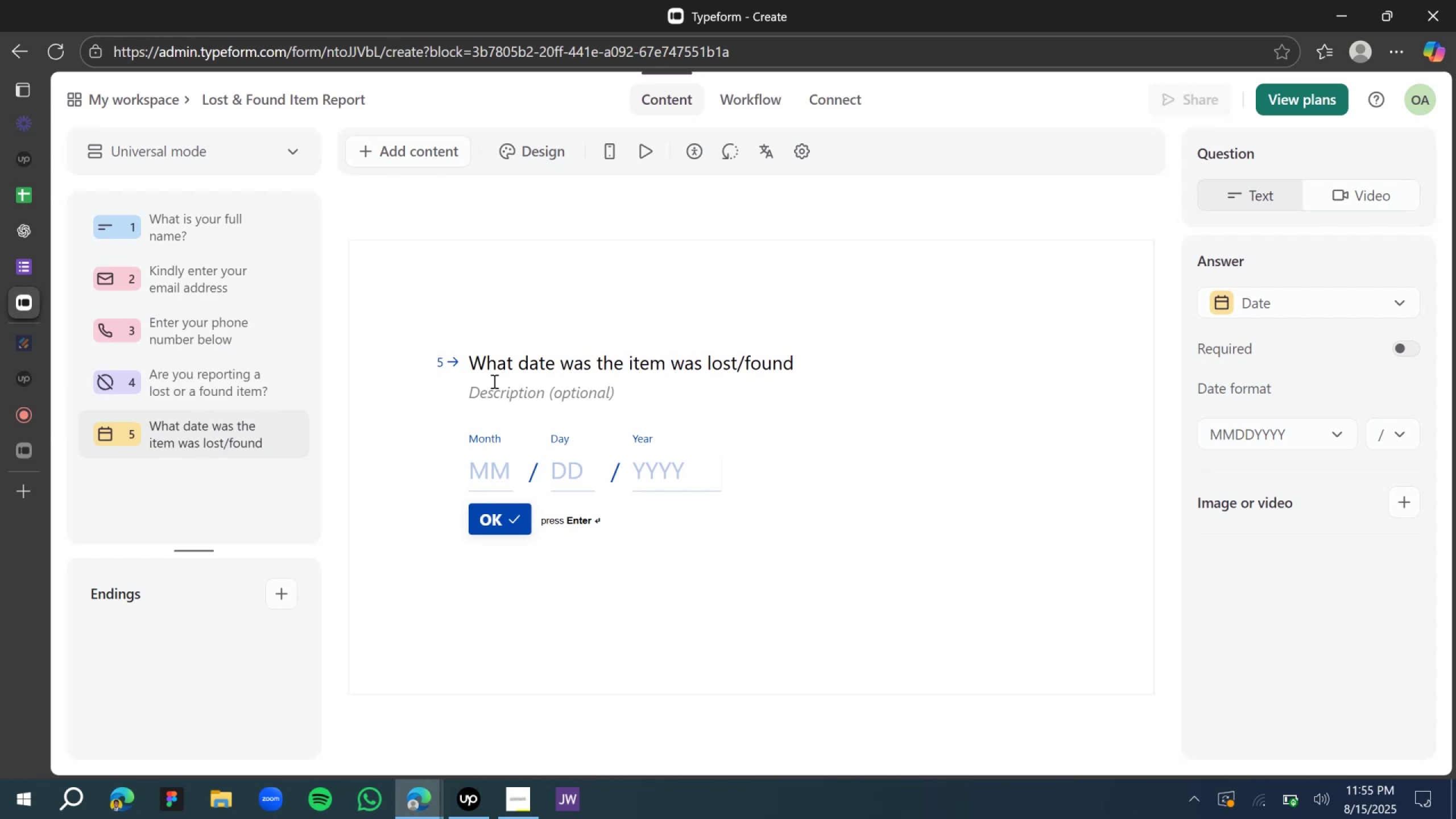 
key(Backspace)
 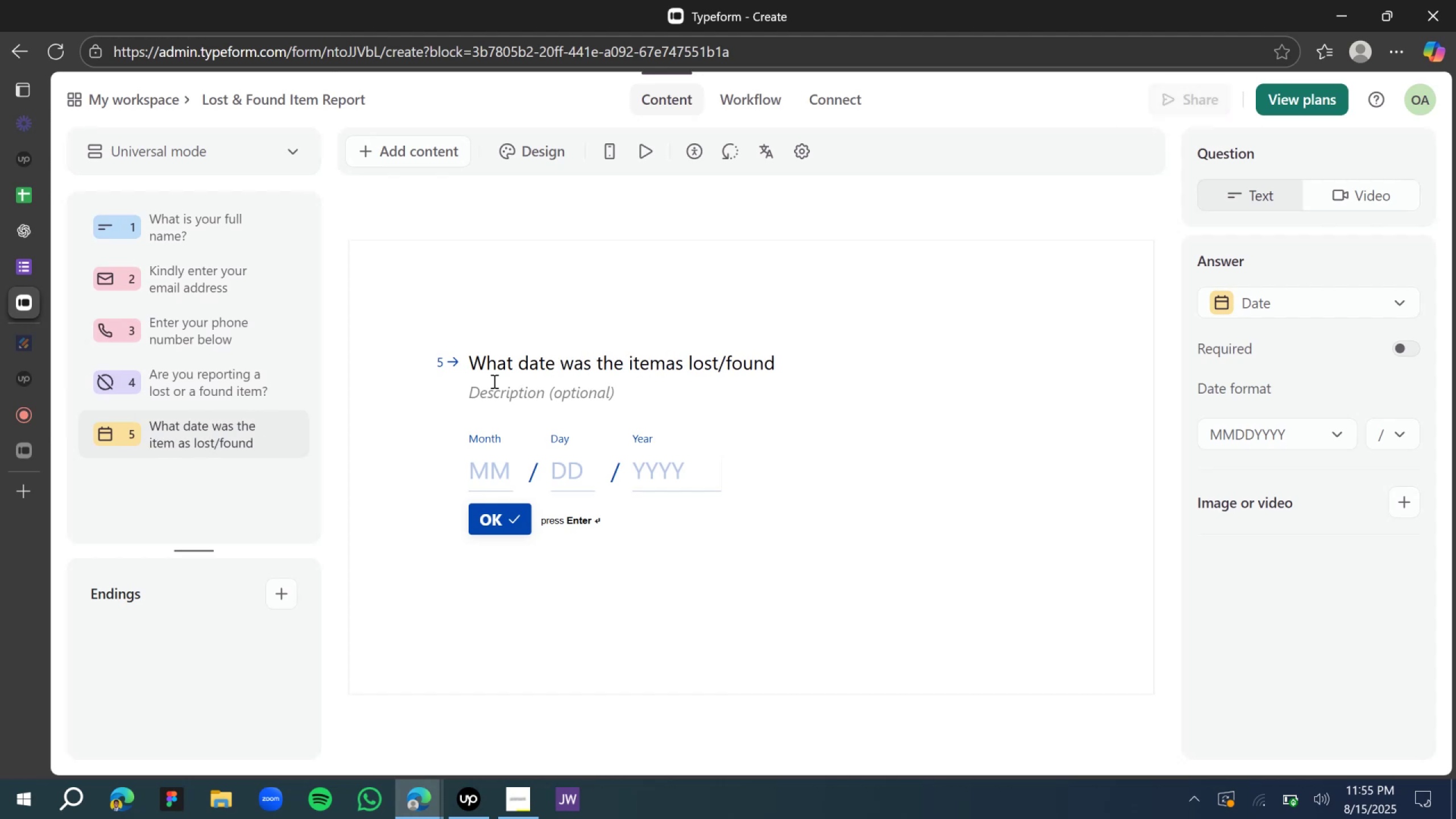 
key(Delete)
 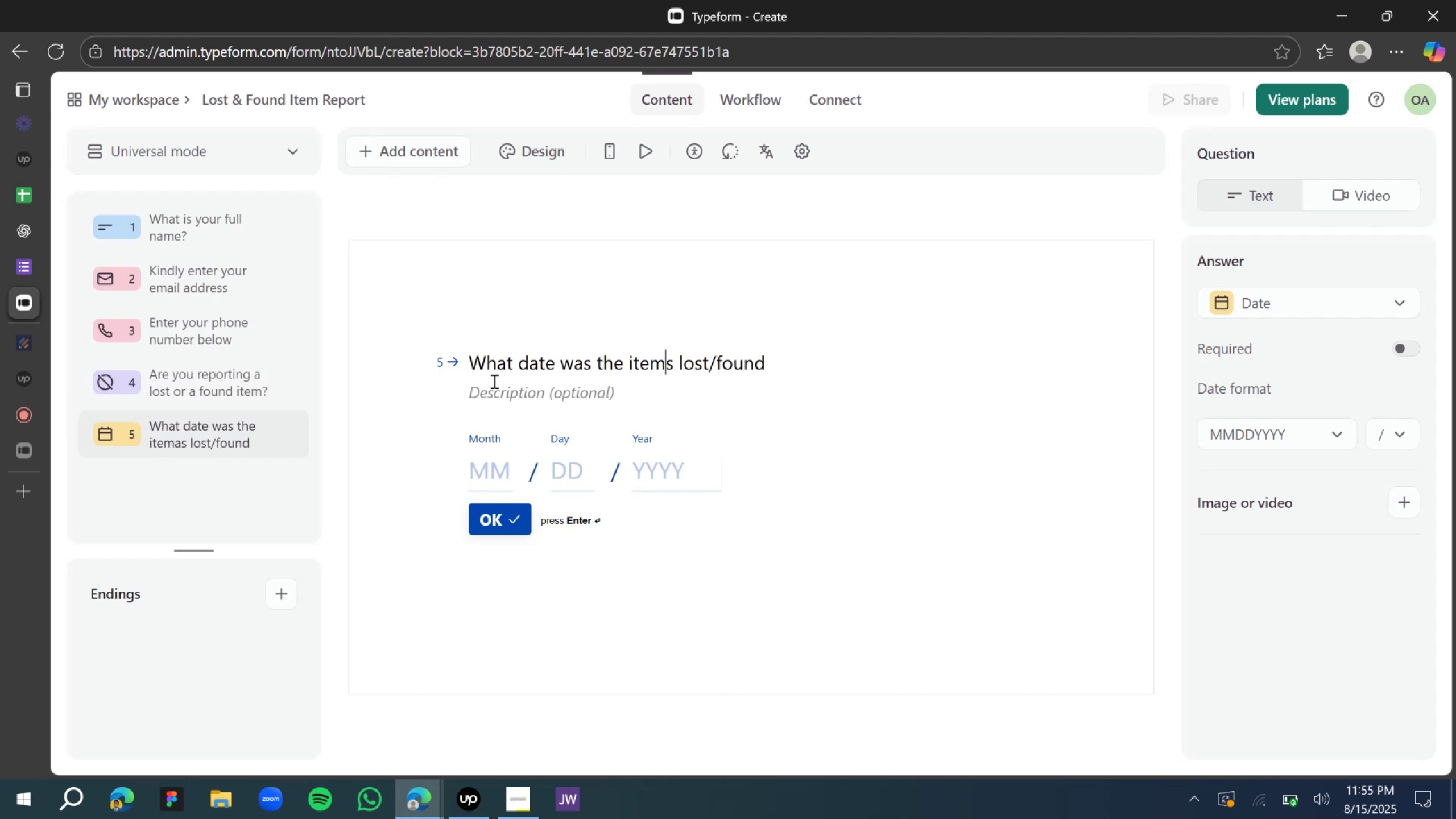 
key(Delete)
 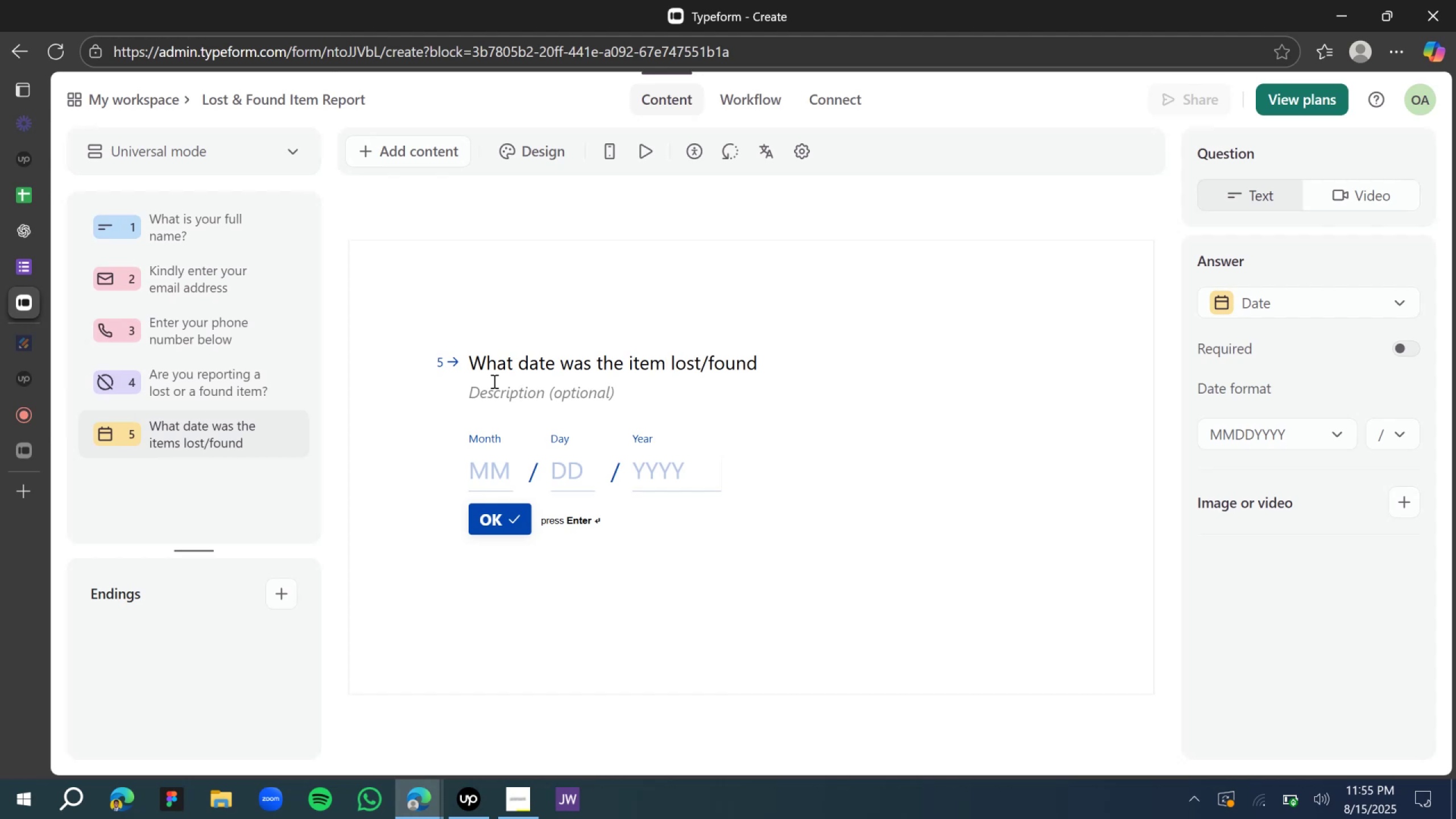 
key(Delete)
 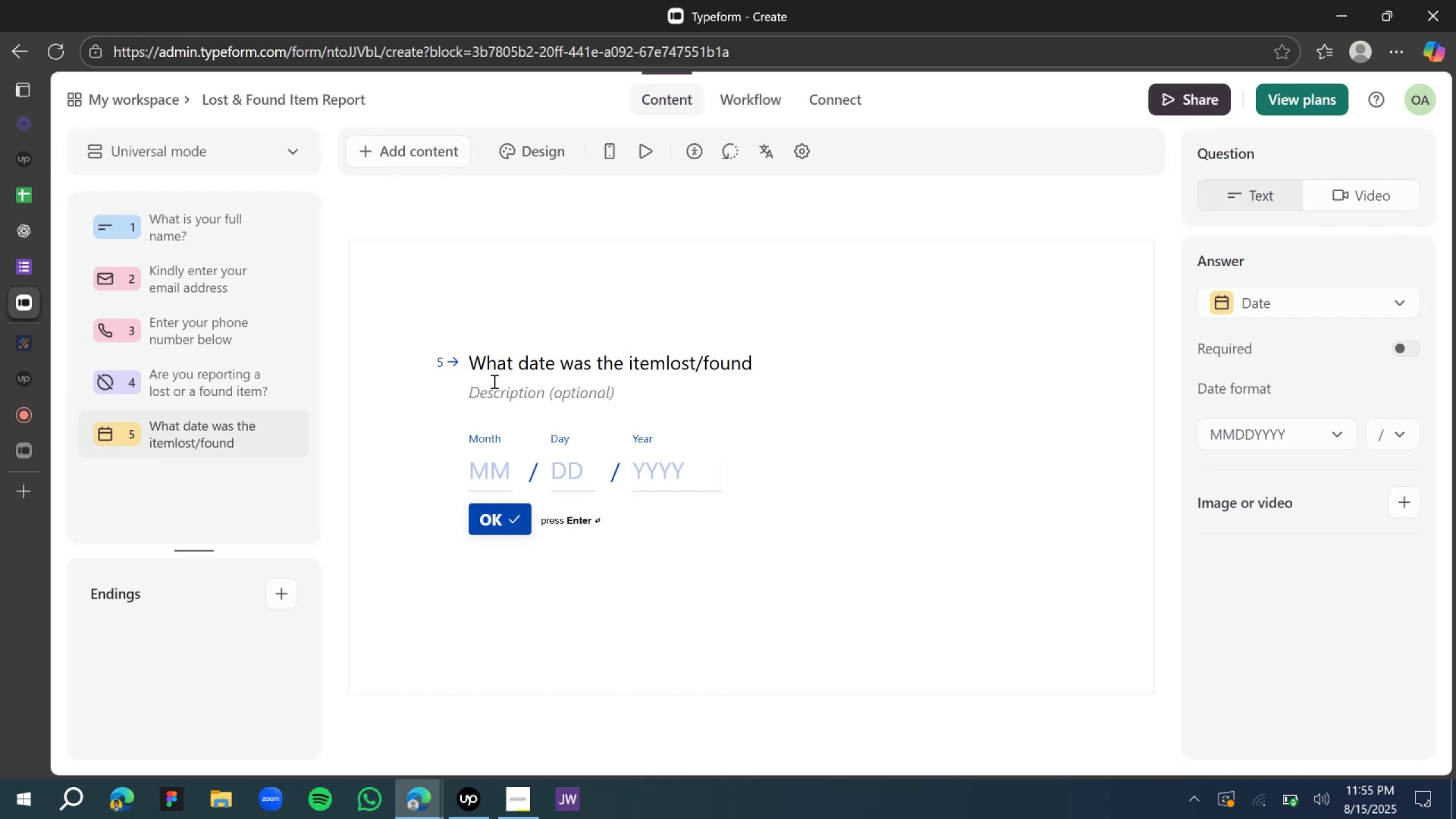 
key(Space)
 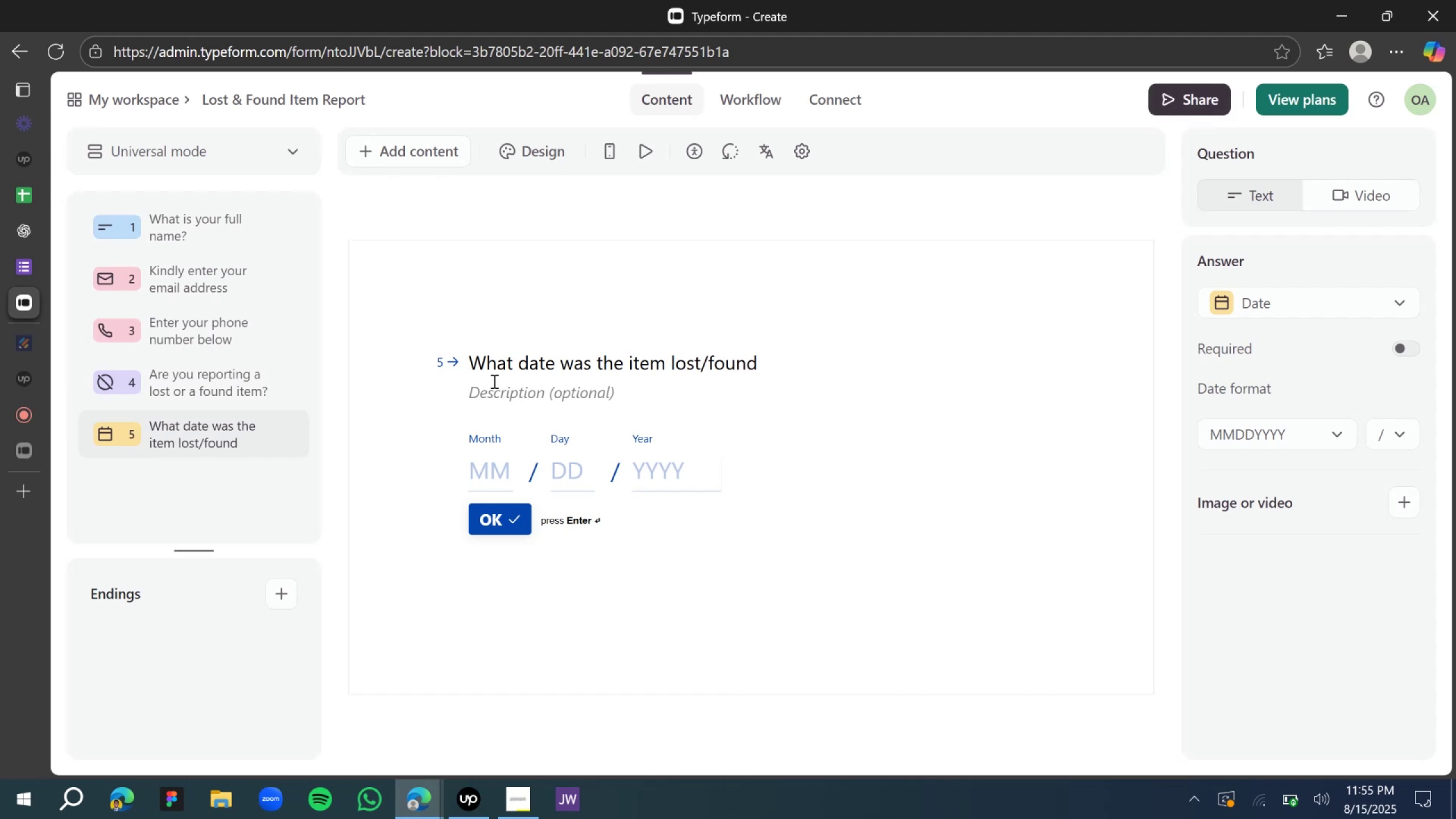 
wait(10.15)
 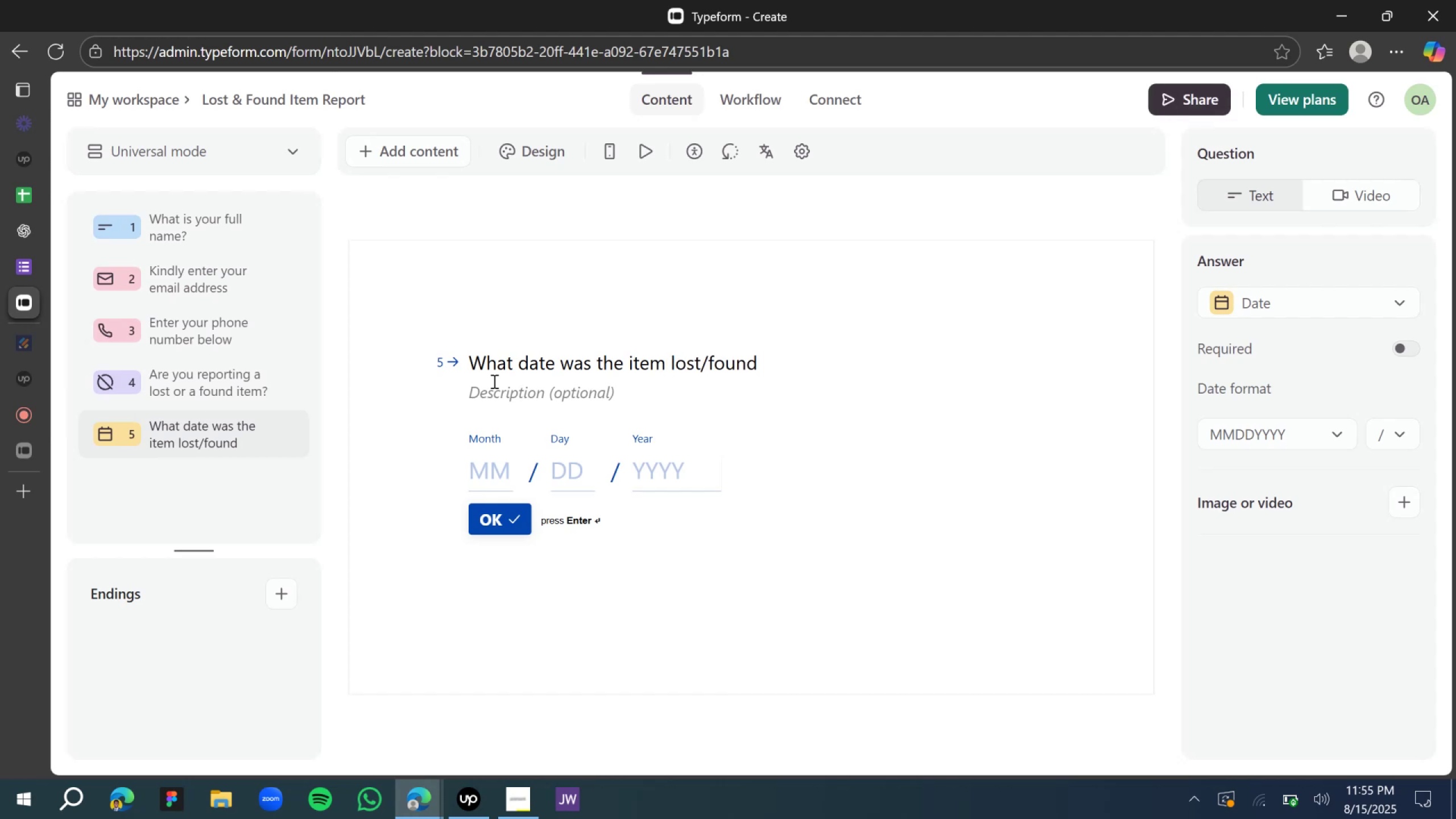 
left_click([1405, 350])
 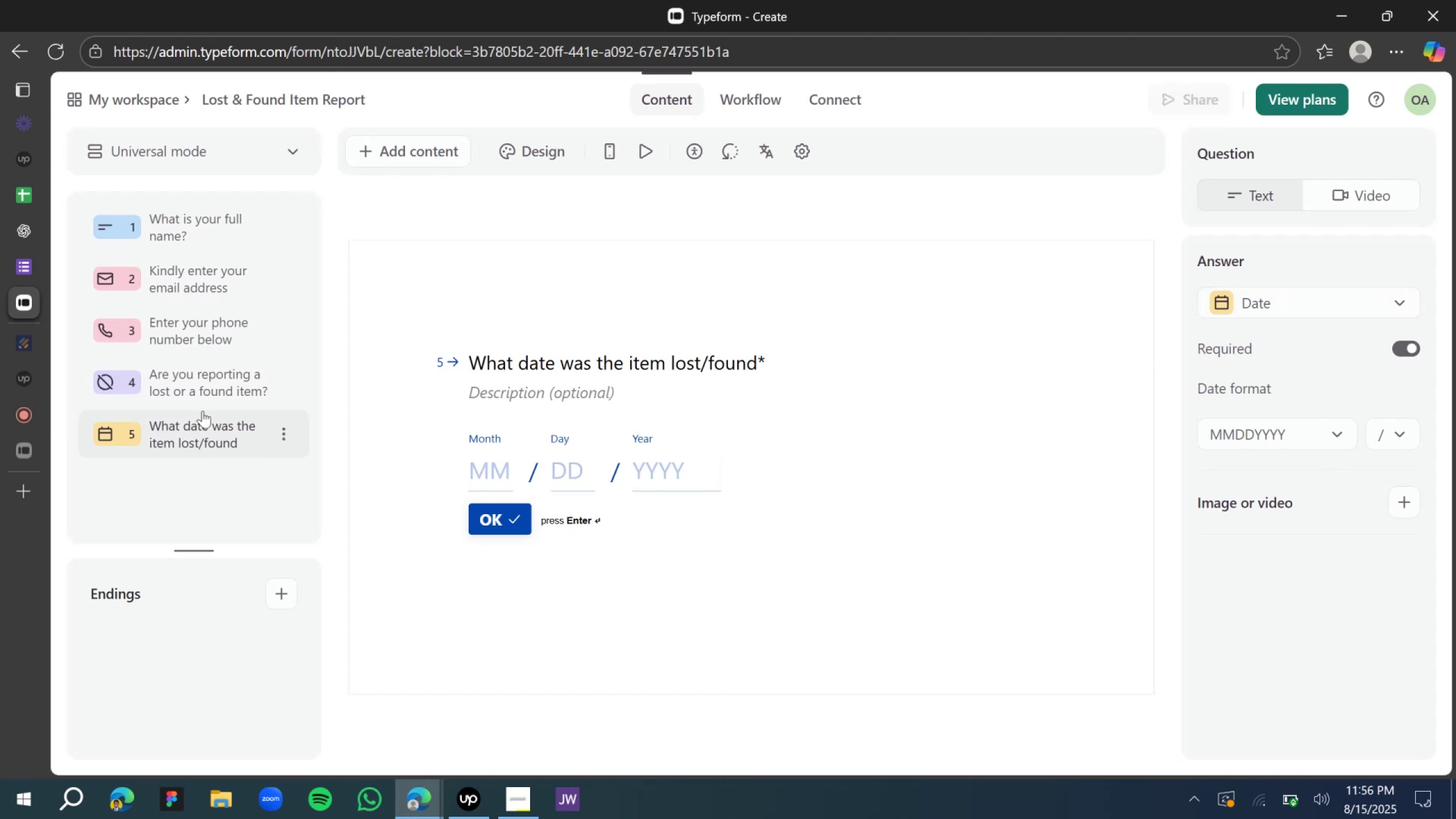 
left_click([194, 374])
 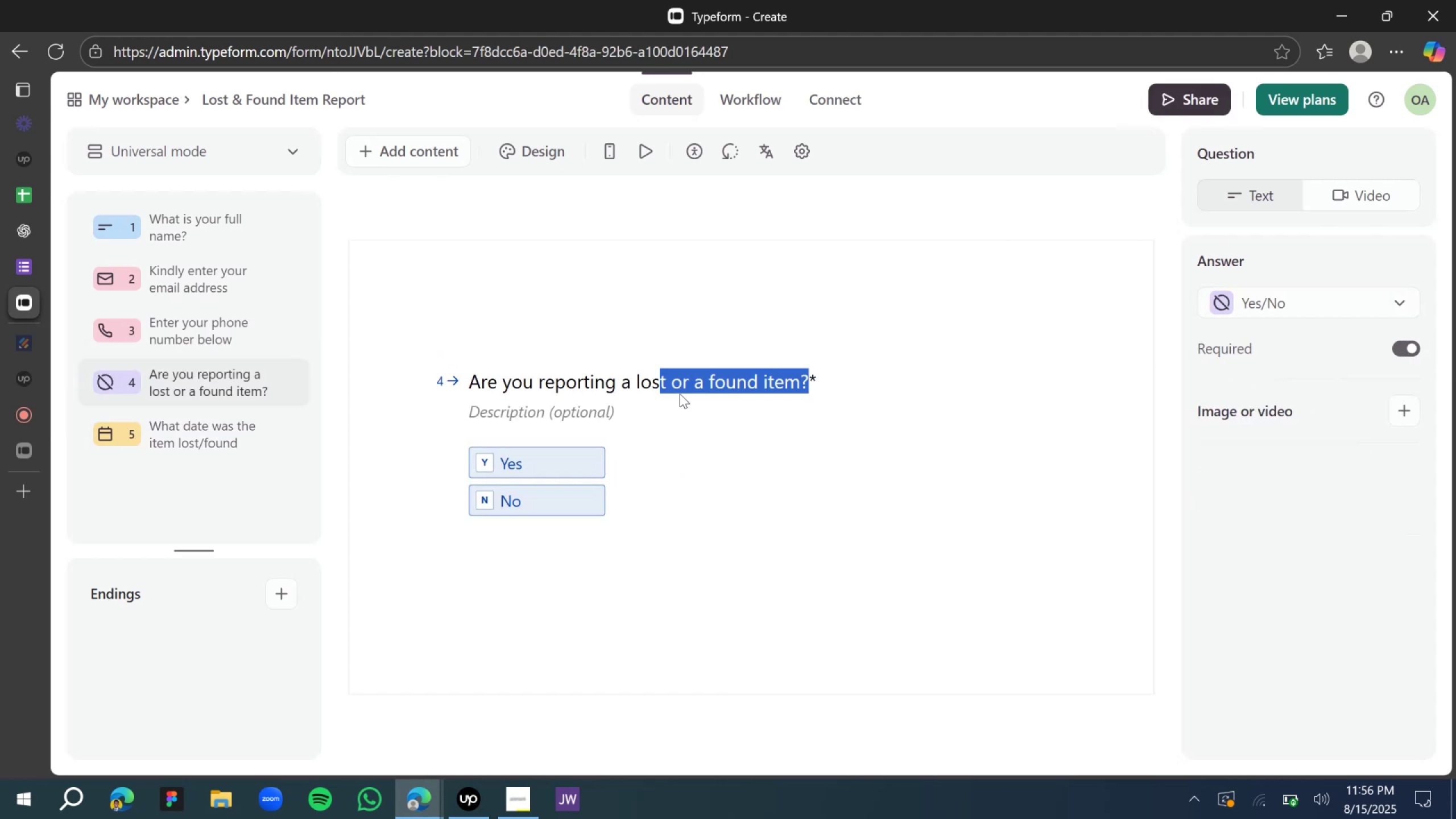 
left_click([171, 346])
 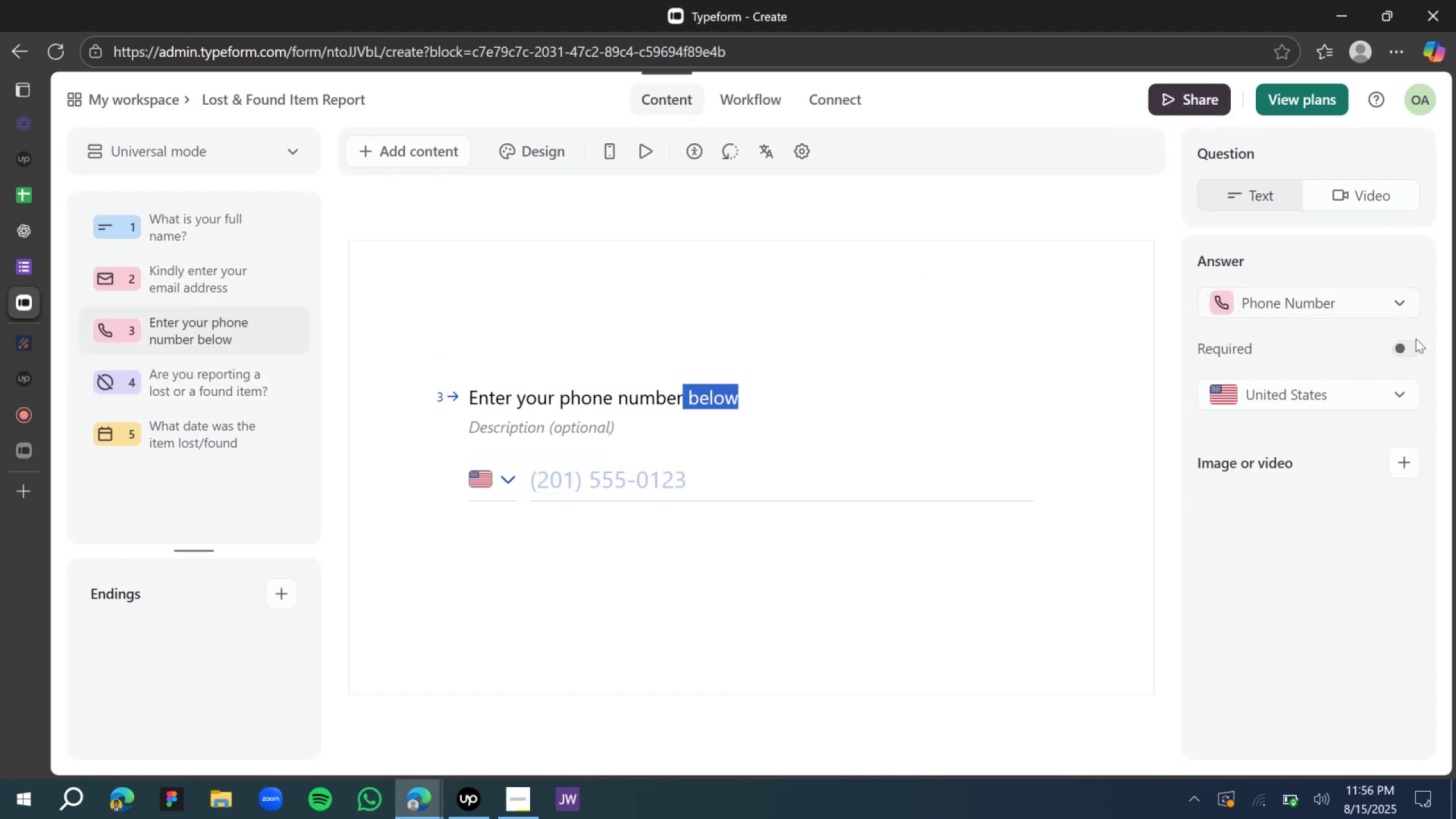 
left_click([1407, 348])
 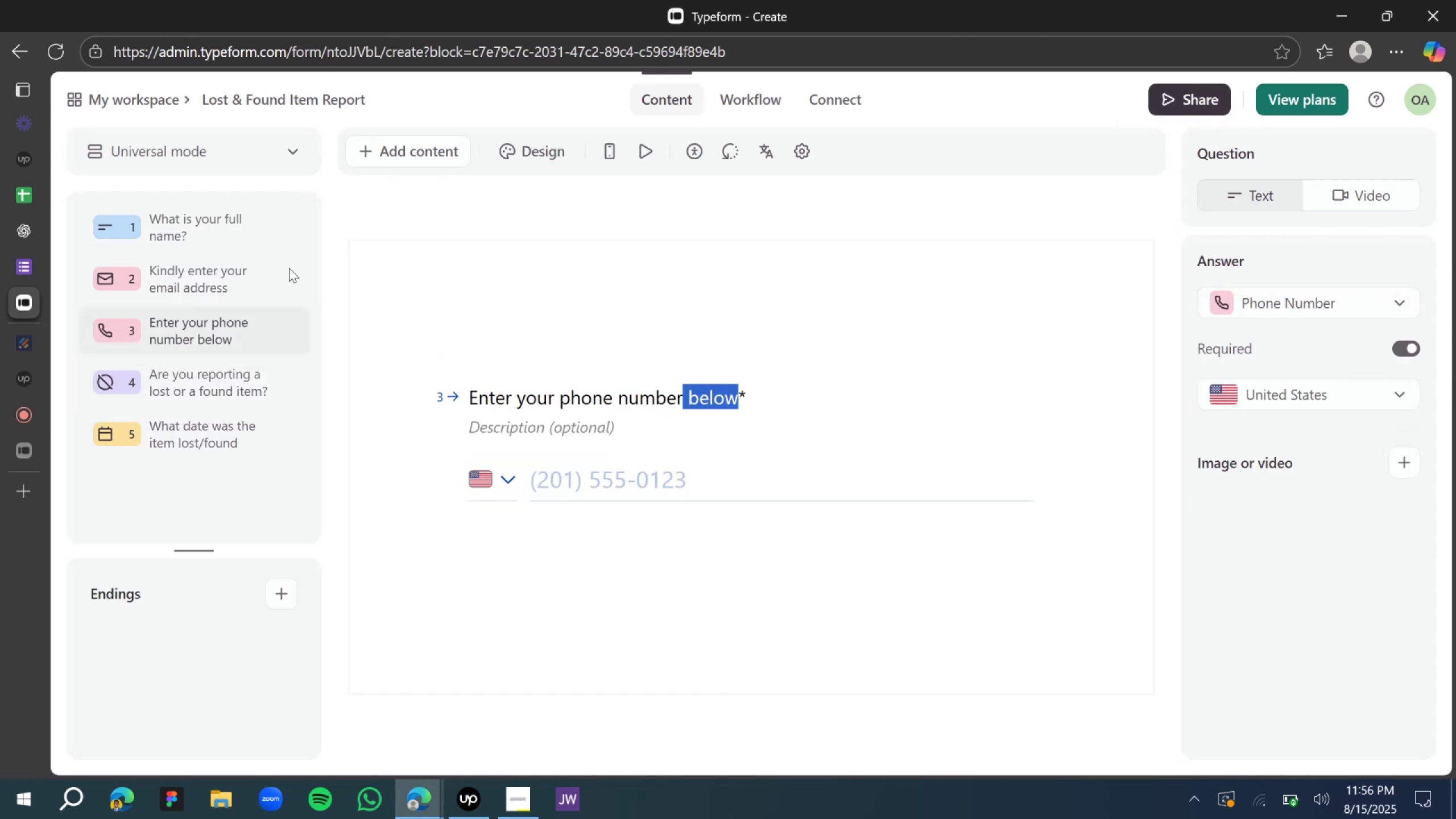 
left_click([207, 270])
 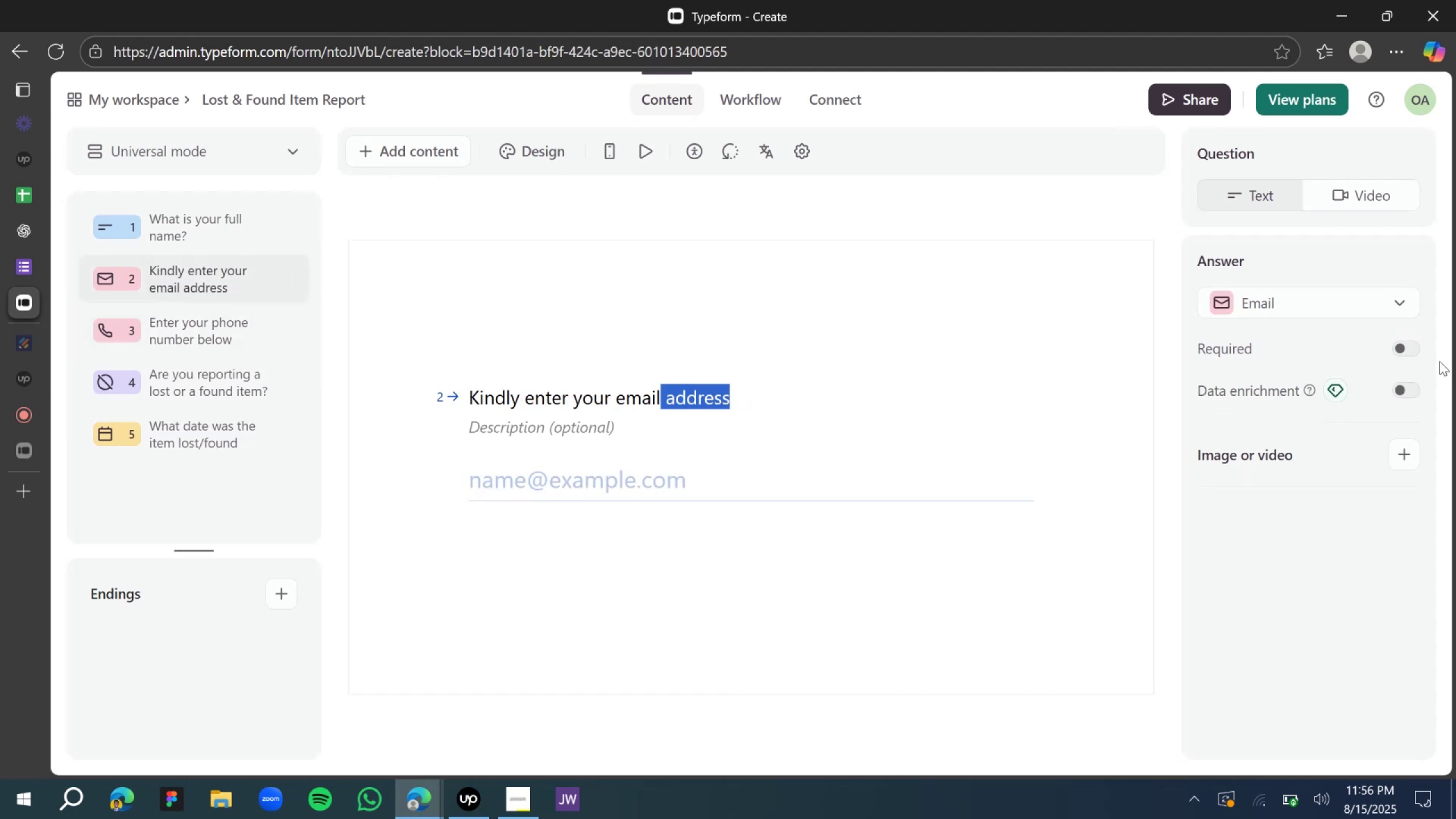 
left_click([1413, 347])
 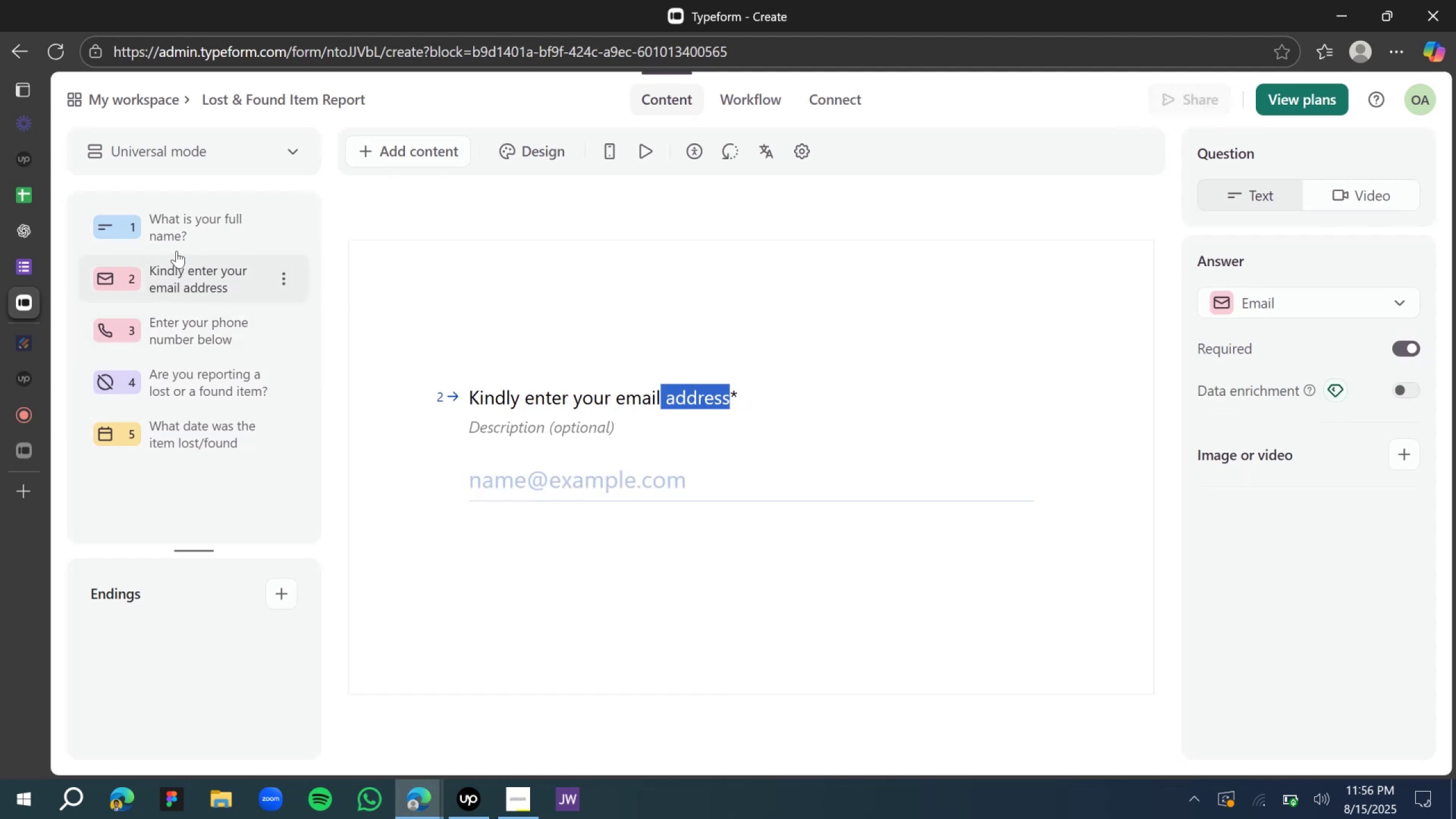 
left_click([167, 238])
 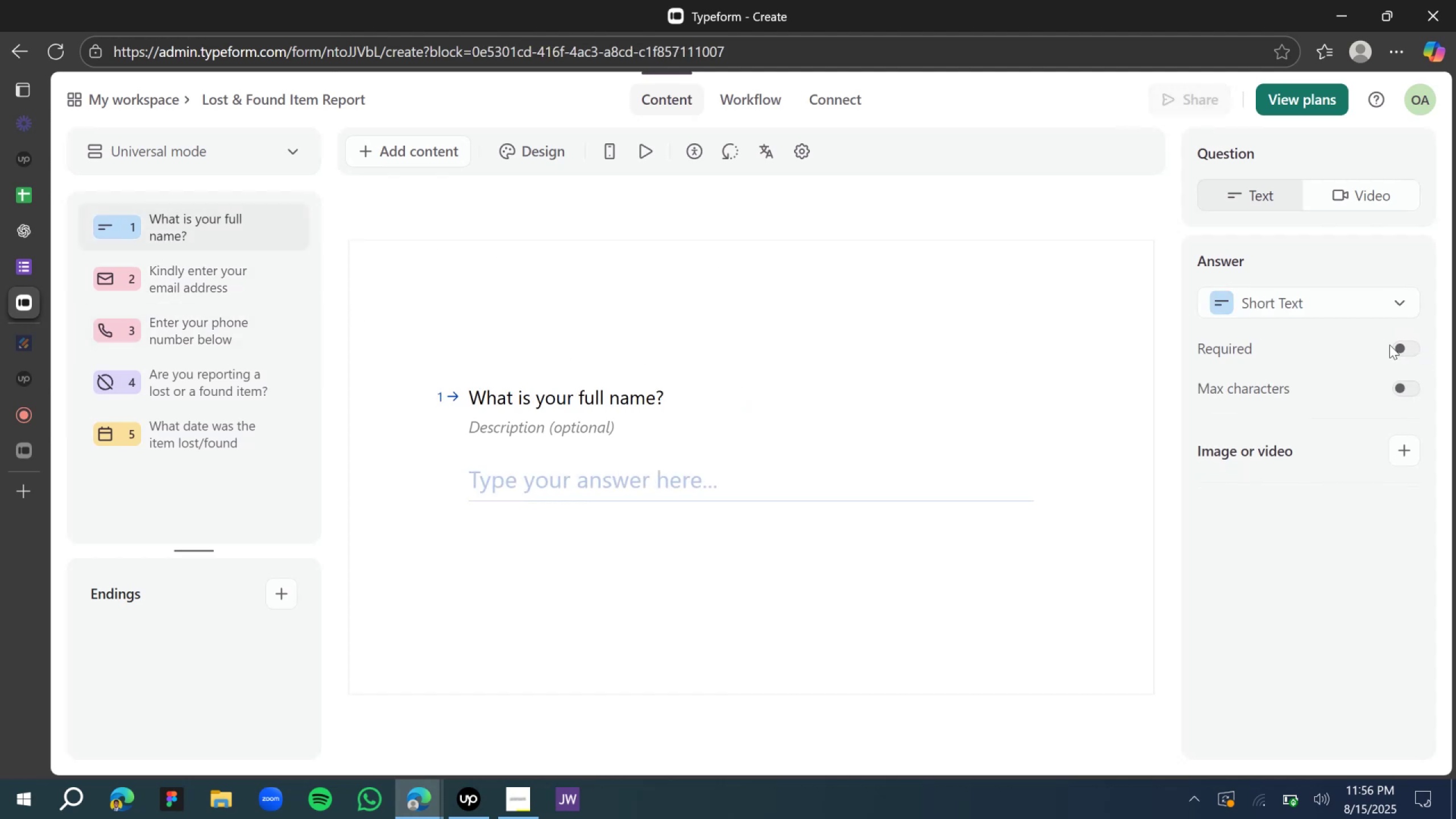 
left_click([1401, 348])
 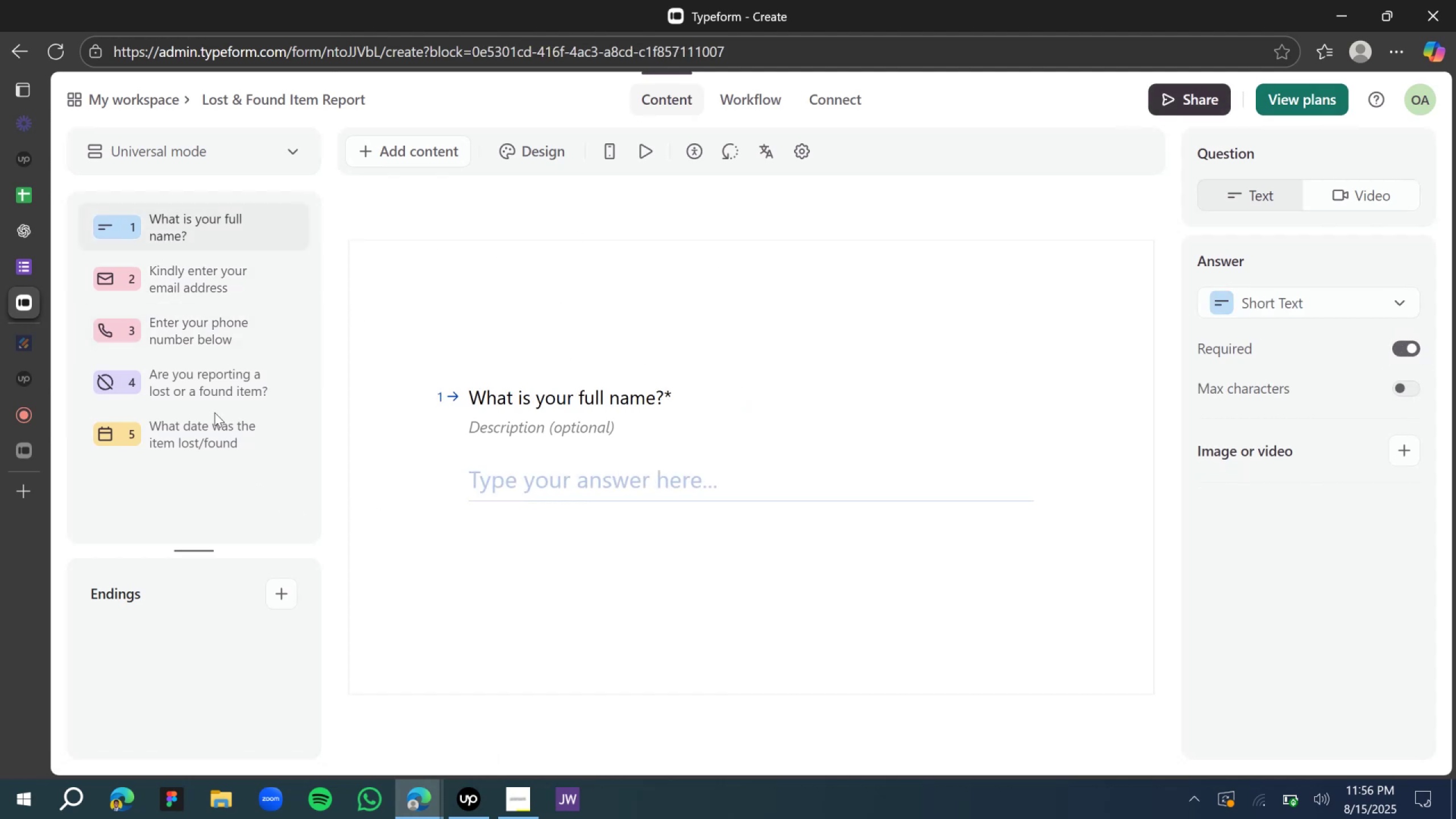 
left_click([214, 418])
 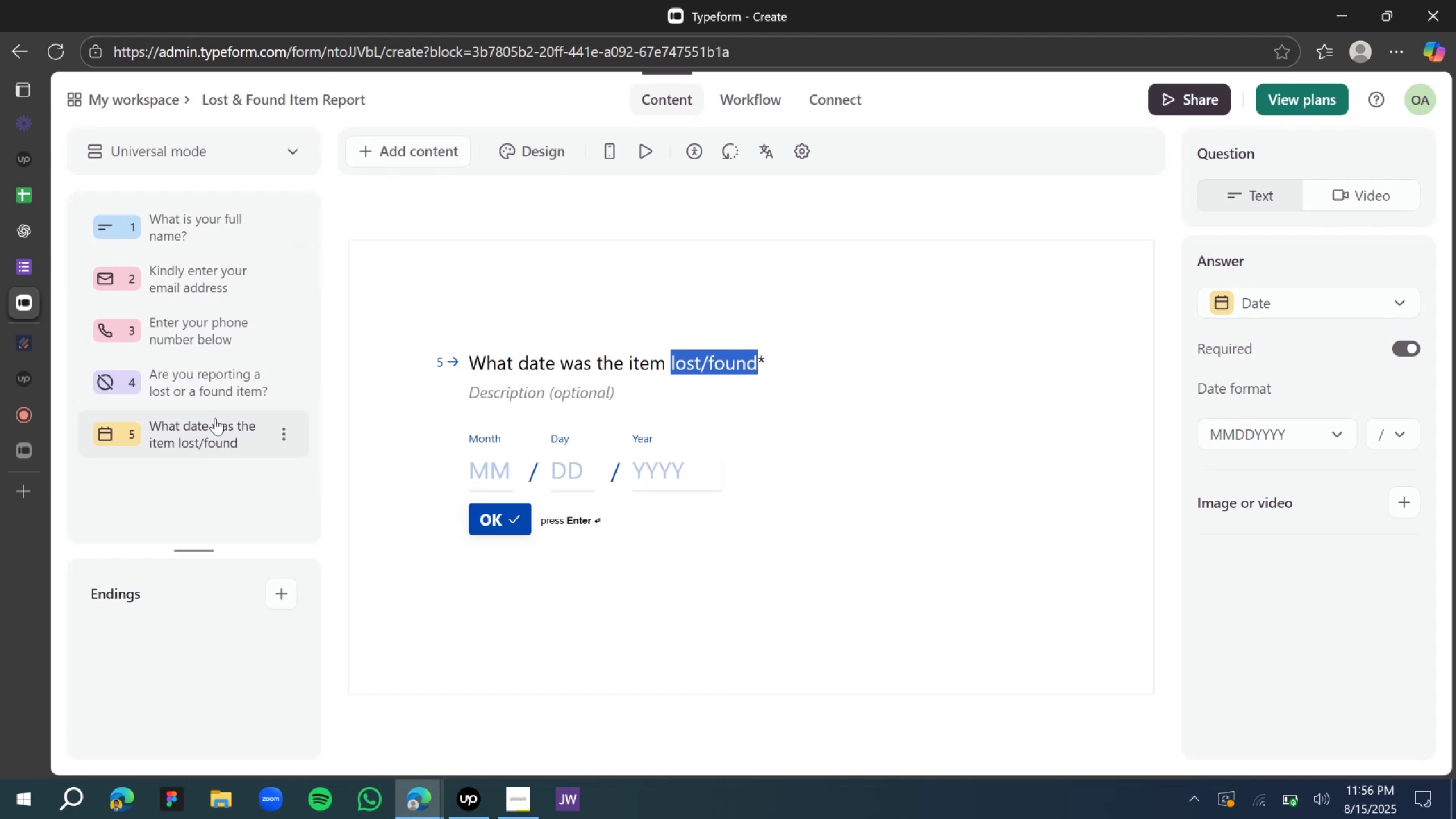 
left_click([512, 292])
 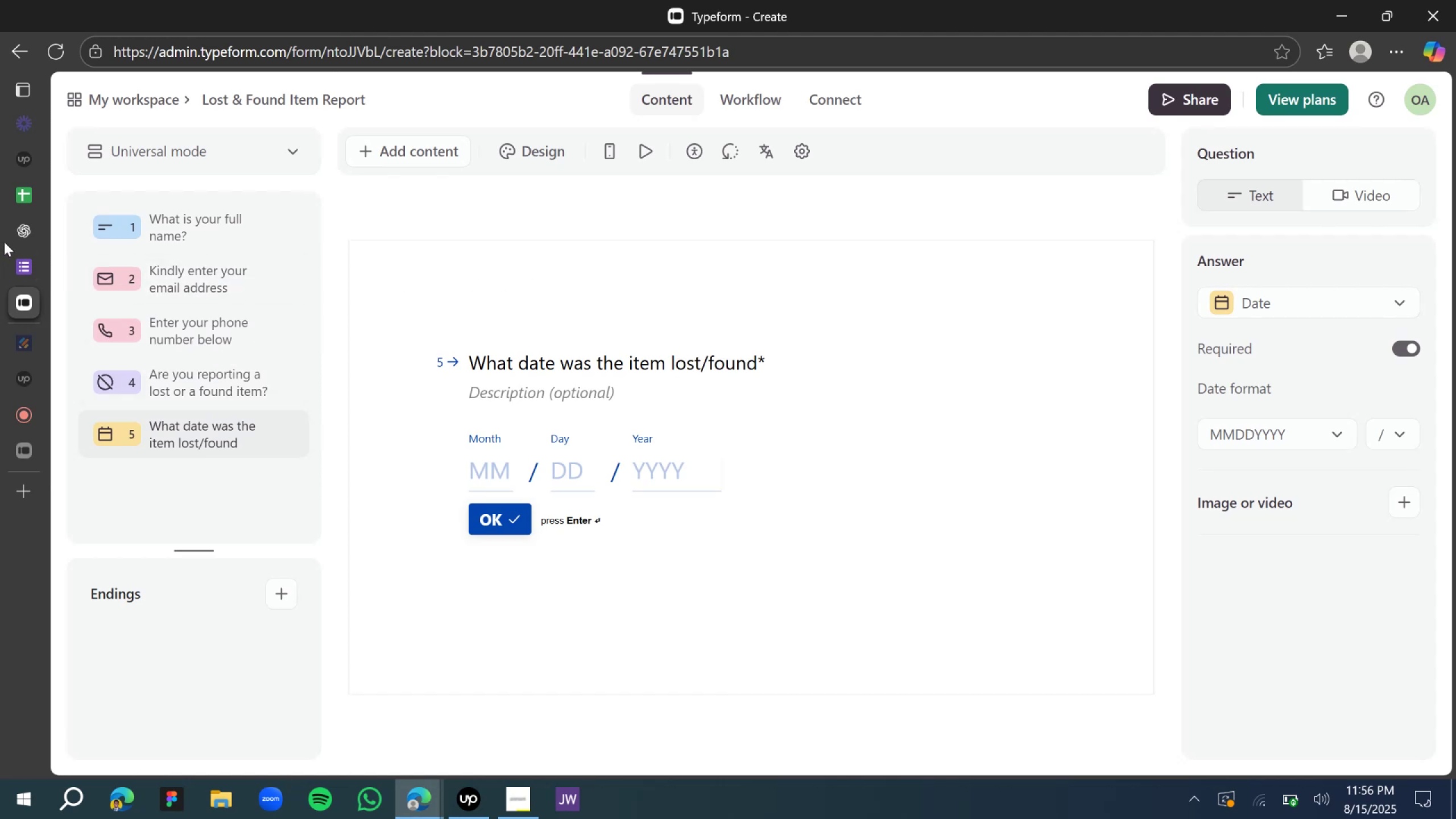 
left_click([23, 232])
 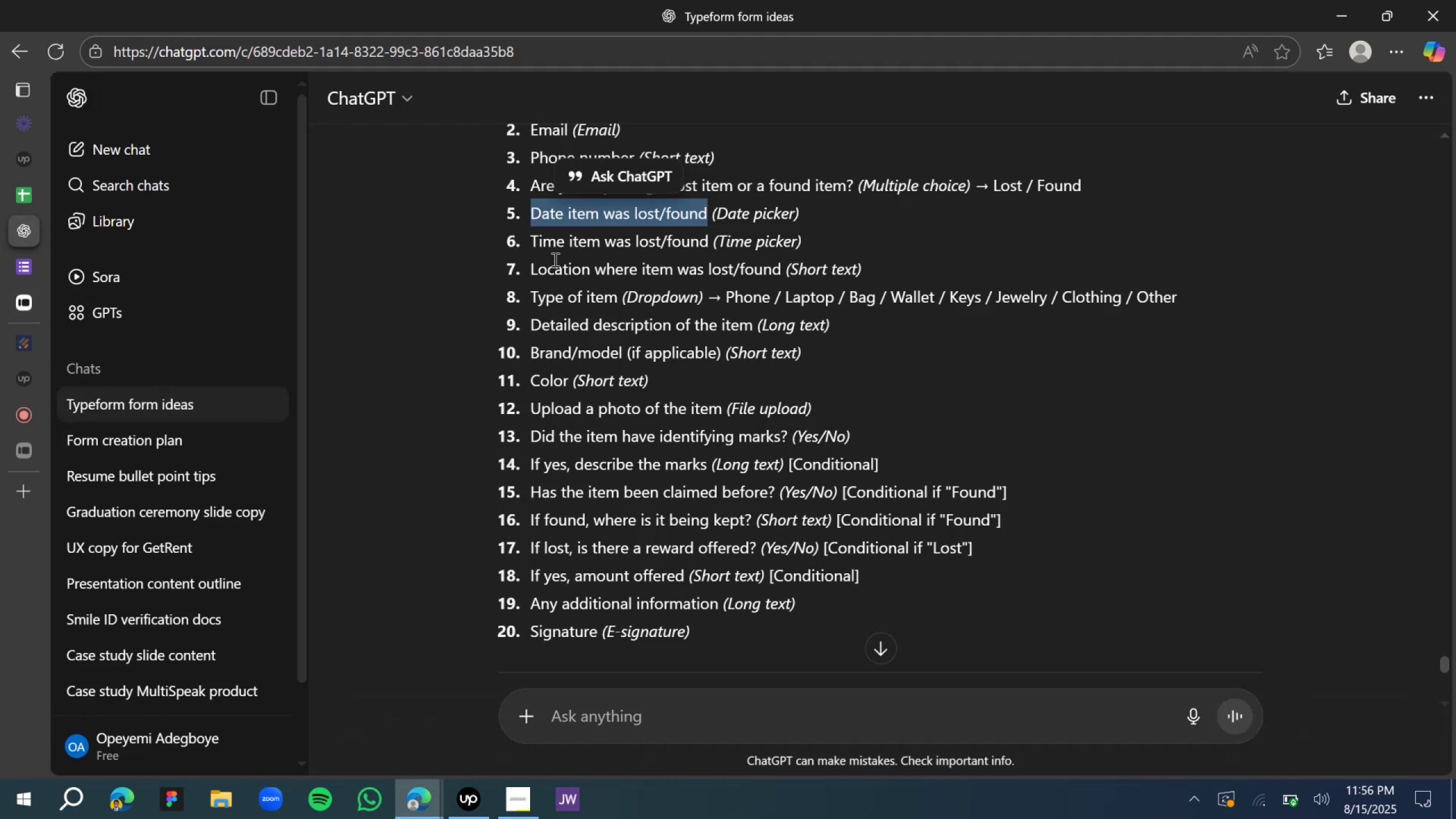 
scroll: coordinate [555, 257], scroll_direction: down, amount: 1.0
 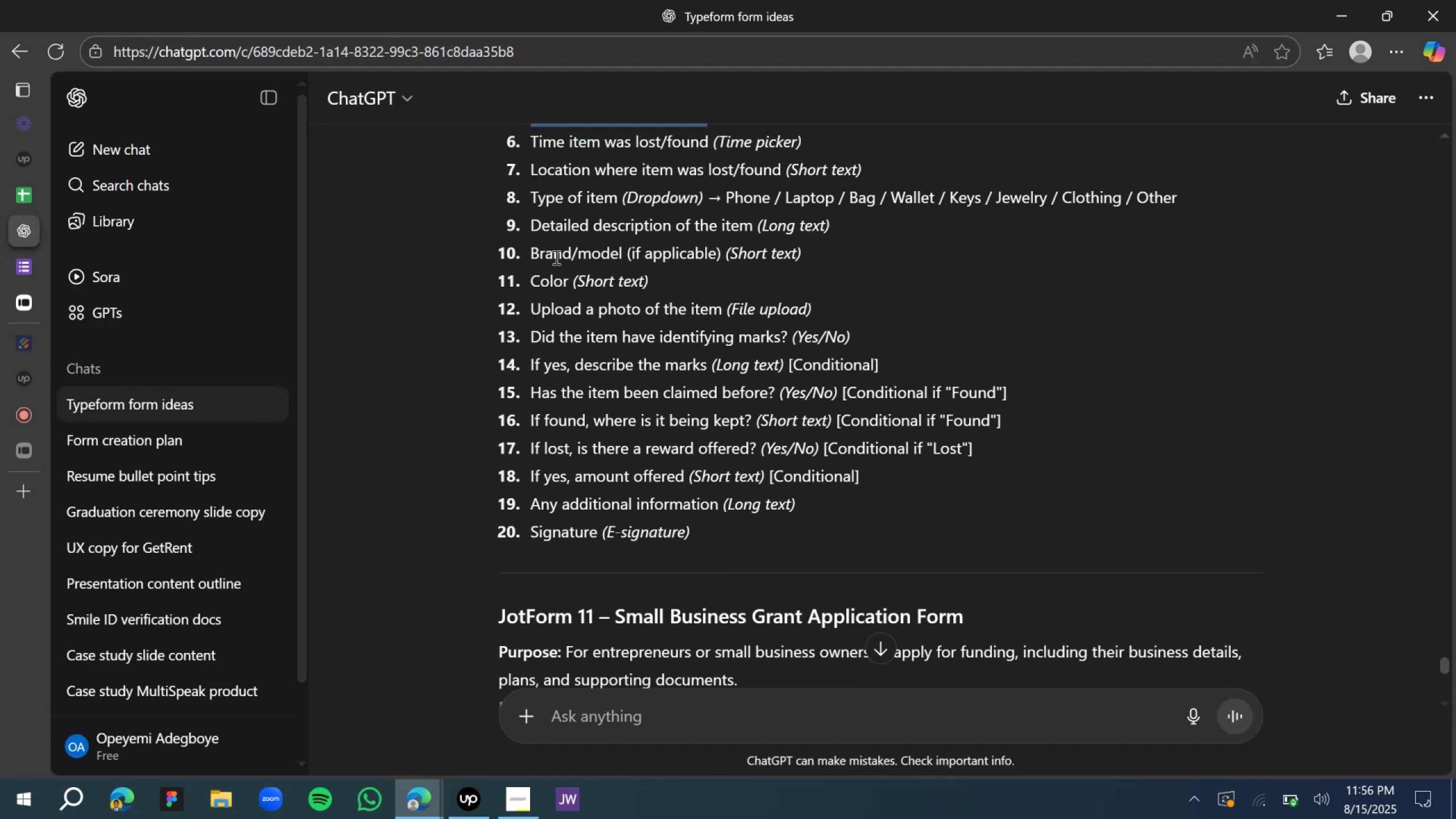 
scroll: coordinate [555, 257], scroll_direction: up, amount: 1.0
 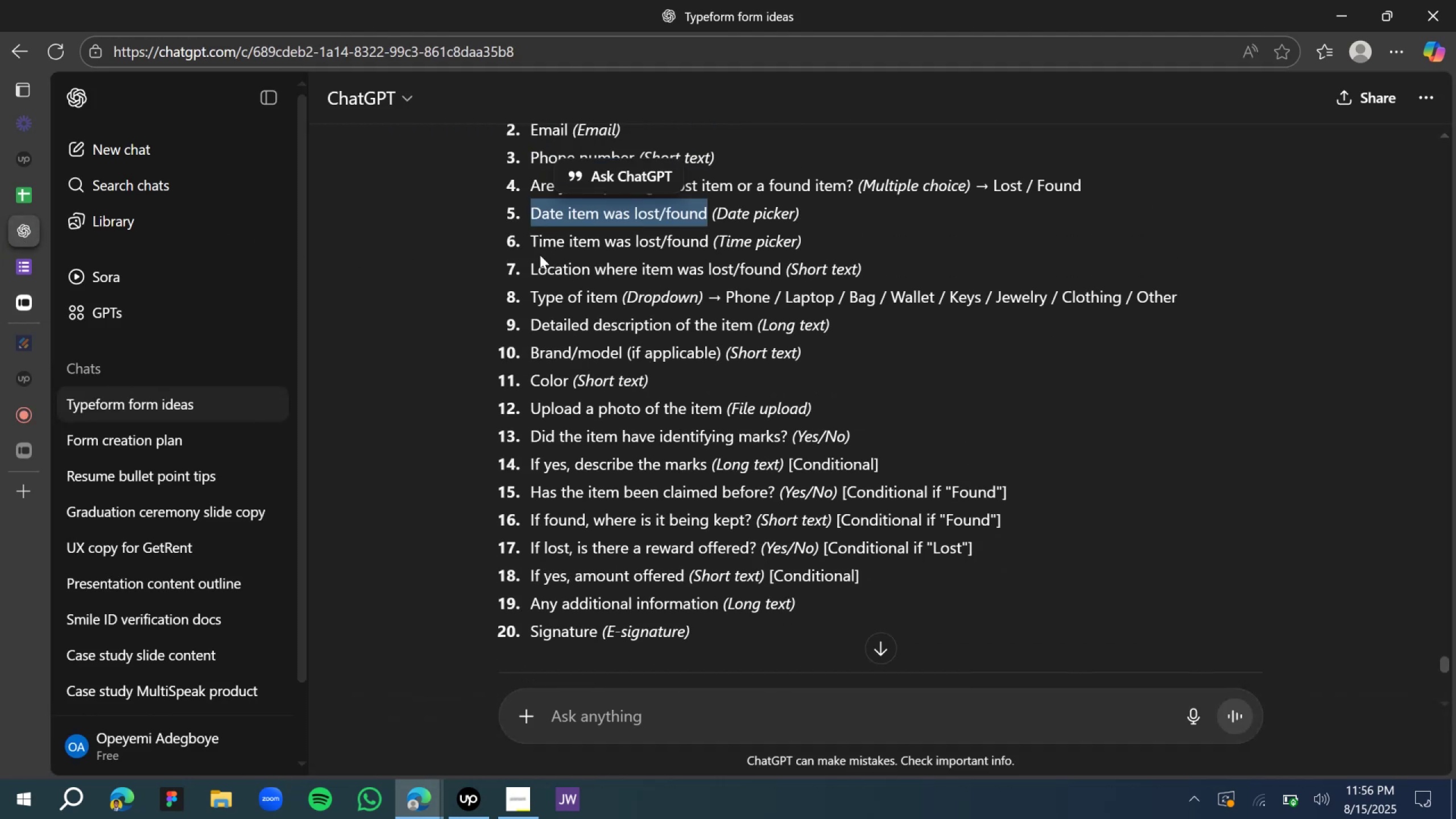 
left_click_drag(start_coordinate=[529, 271], to_coordinate=[782, 275])
 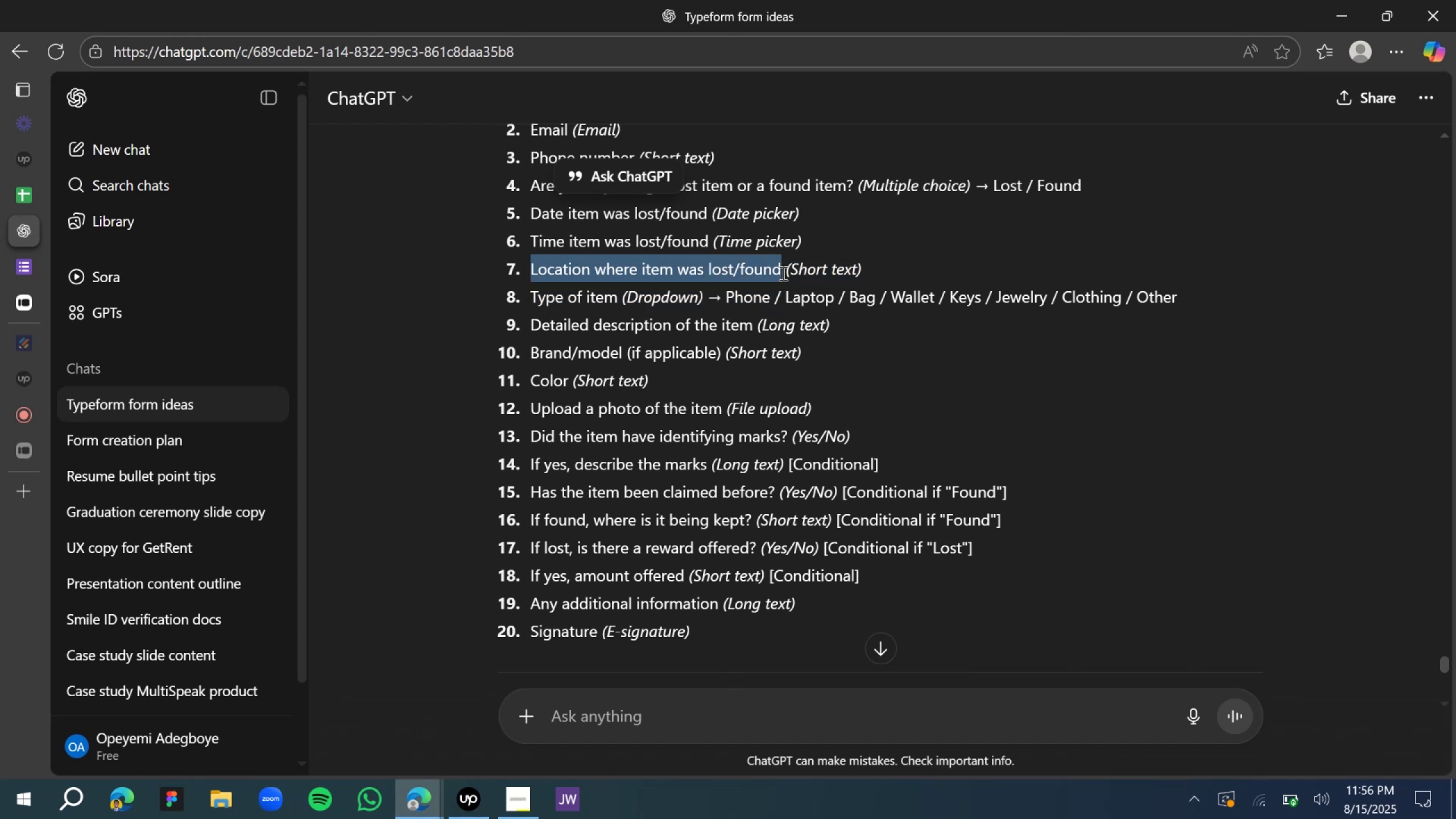 
key(Control+C)
 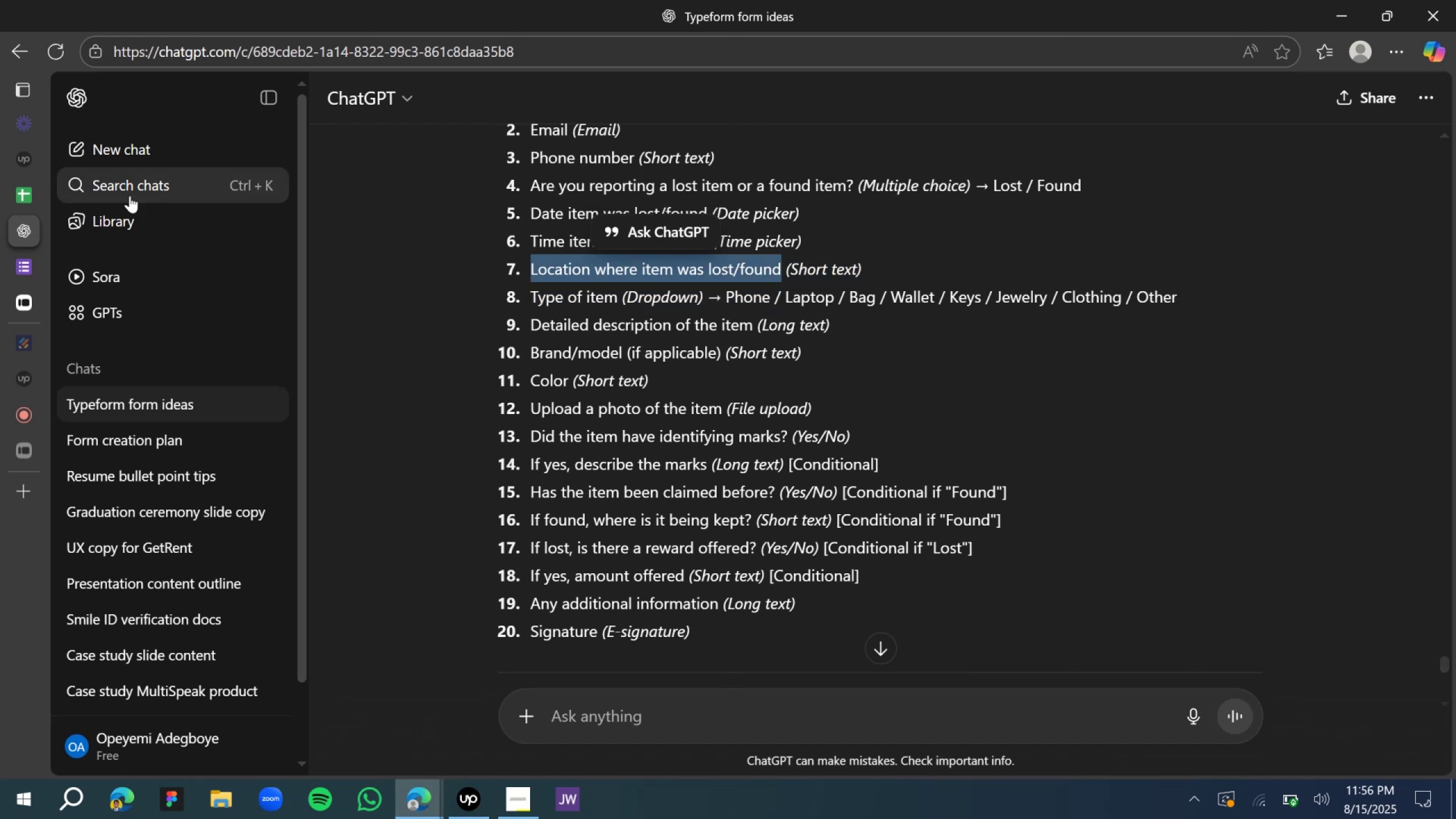 
key(Control+C)
 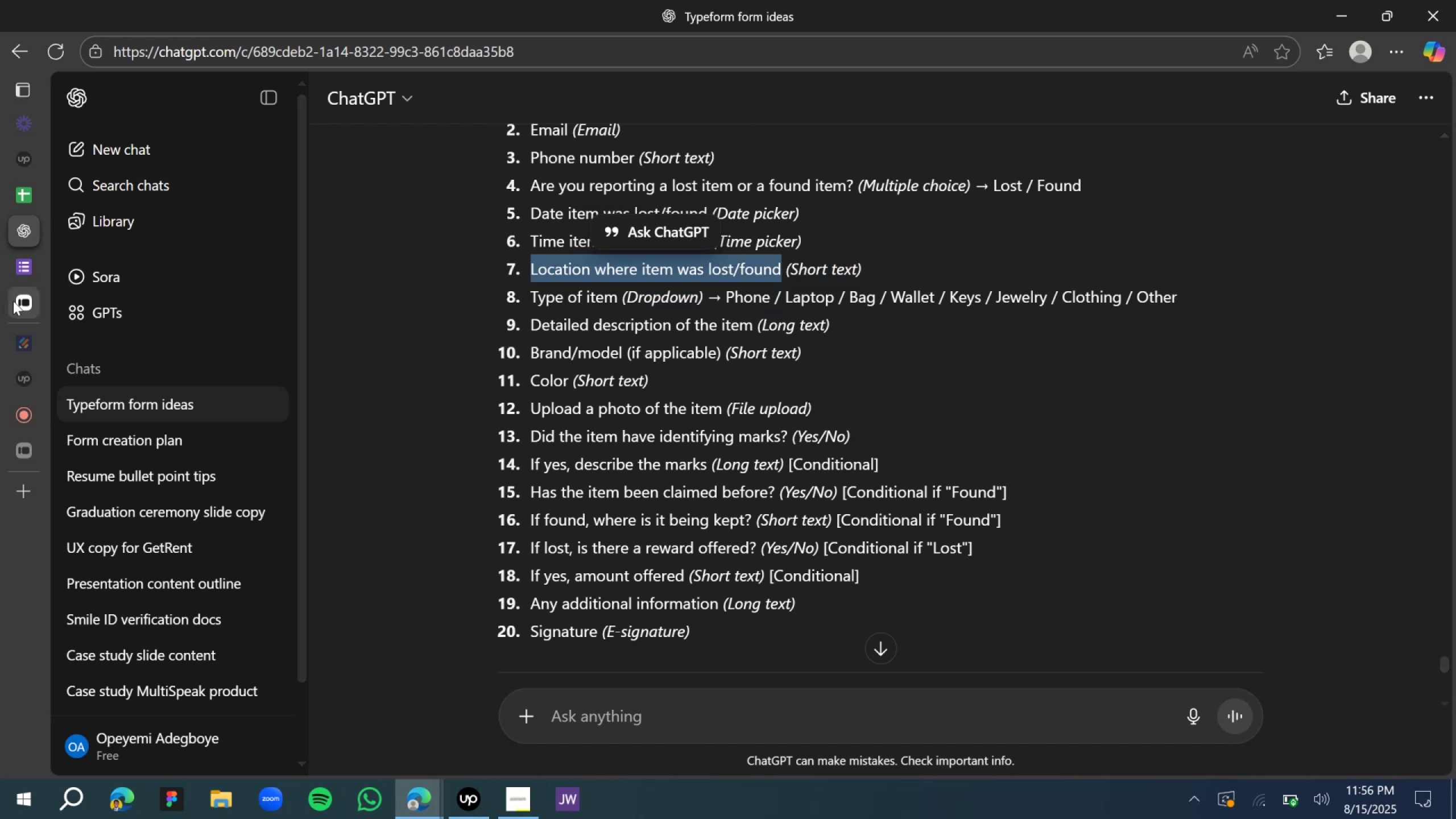 
left_click([13, 301])
 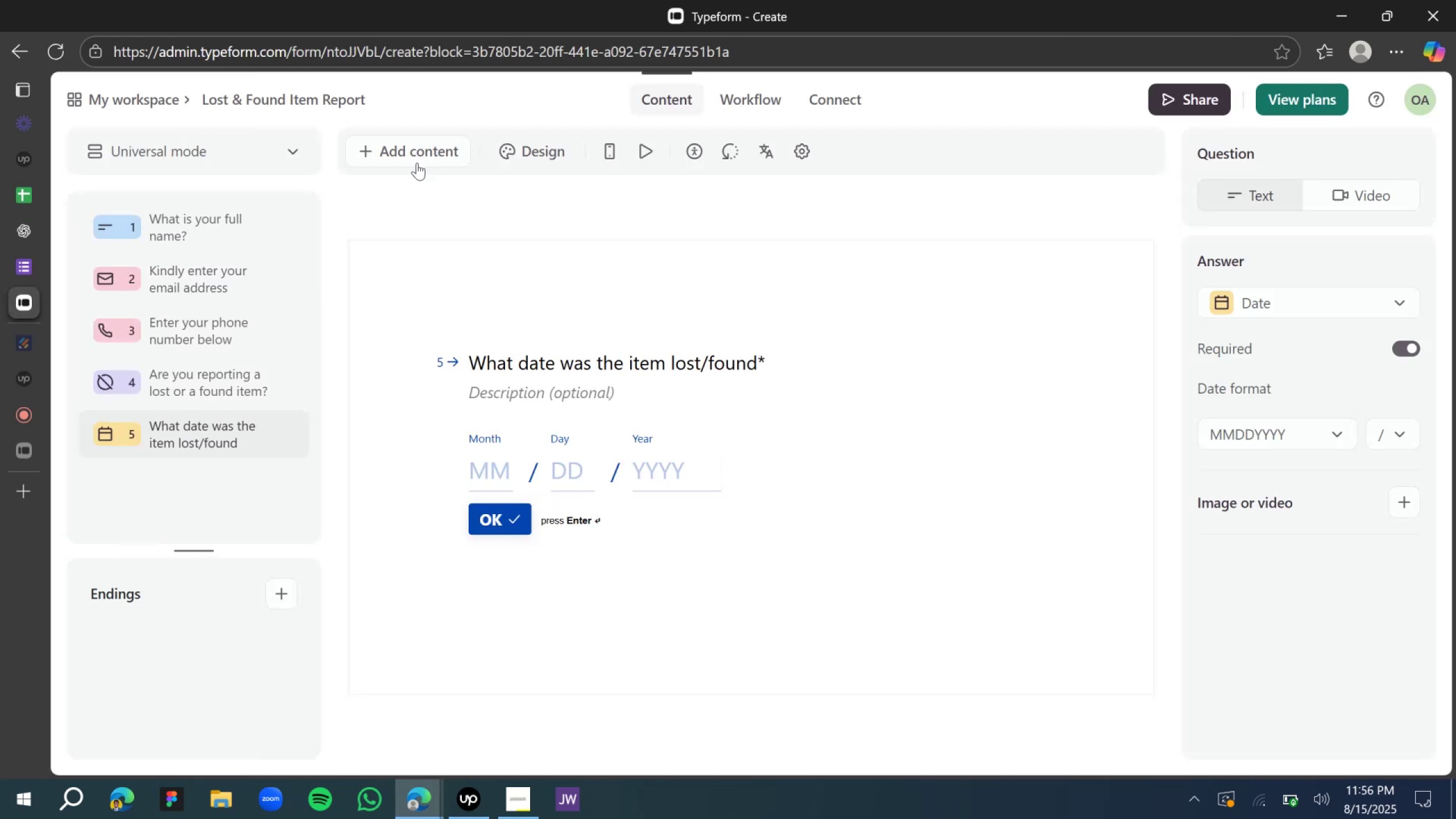 
left_click([417, 160])
 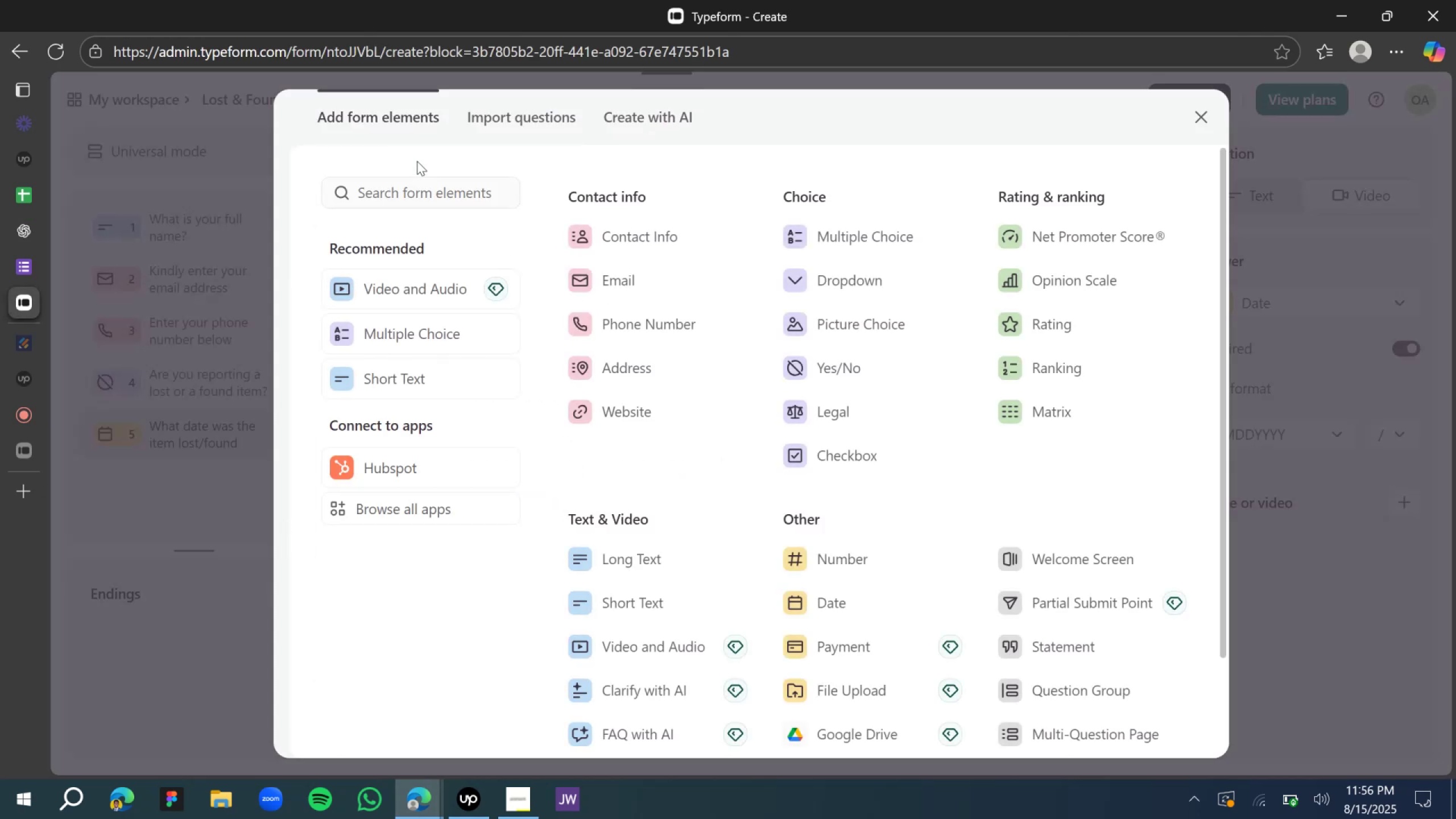 
left_click([420, 192])
 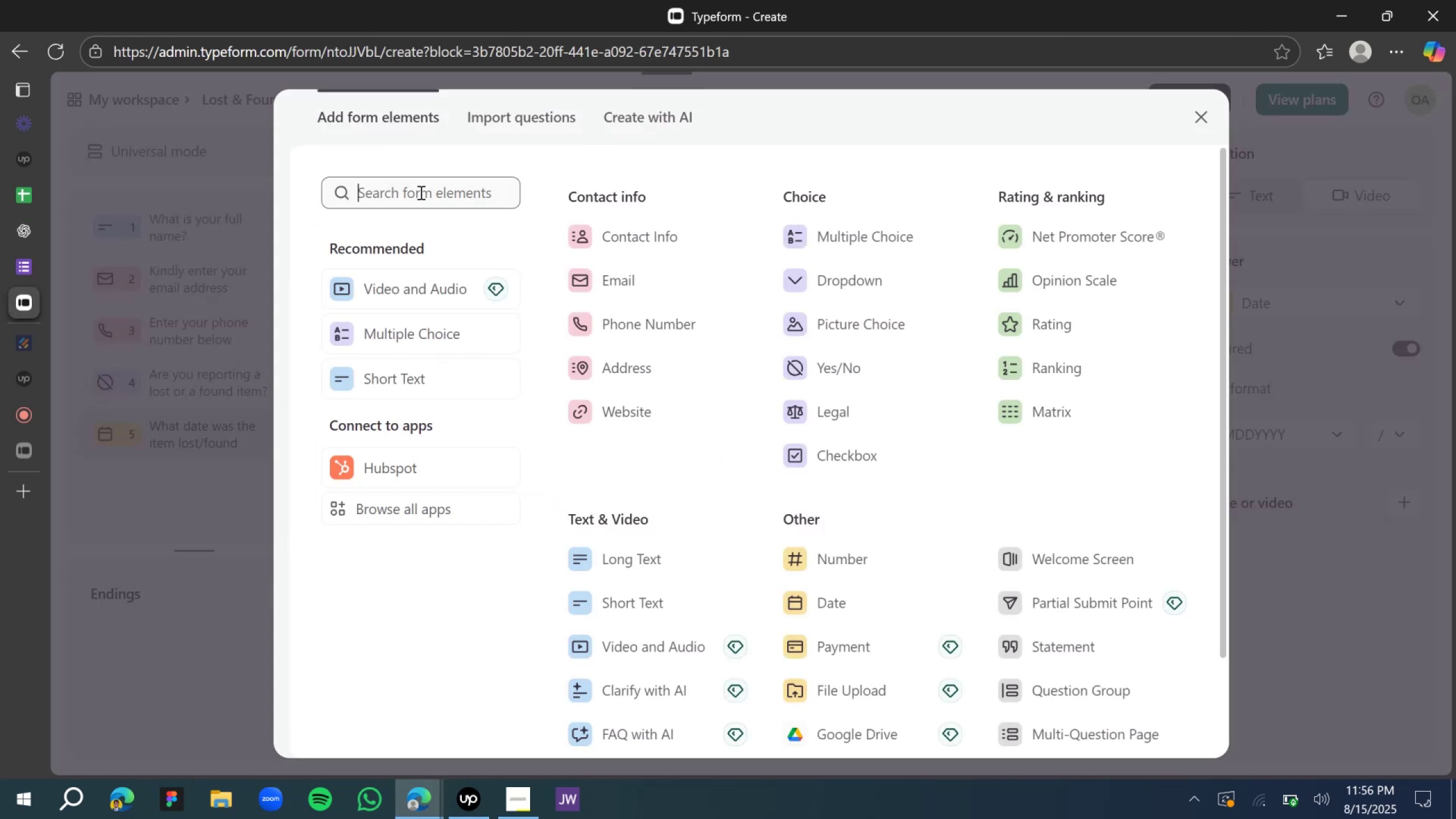 
type(tim)
 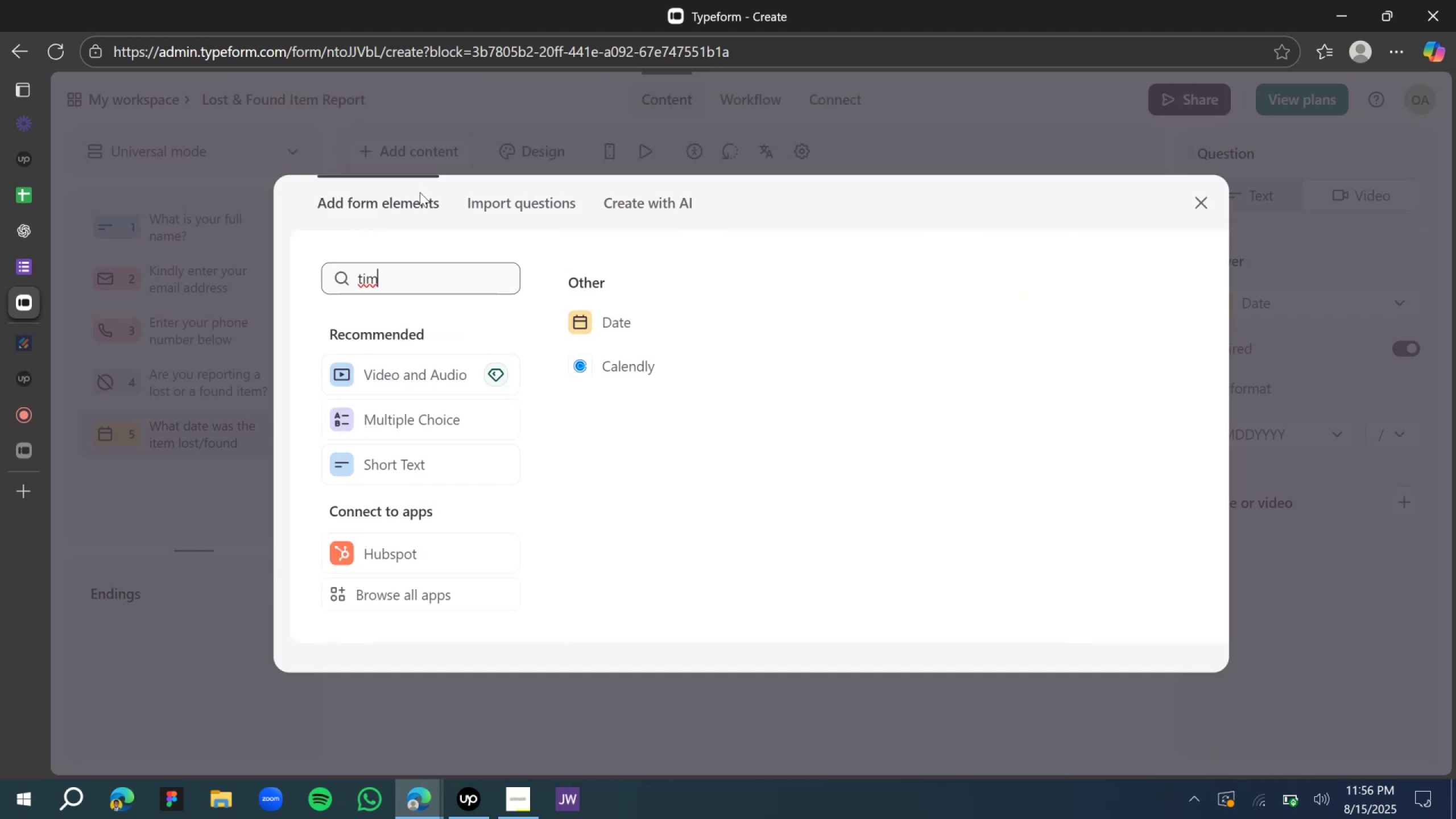 
wait(6.37)
 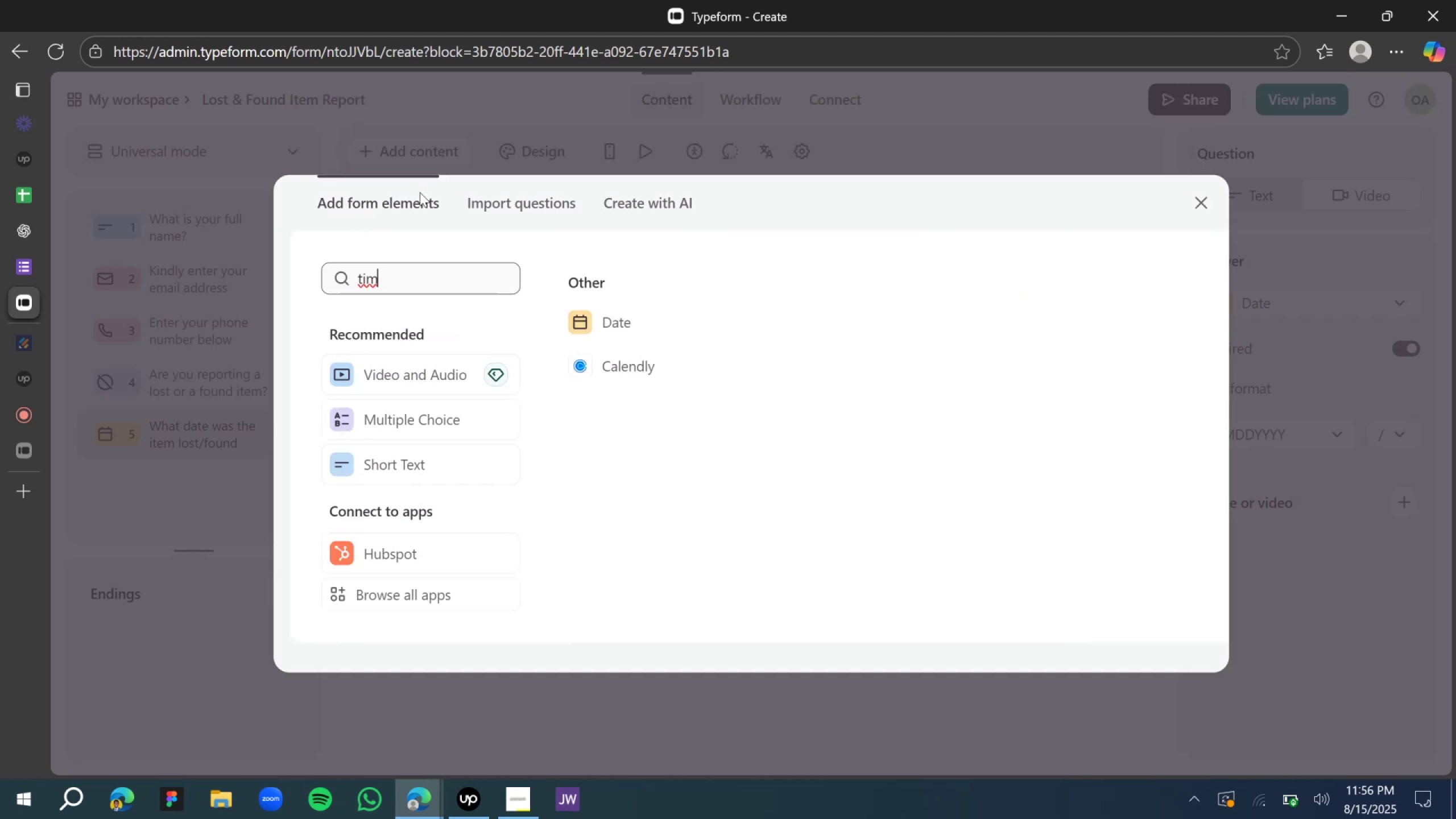 
key(Backspace)
 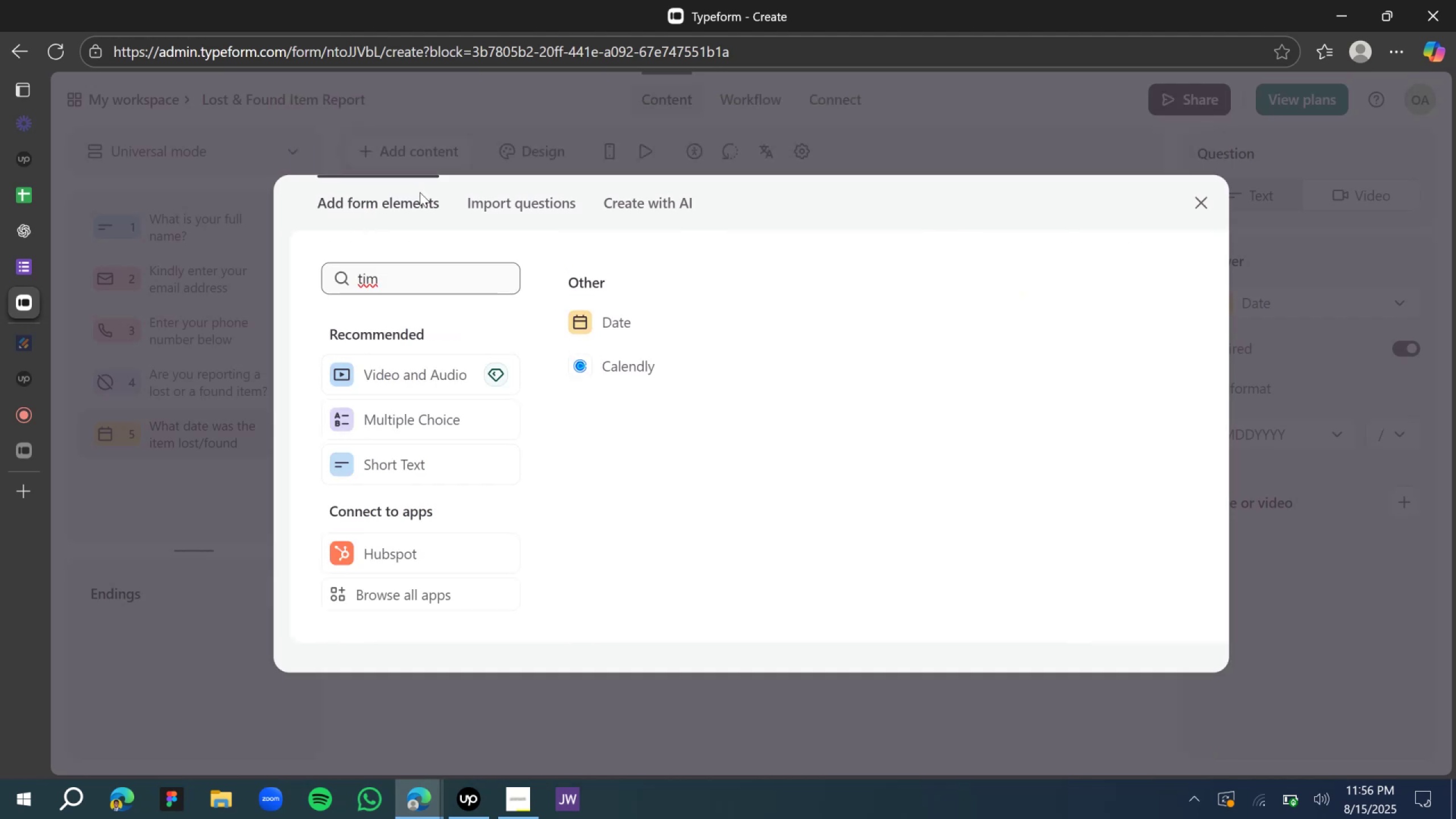 
key(Backspace)
 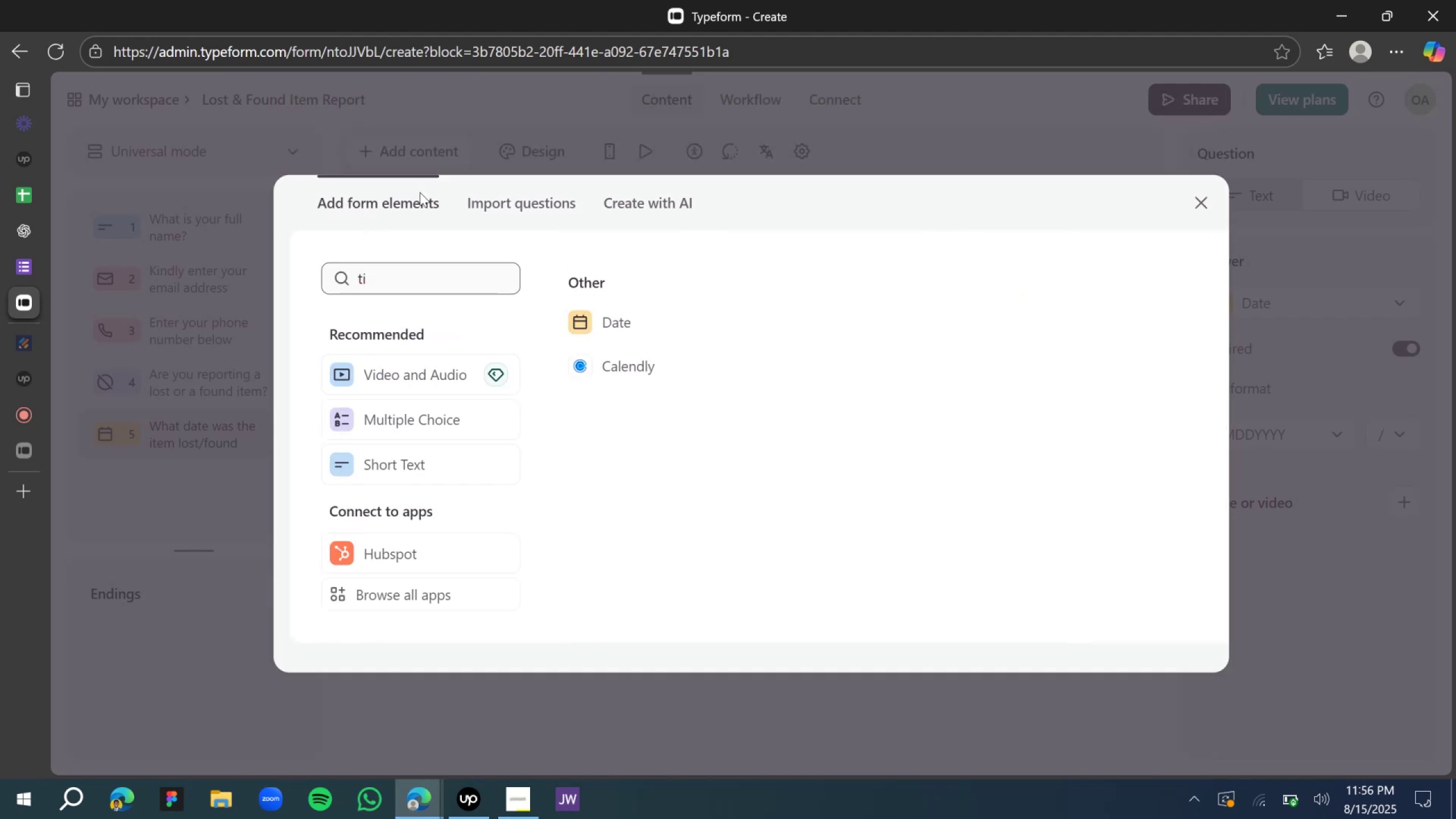 
key(Backspace)
 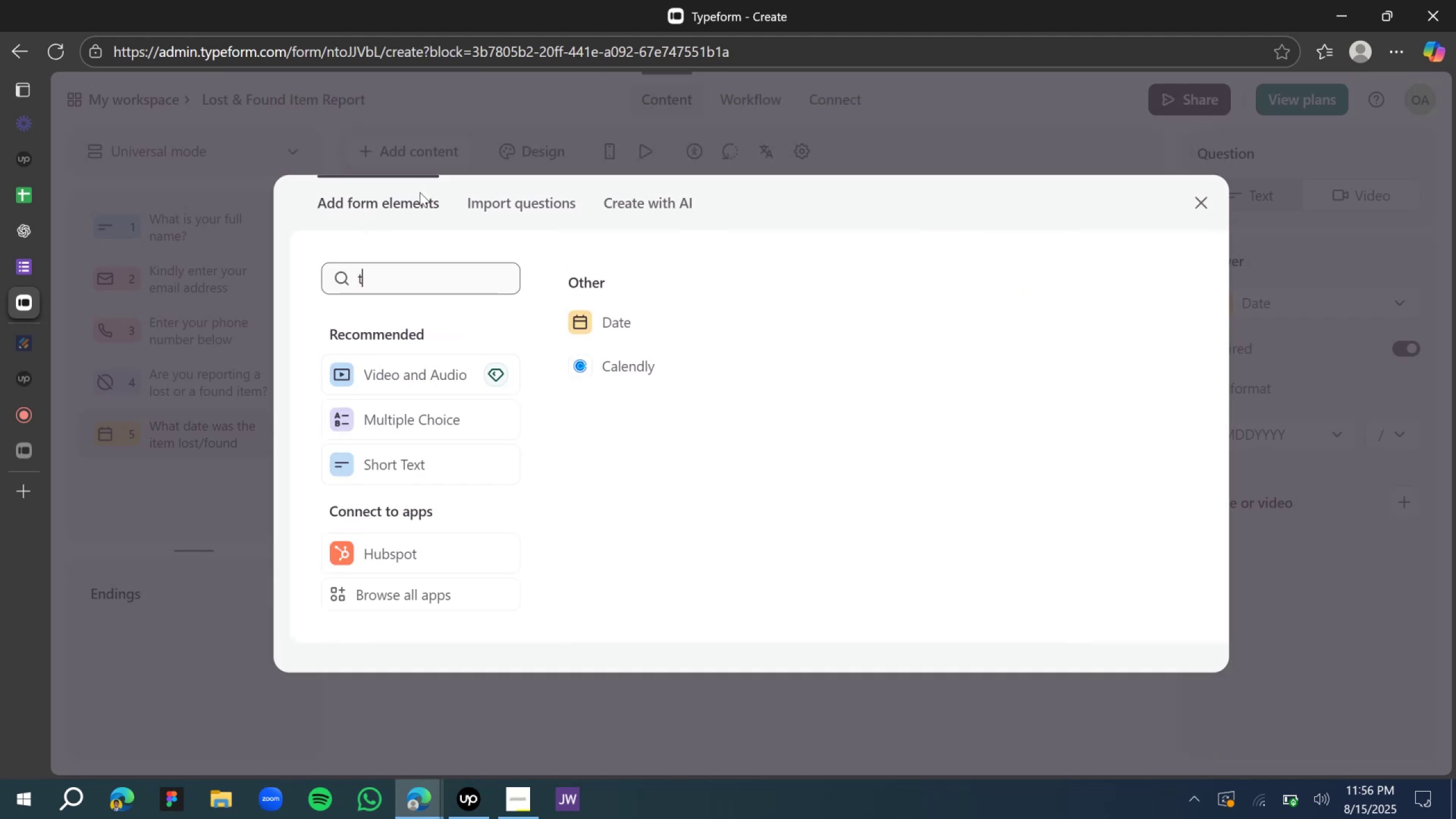 
key(Backspace)
 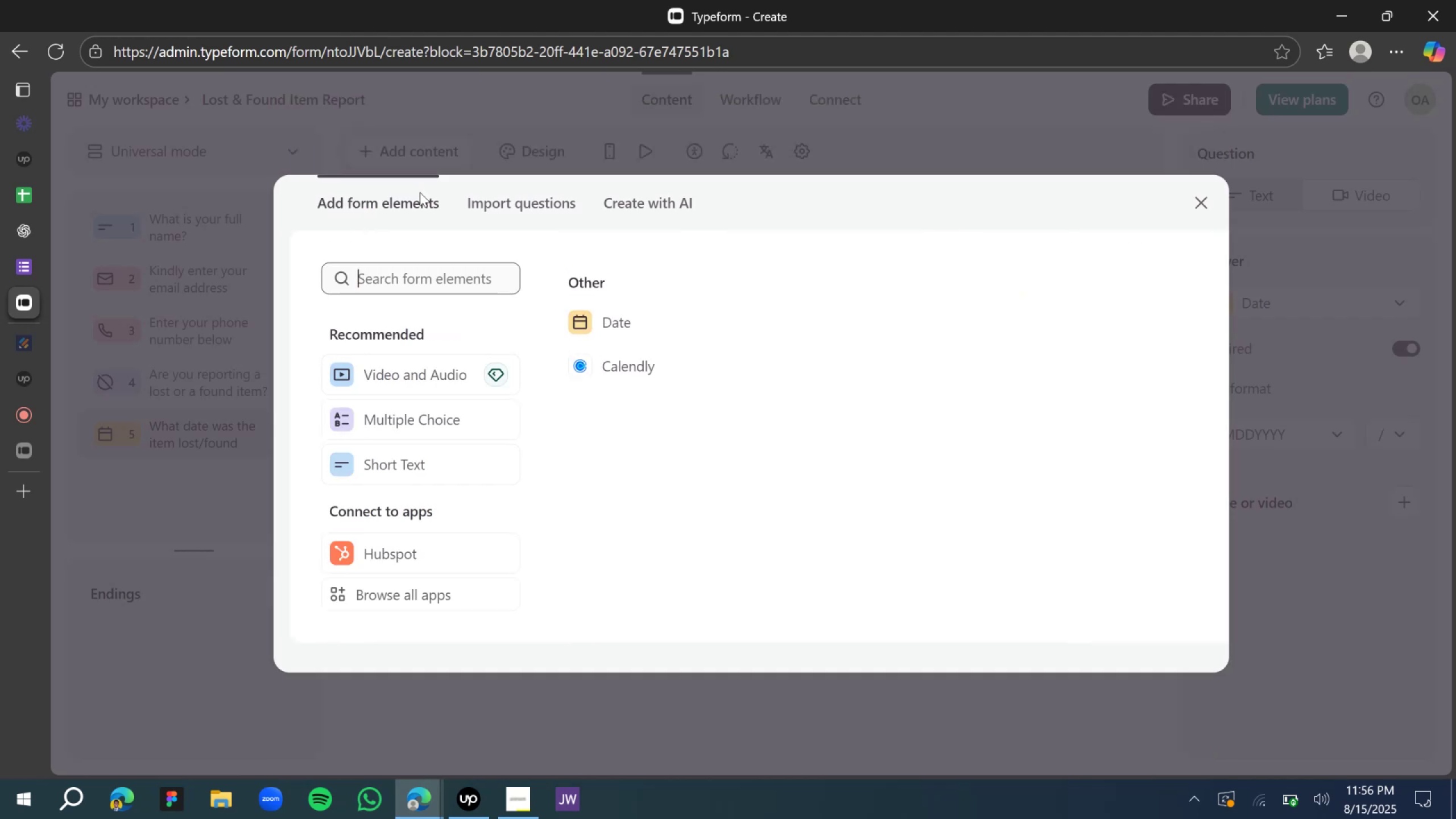 
key(Backspace)
 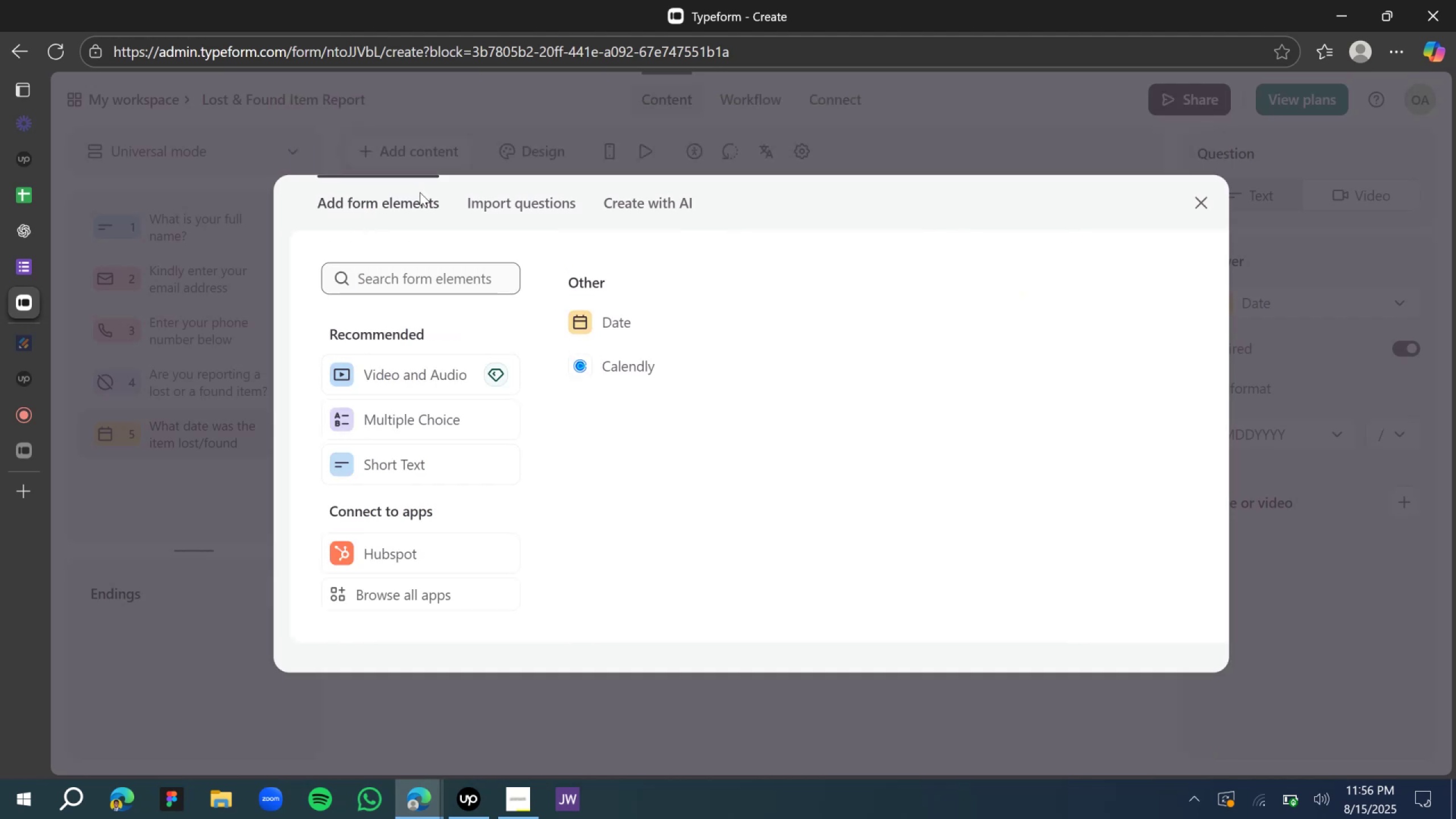 
key(Backspace)
 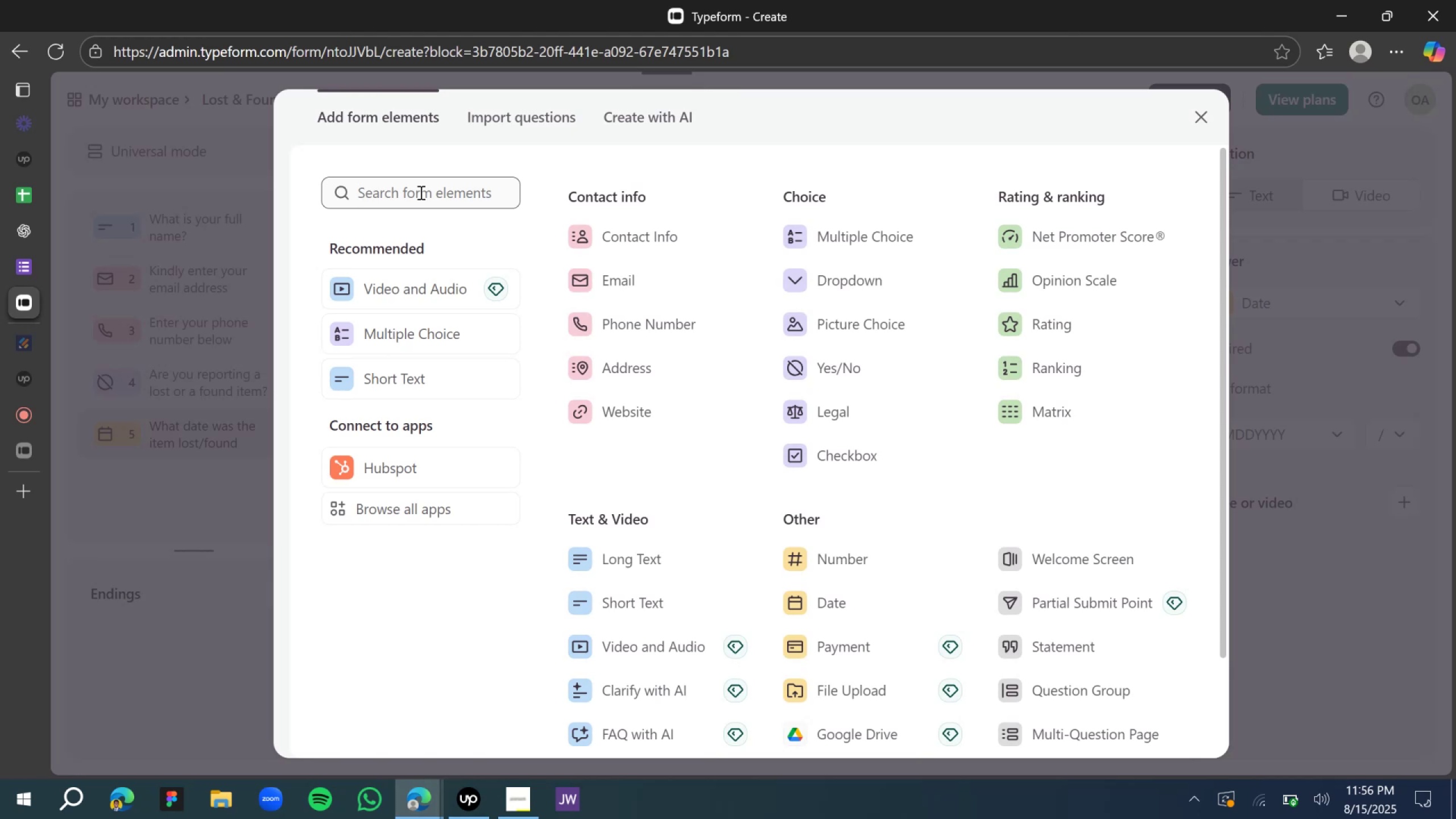 
left_click([380, 372])
 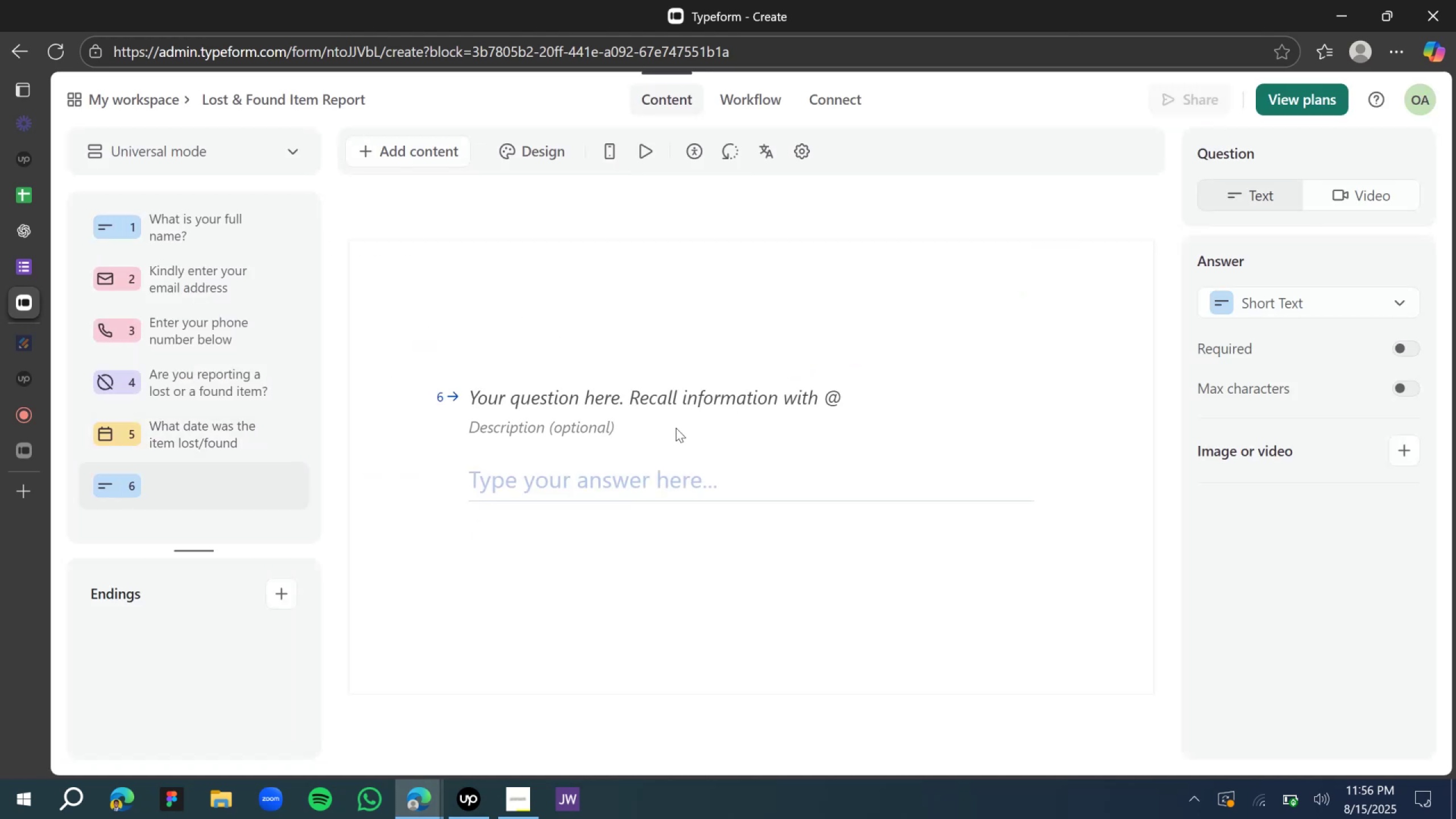 
left_click([664, 407])
 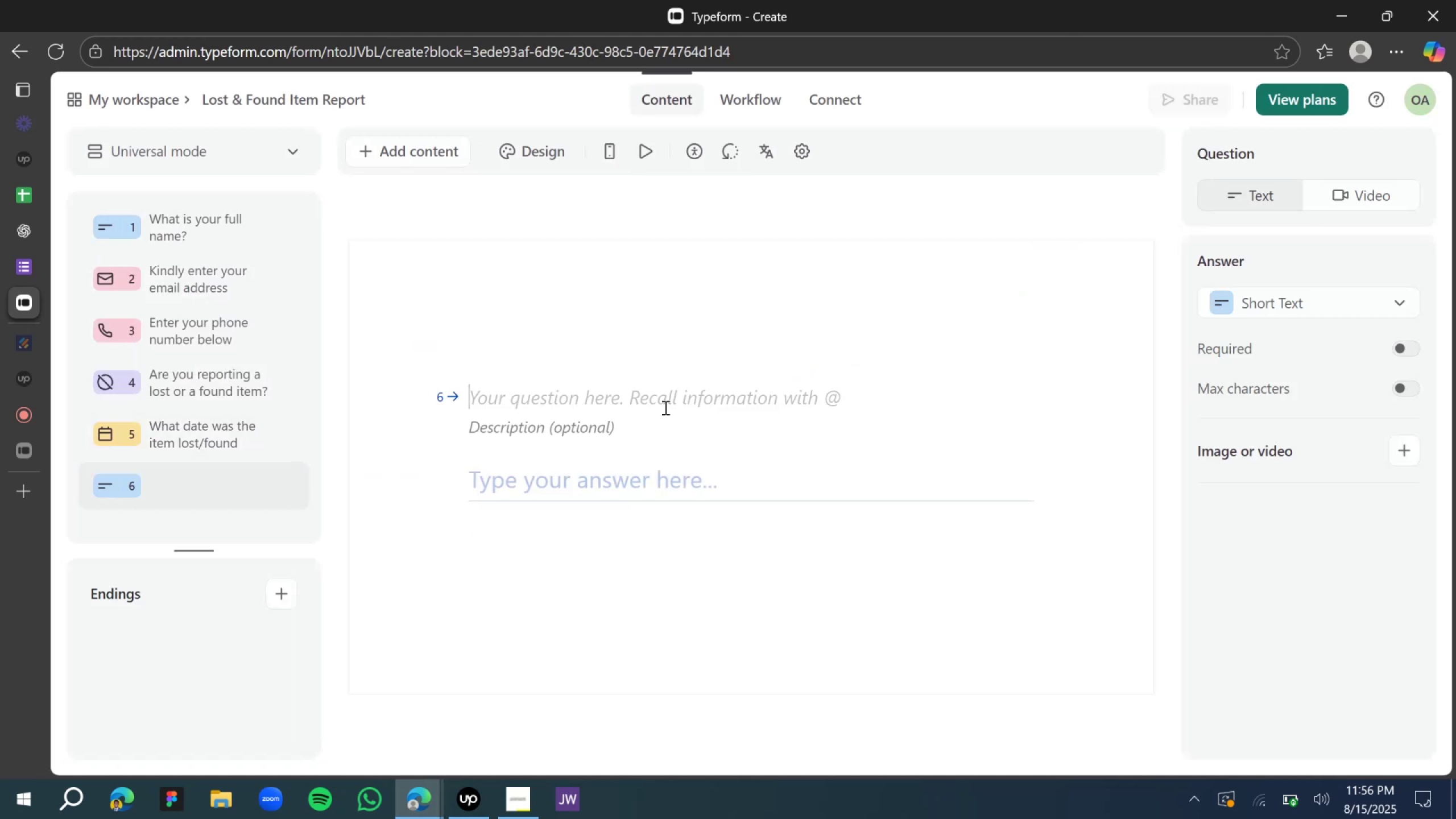 
key(Control+V)
 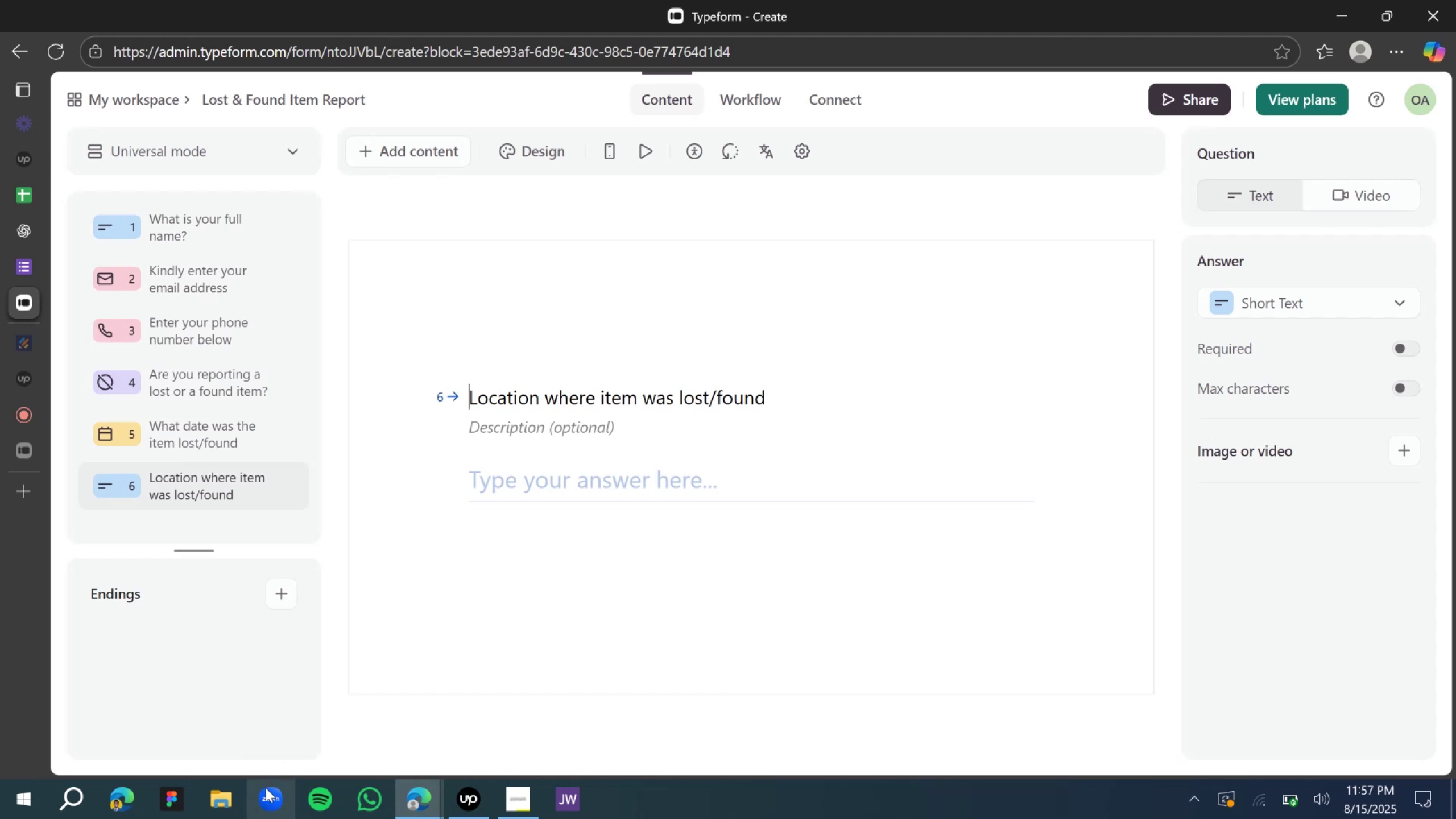 
wait(16.85)
 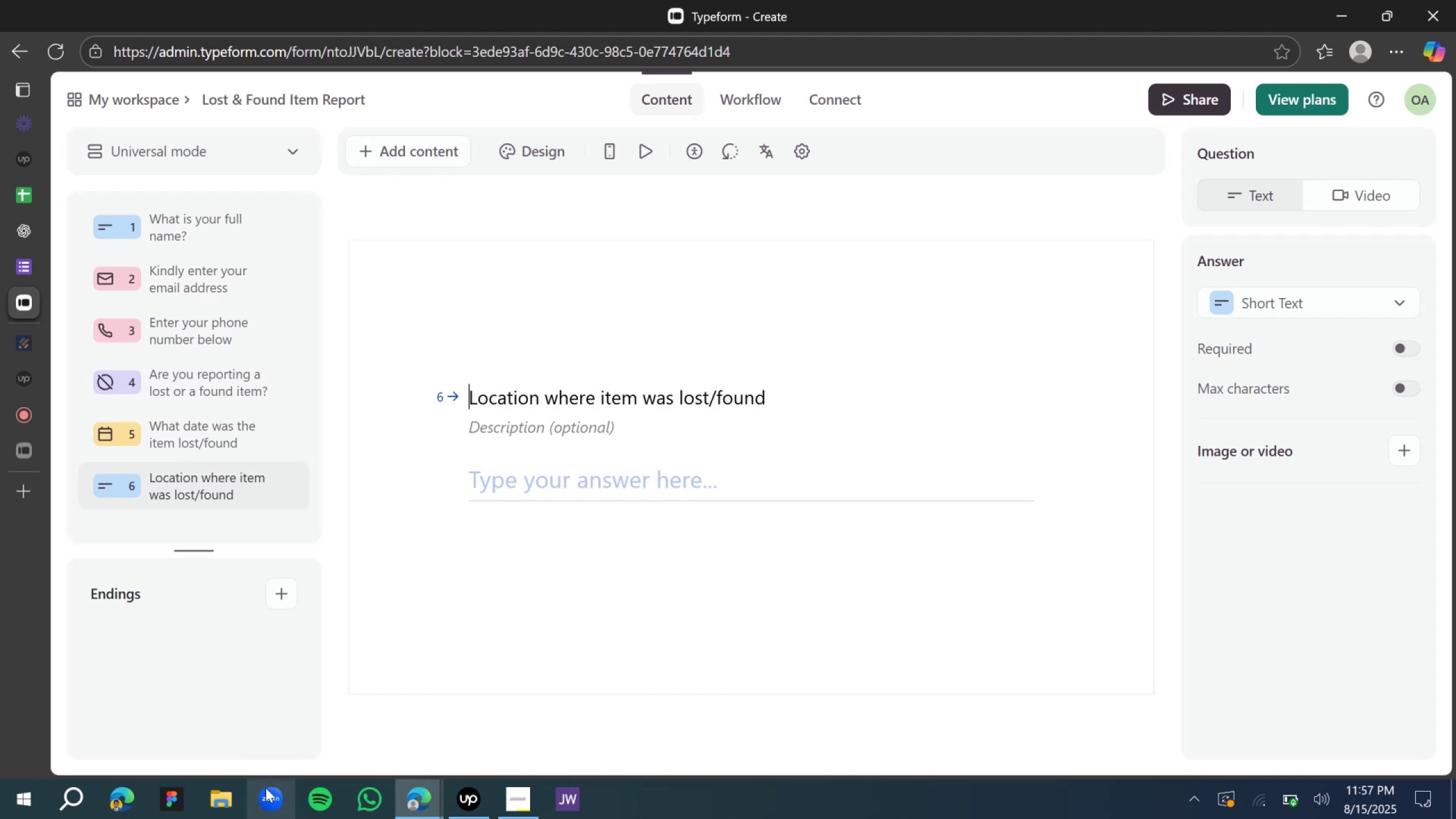 
mouse_move([485, 632])
 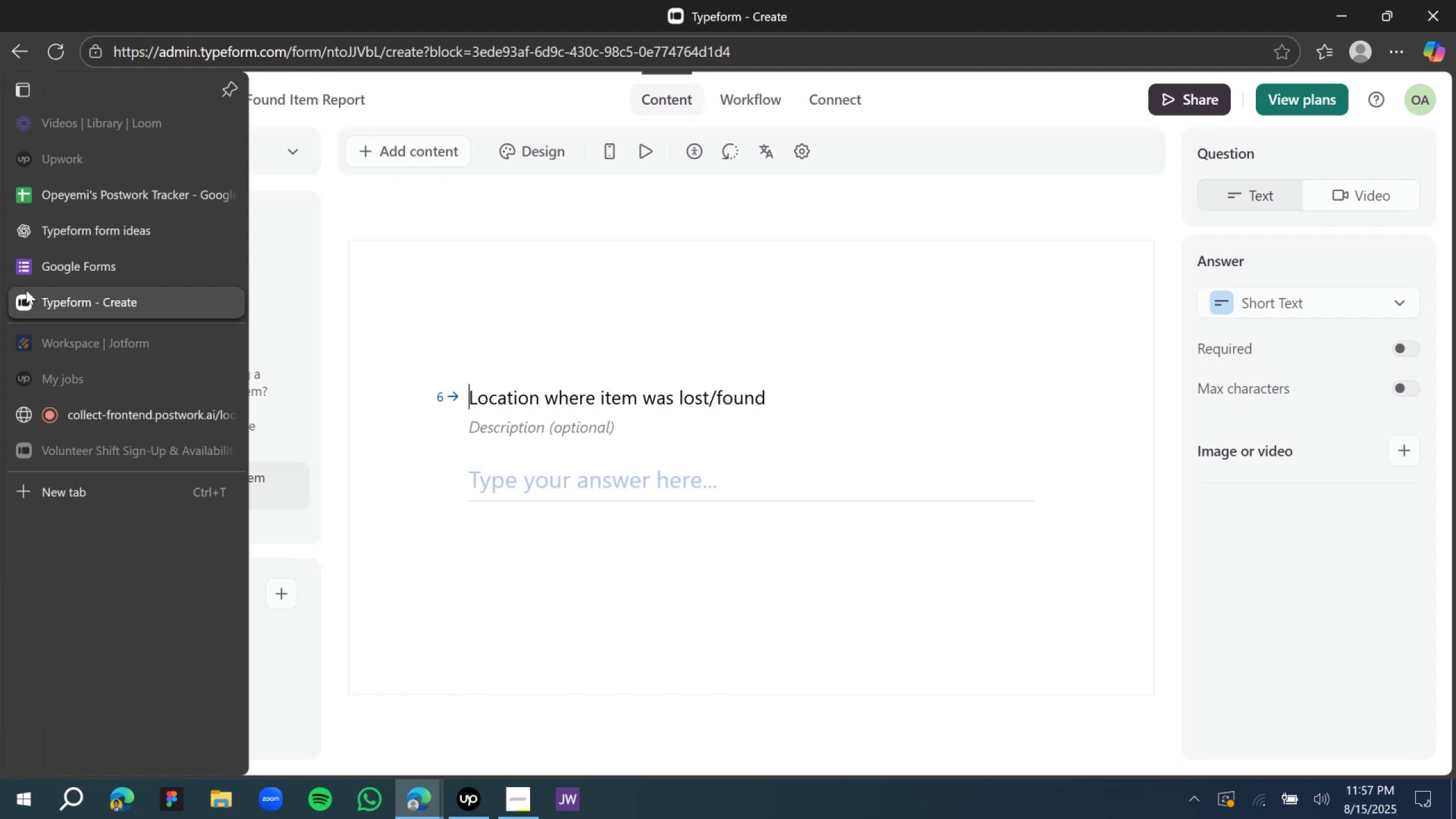 
wait(7.69)
 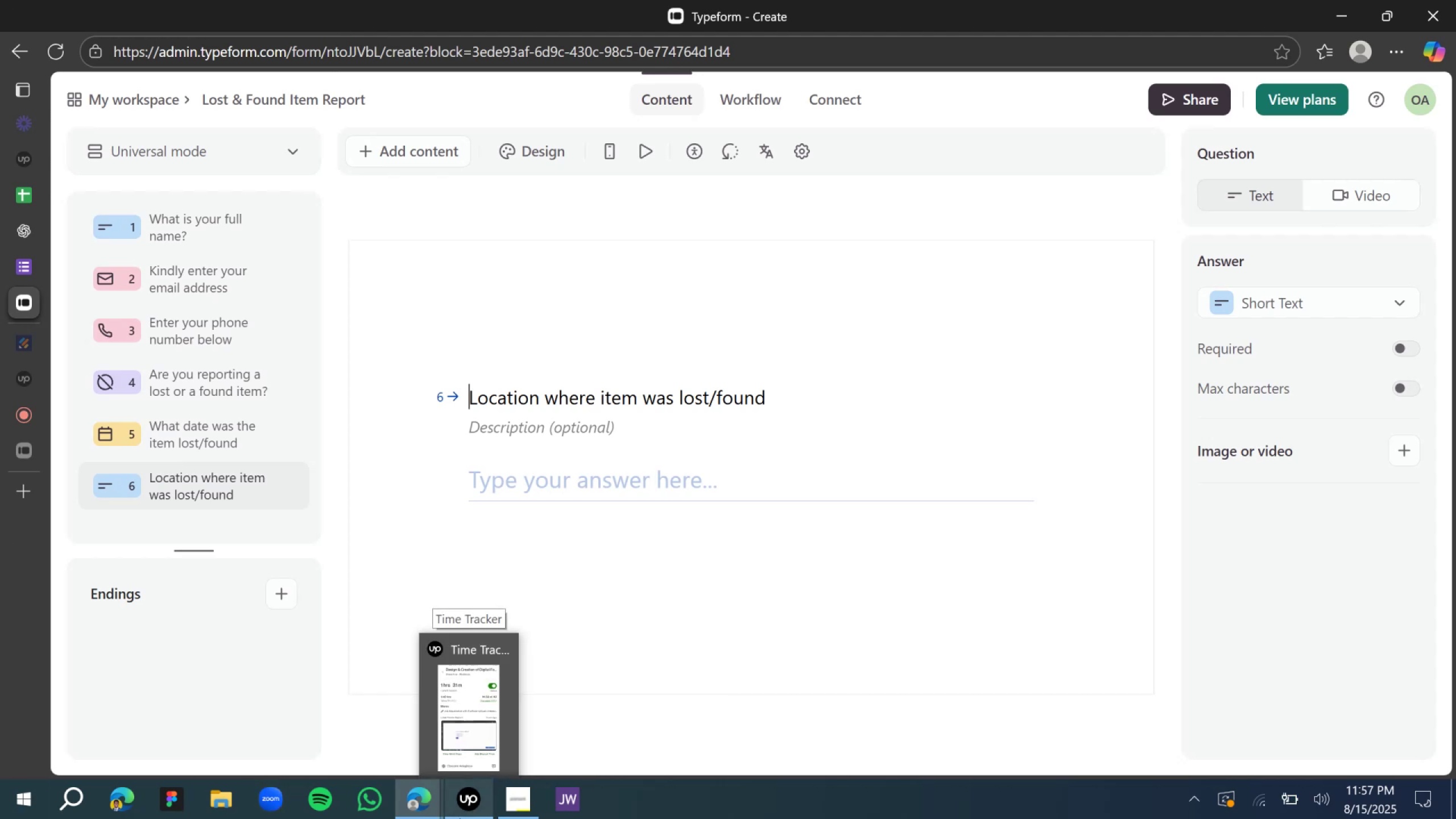 
left_click([100, 228])
 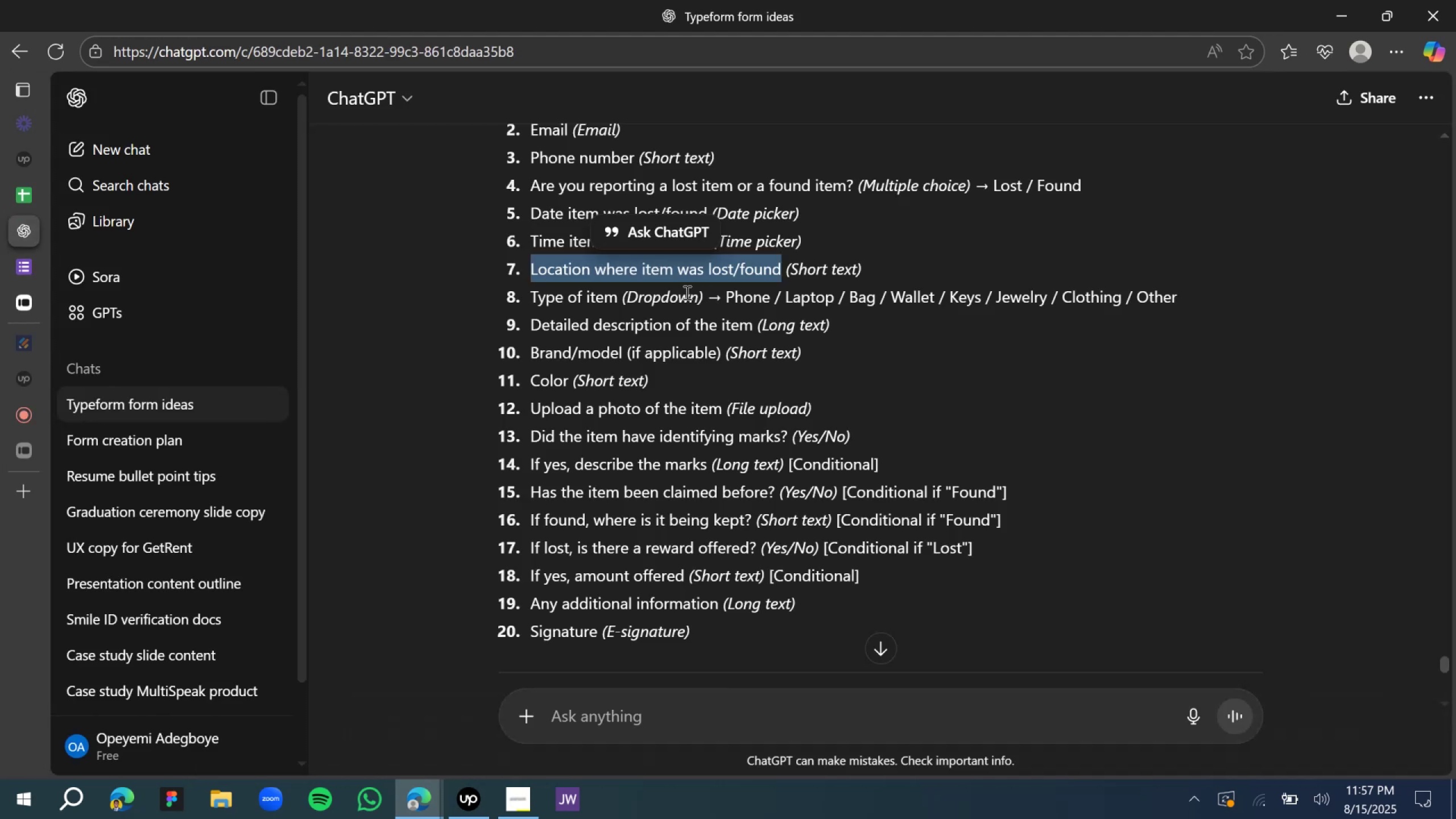 
left_click([670, 301])
 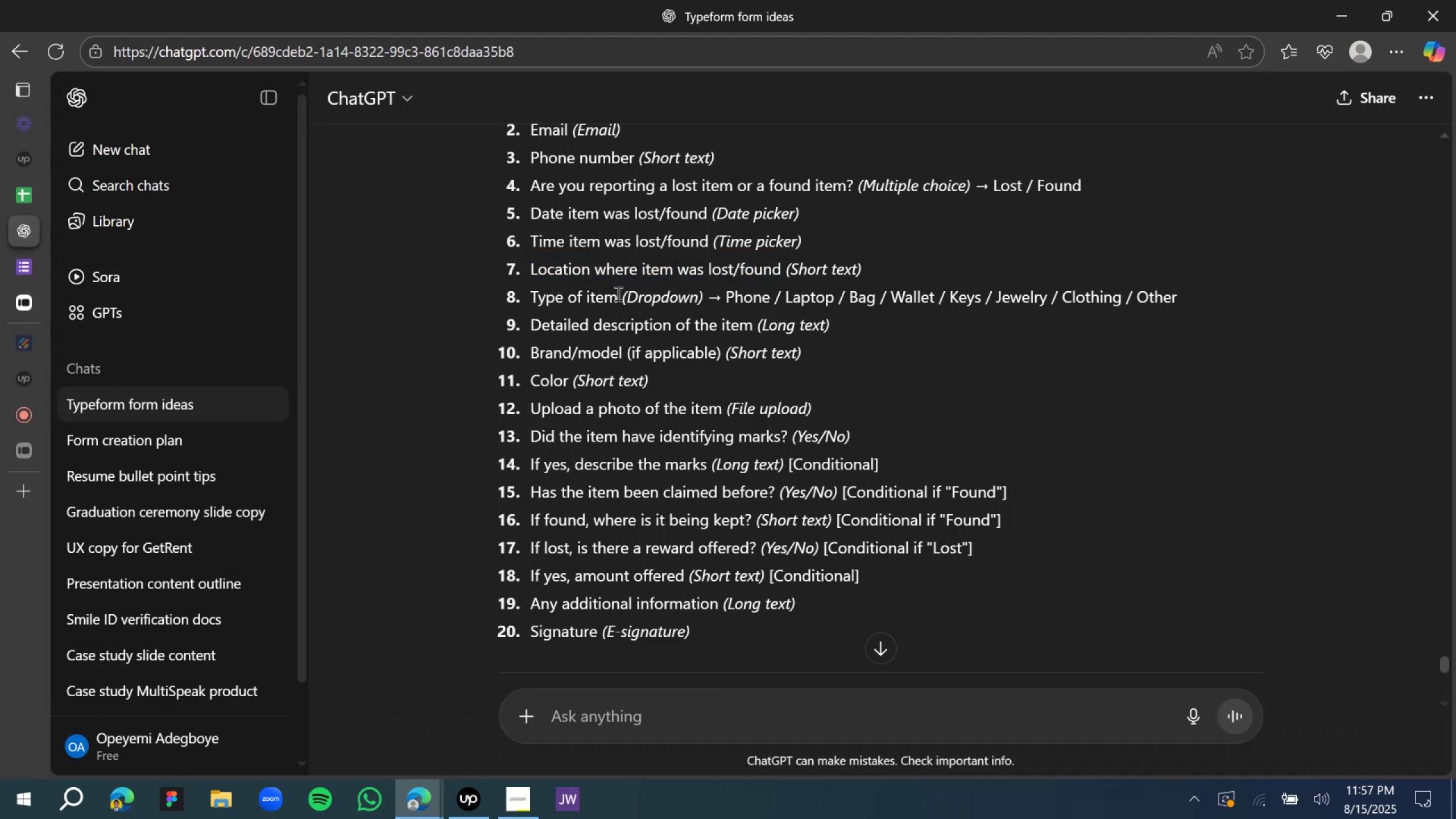 
left_click_drag(start_coordinate=[618, 295], to_coordinate=[527, 292])
 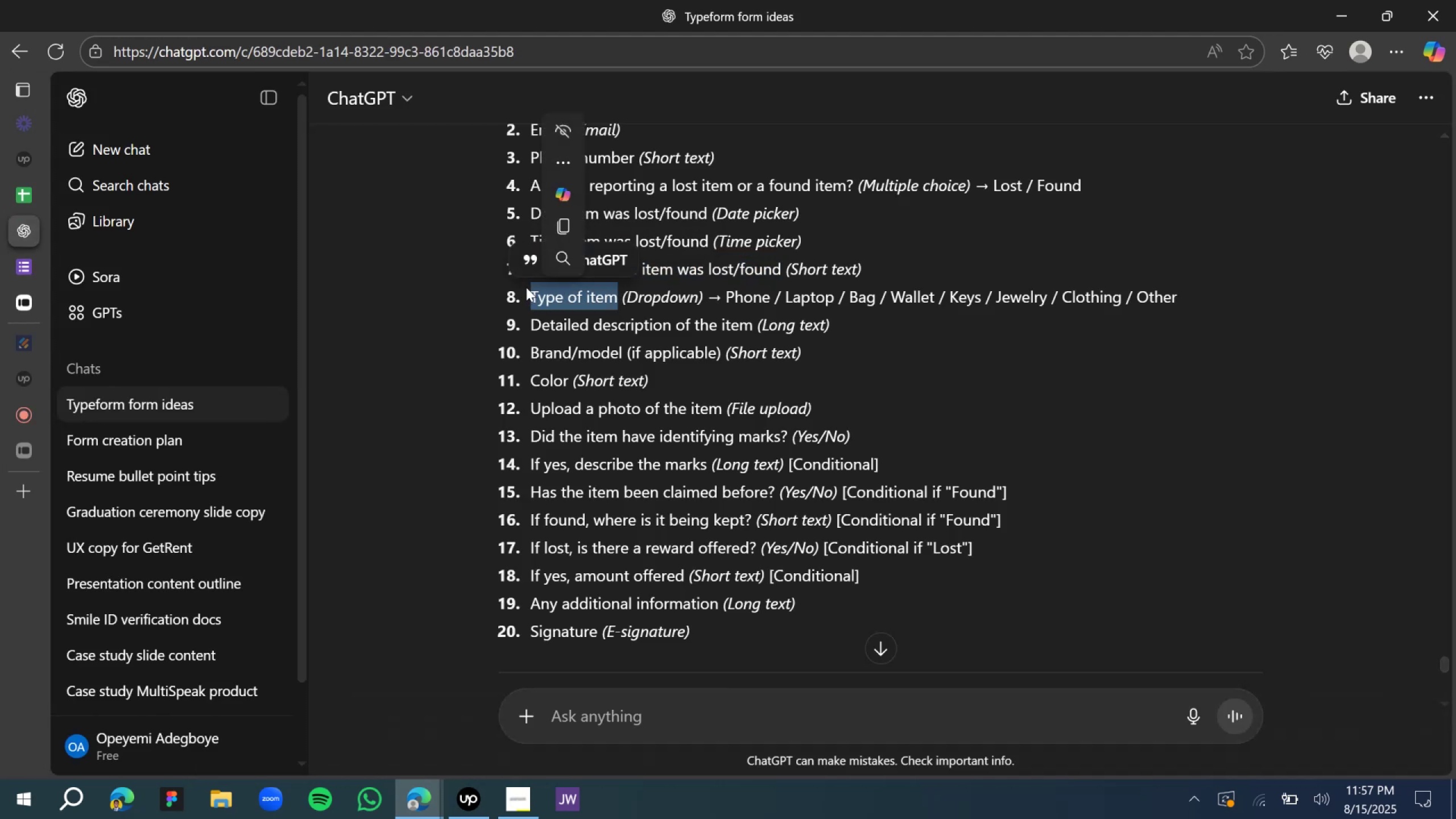 
key(Control+C)
 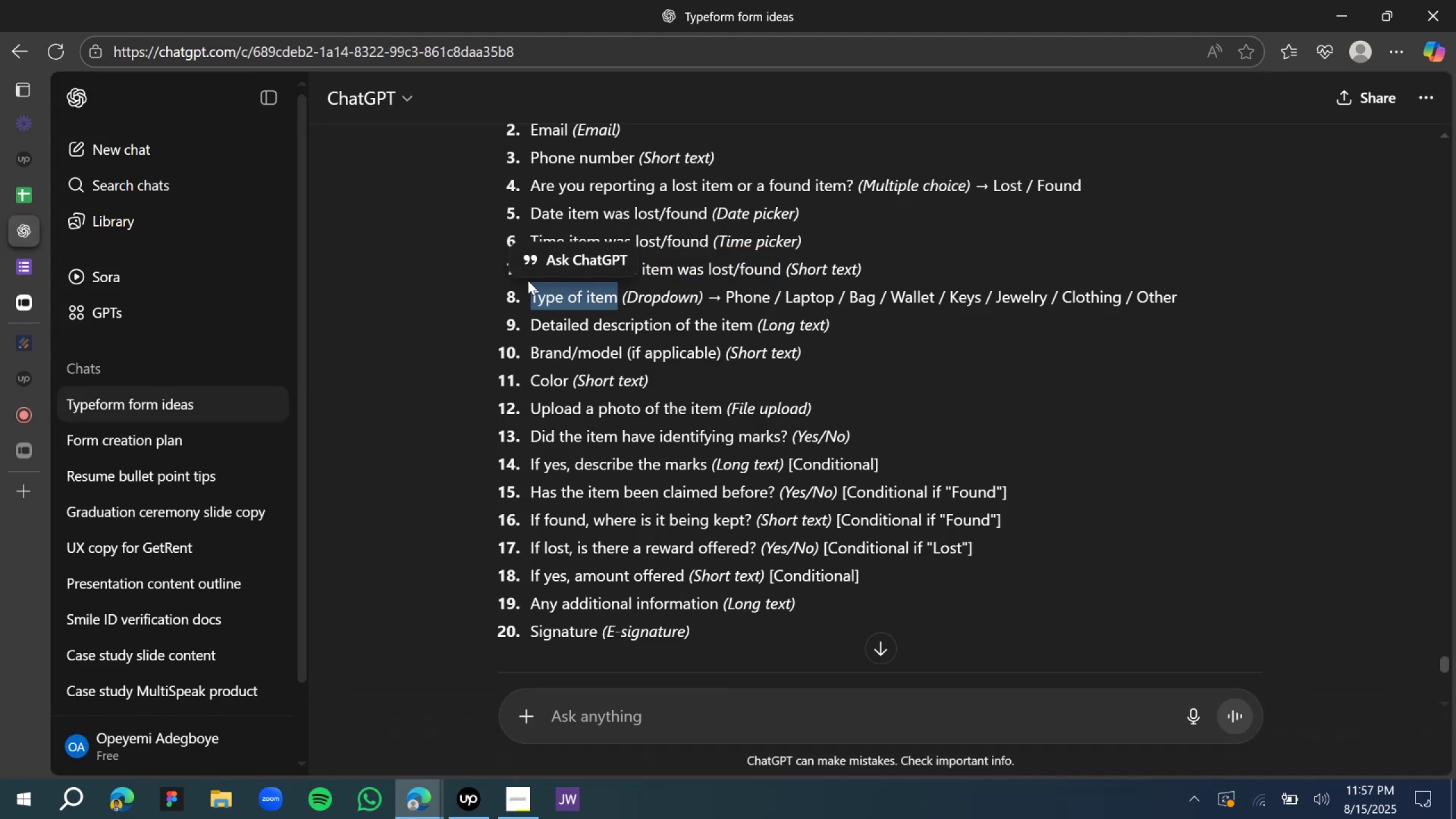 
key(Control+C)
 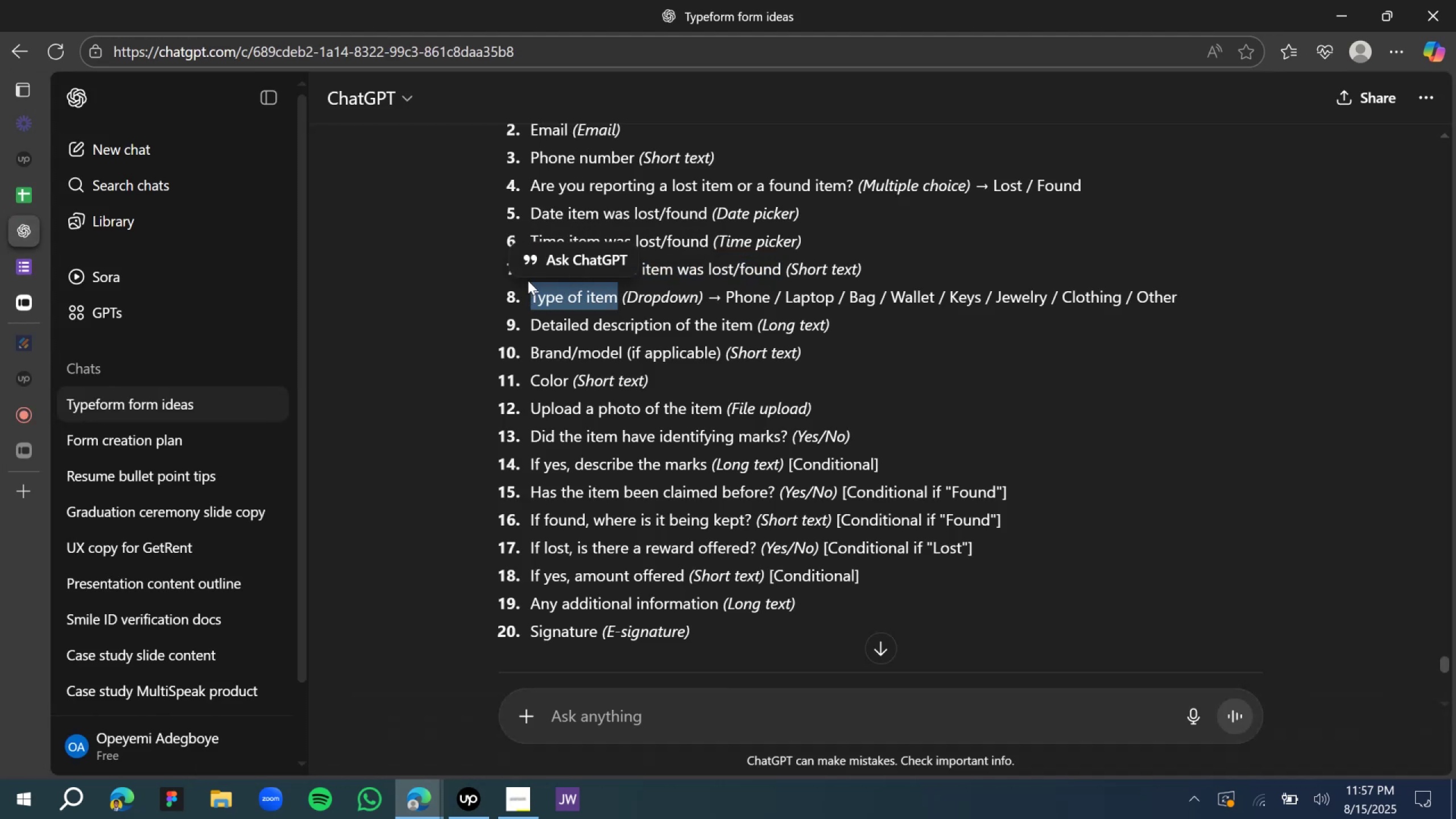 
key(Control+C)
 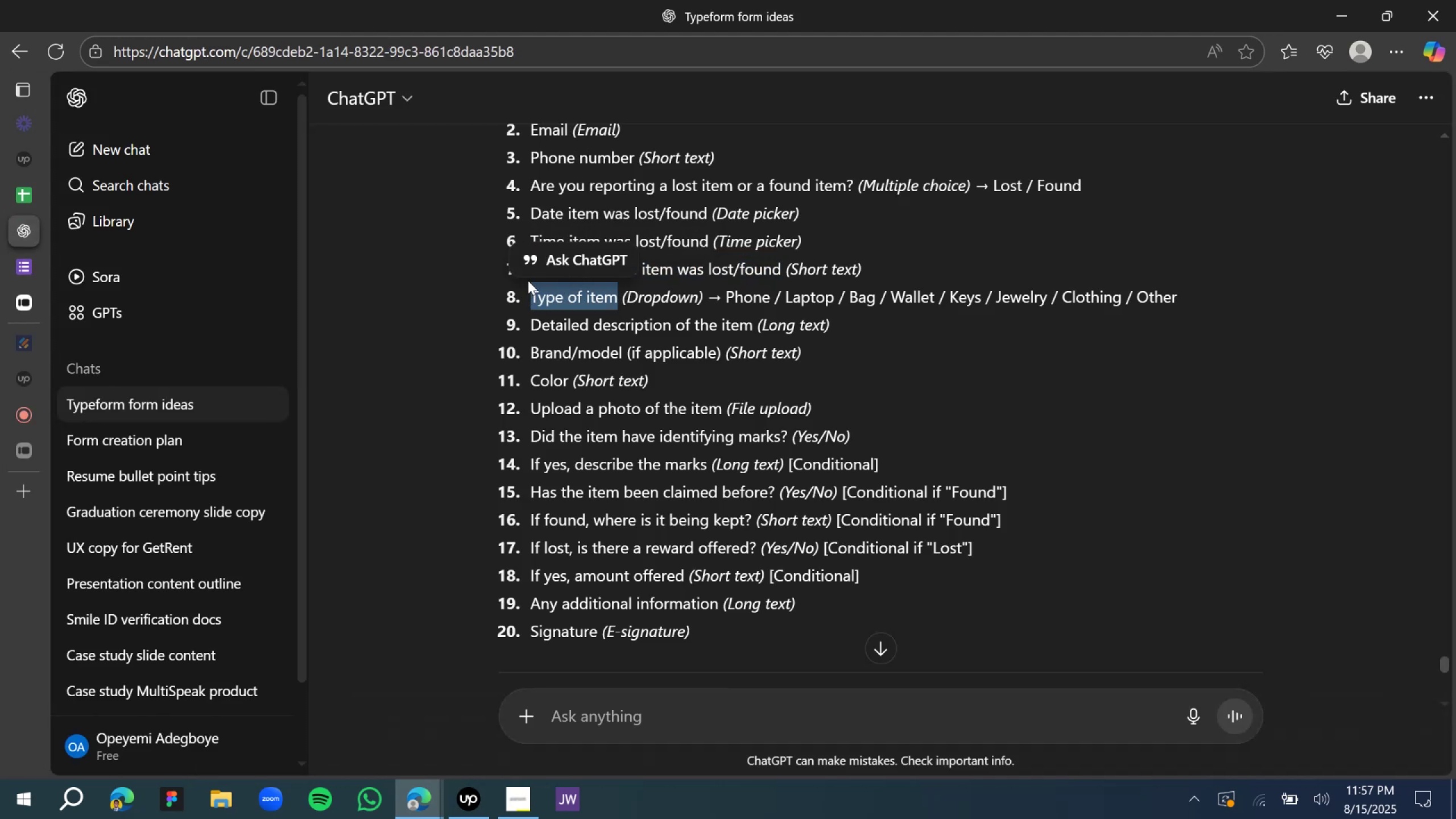 
key(Control+C)
 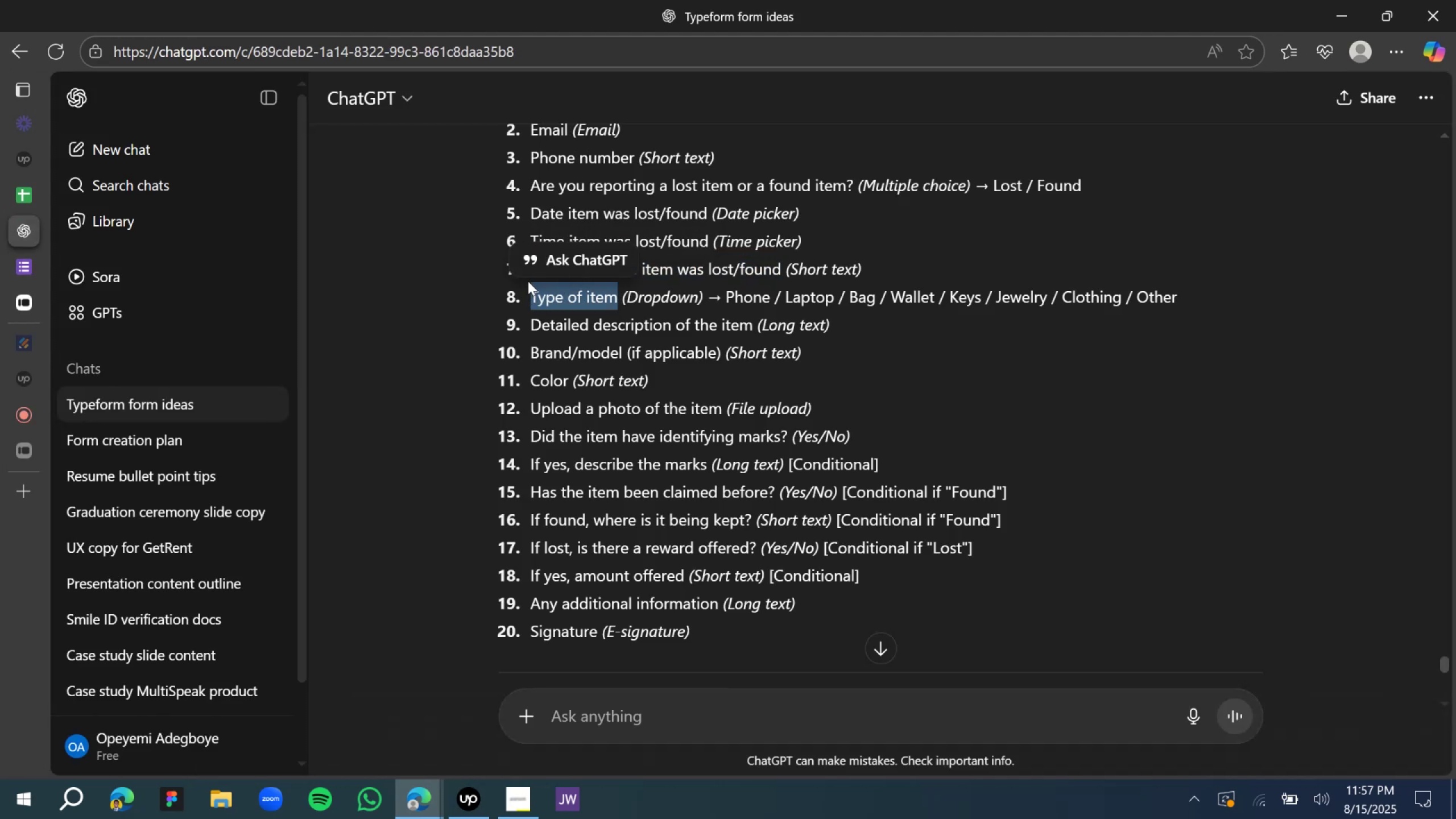 
key(Control+C)
 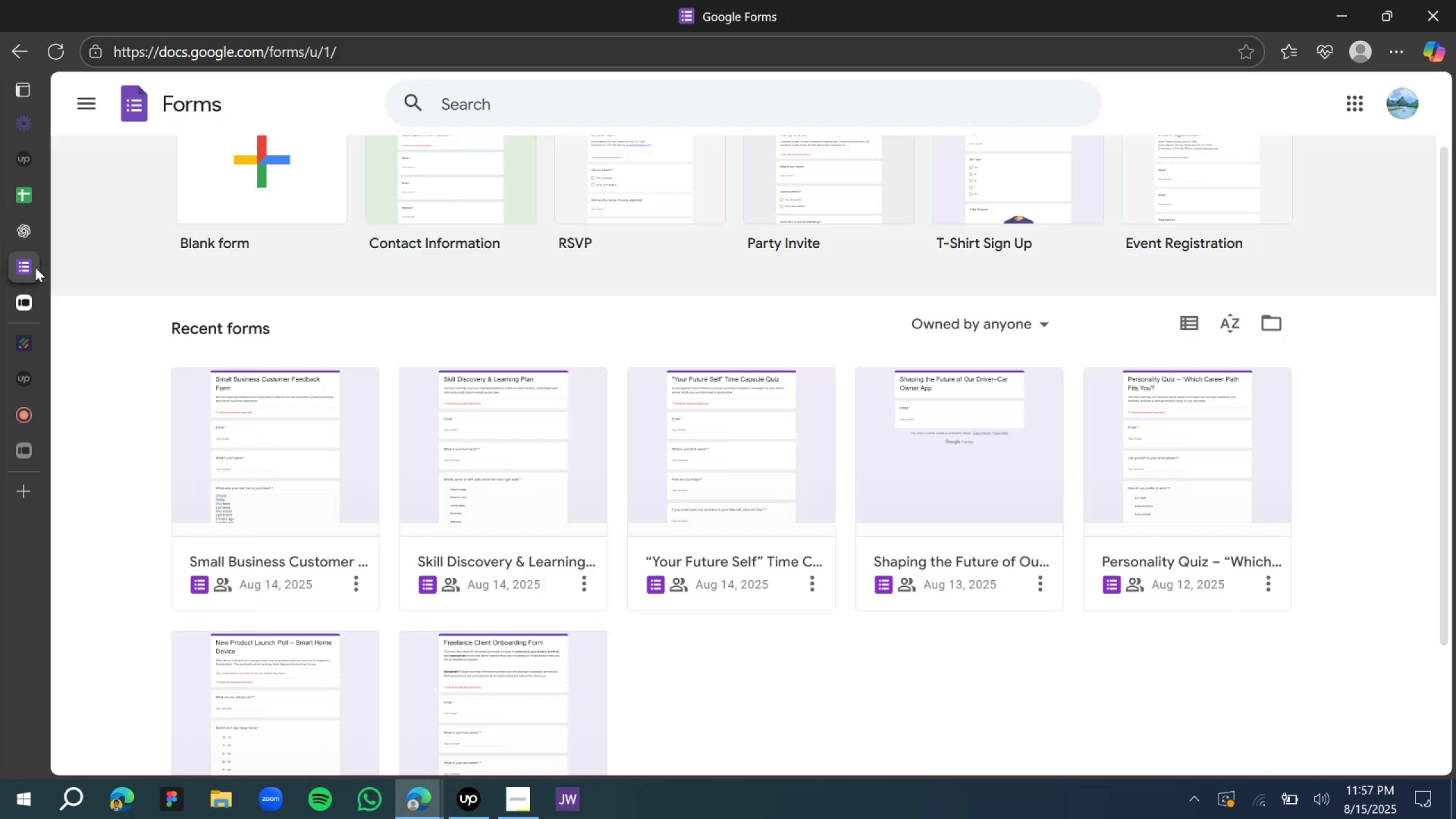 
left_click([30, 301])
 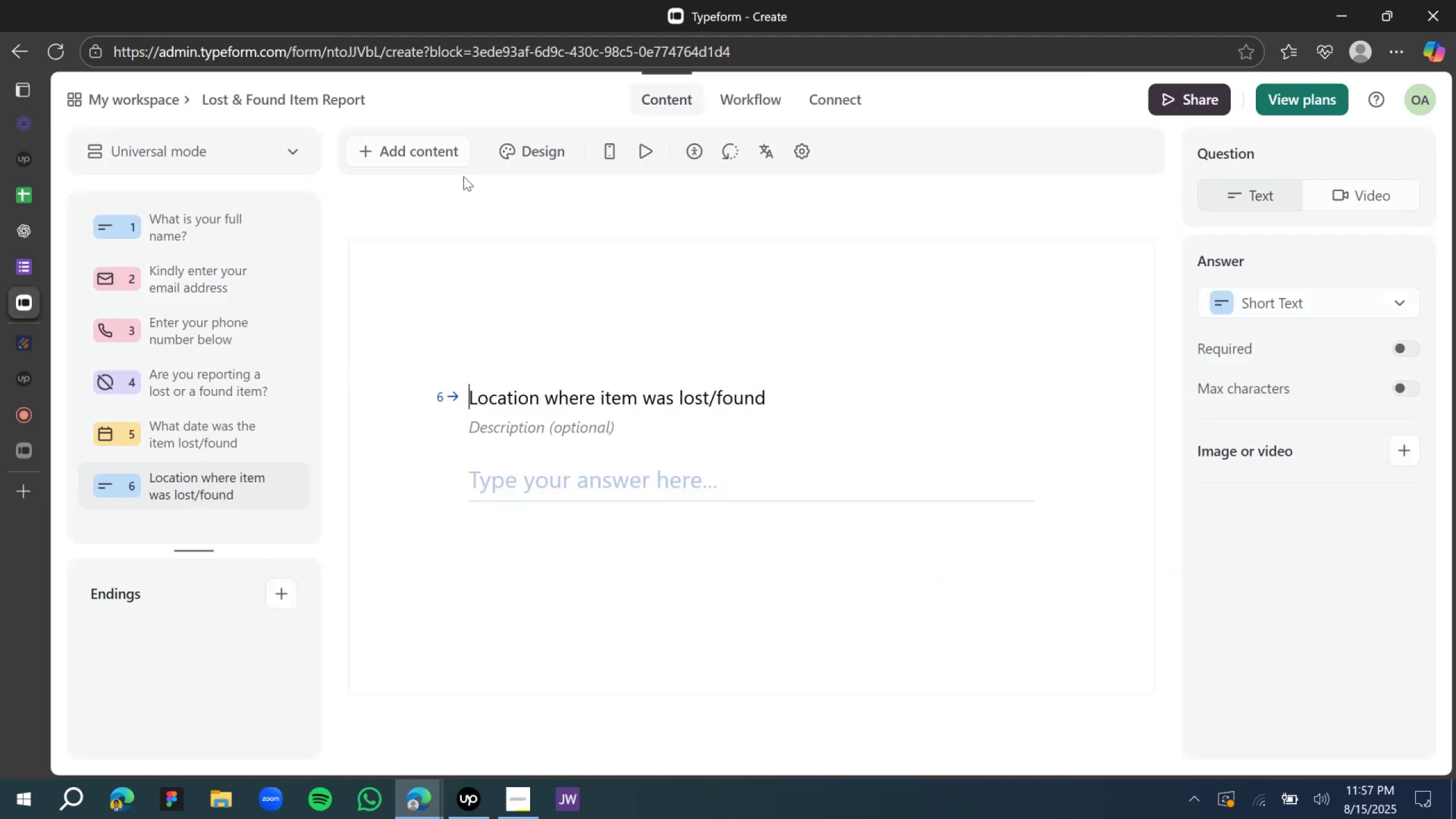 
left_click([431, 149])
 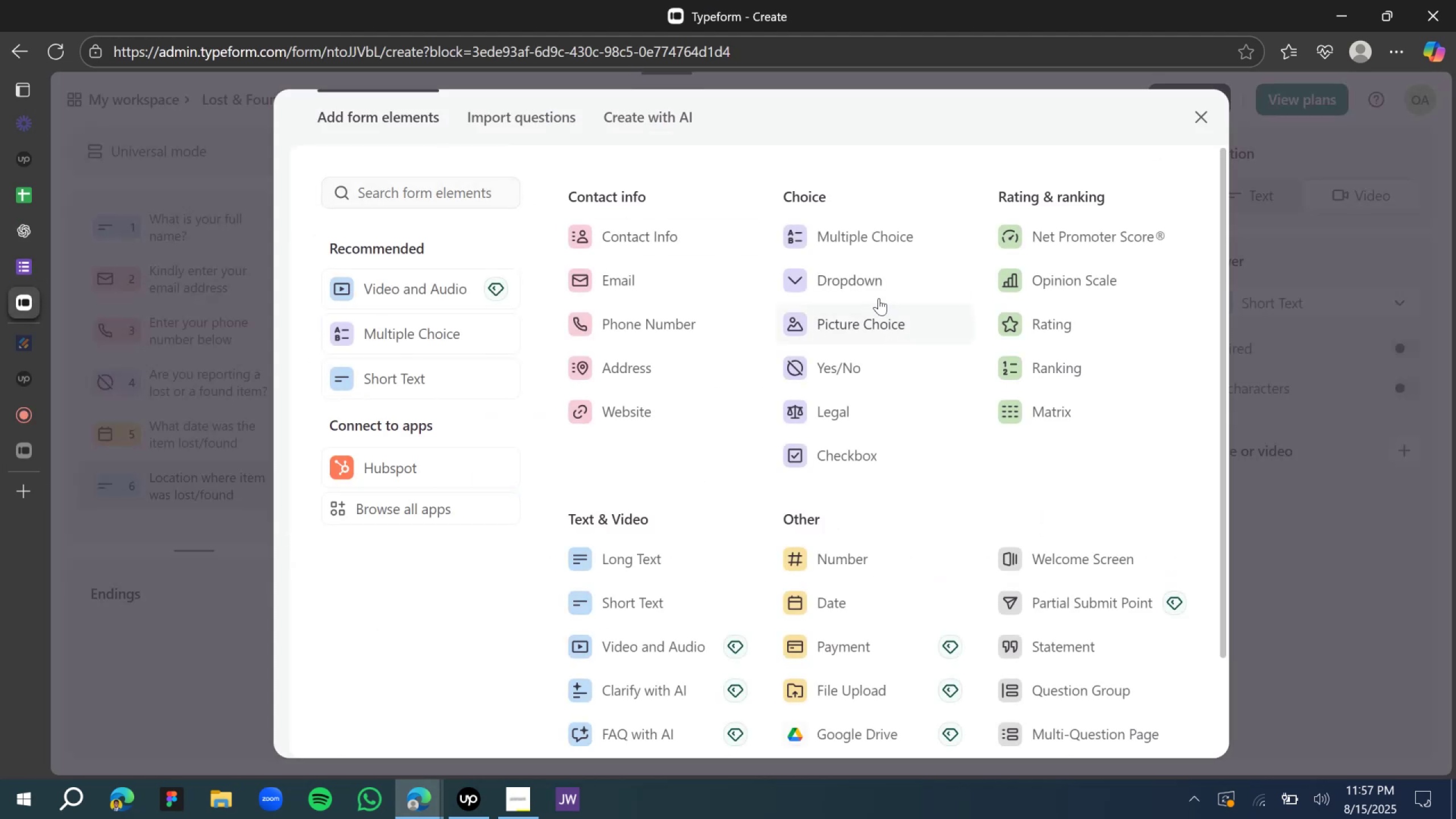 
left_click([868, 235])
 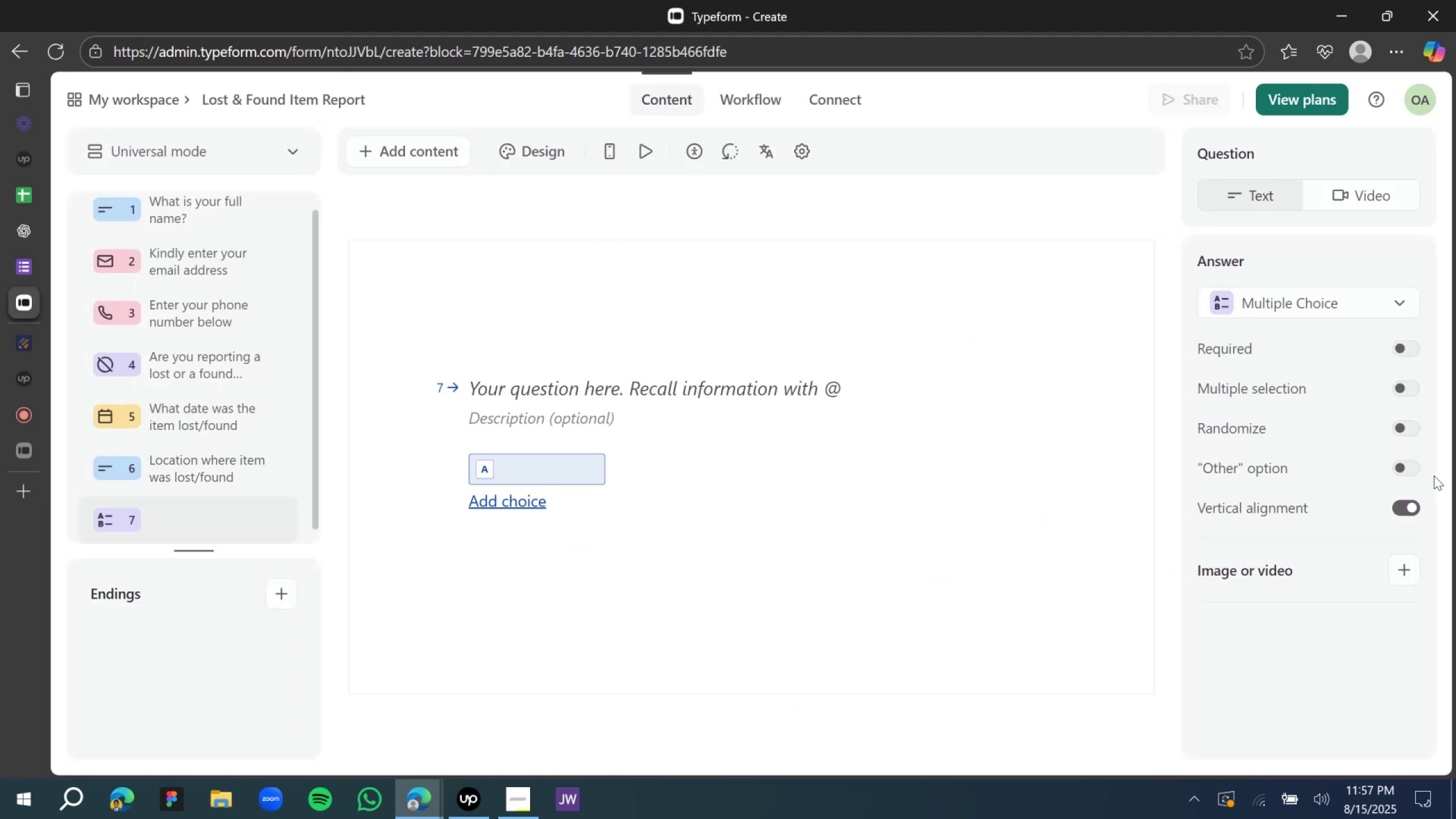 
left_click([1410, 468])
 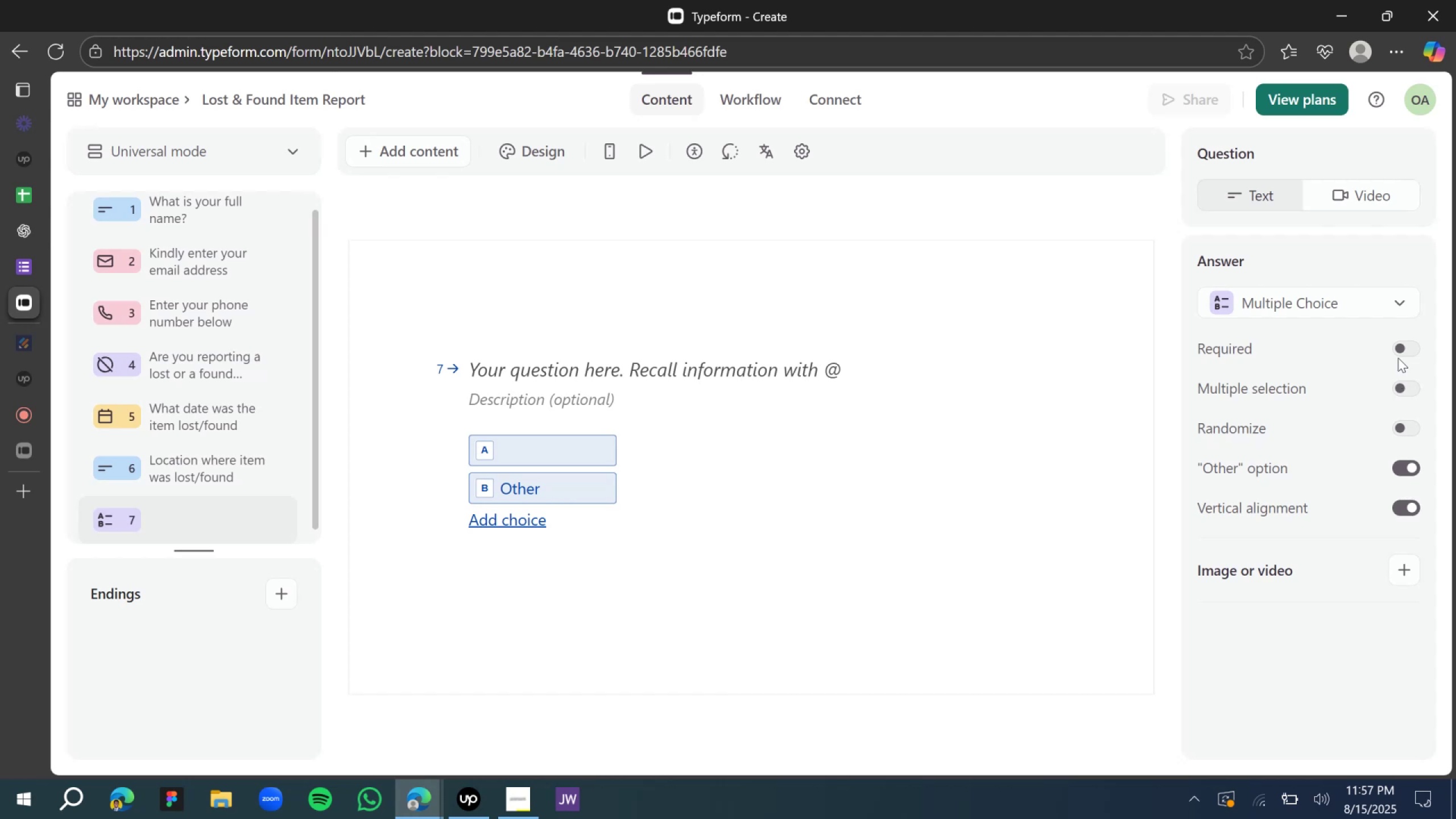 
left_click([1399, 354])
 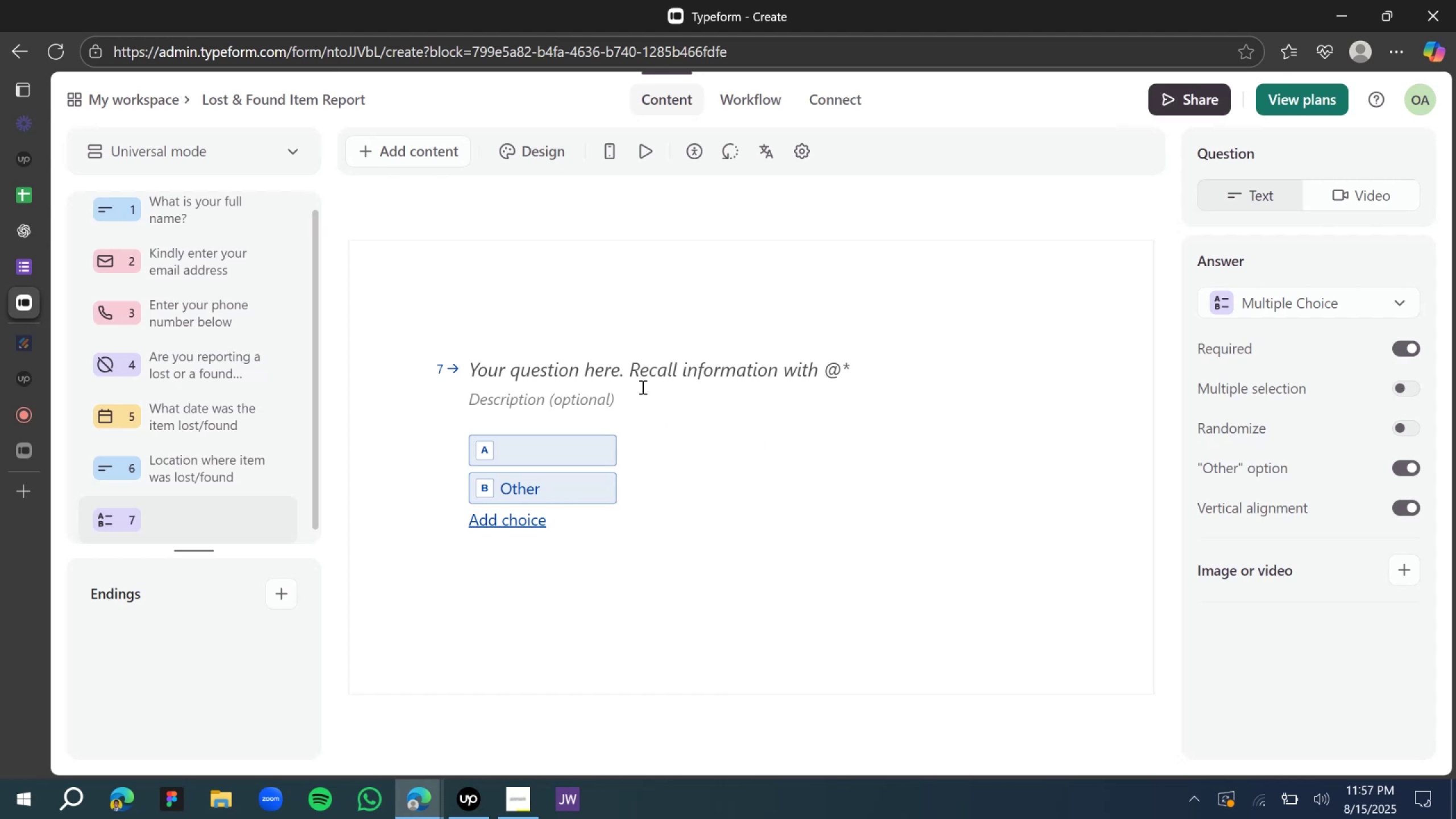 
left_click([637, 373])
 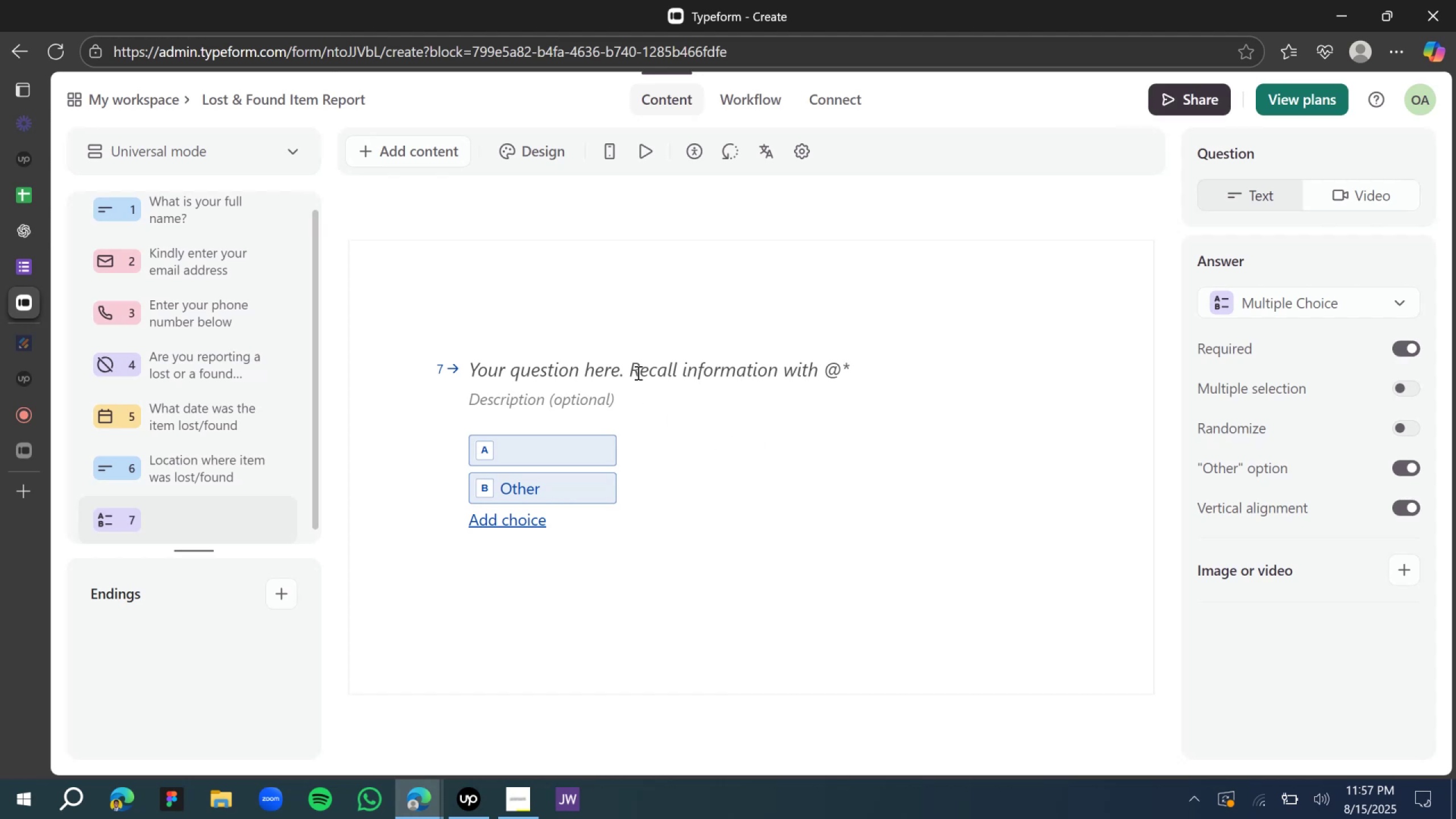 
key(Control+V)
 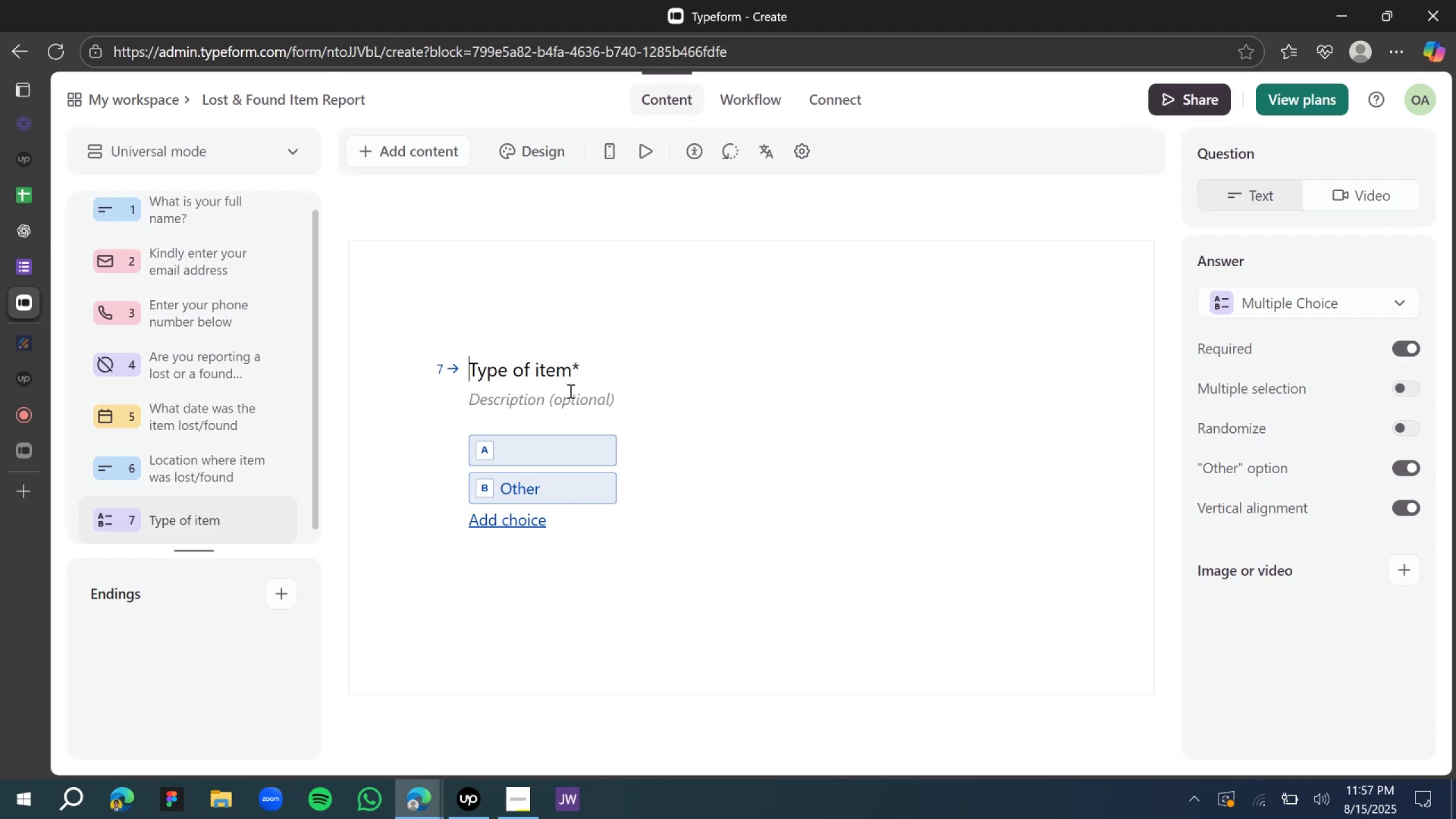 
key(ArrowRight)
 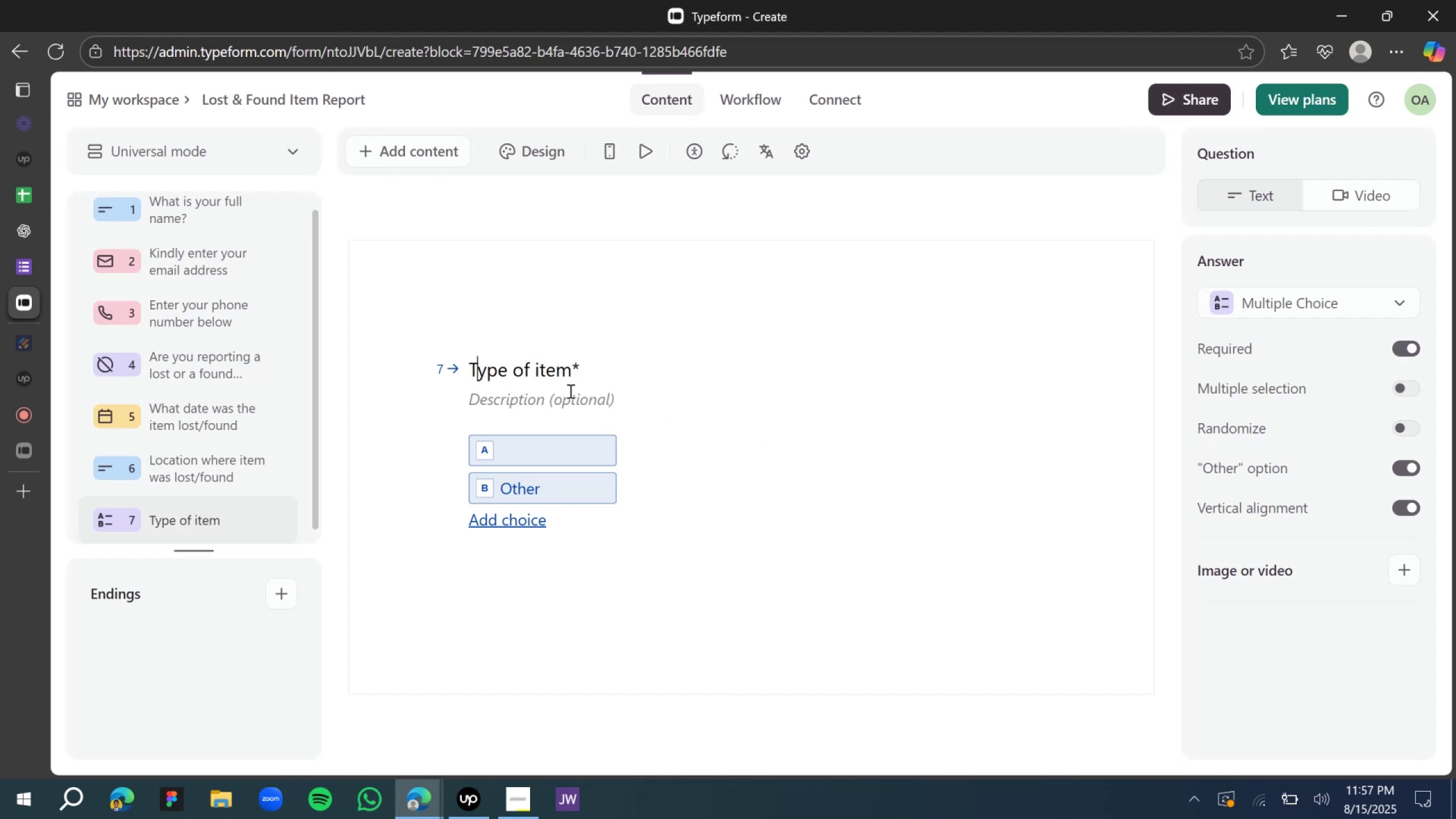 
key(ArrowRight)
 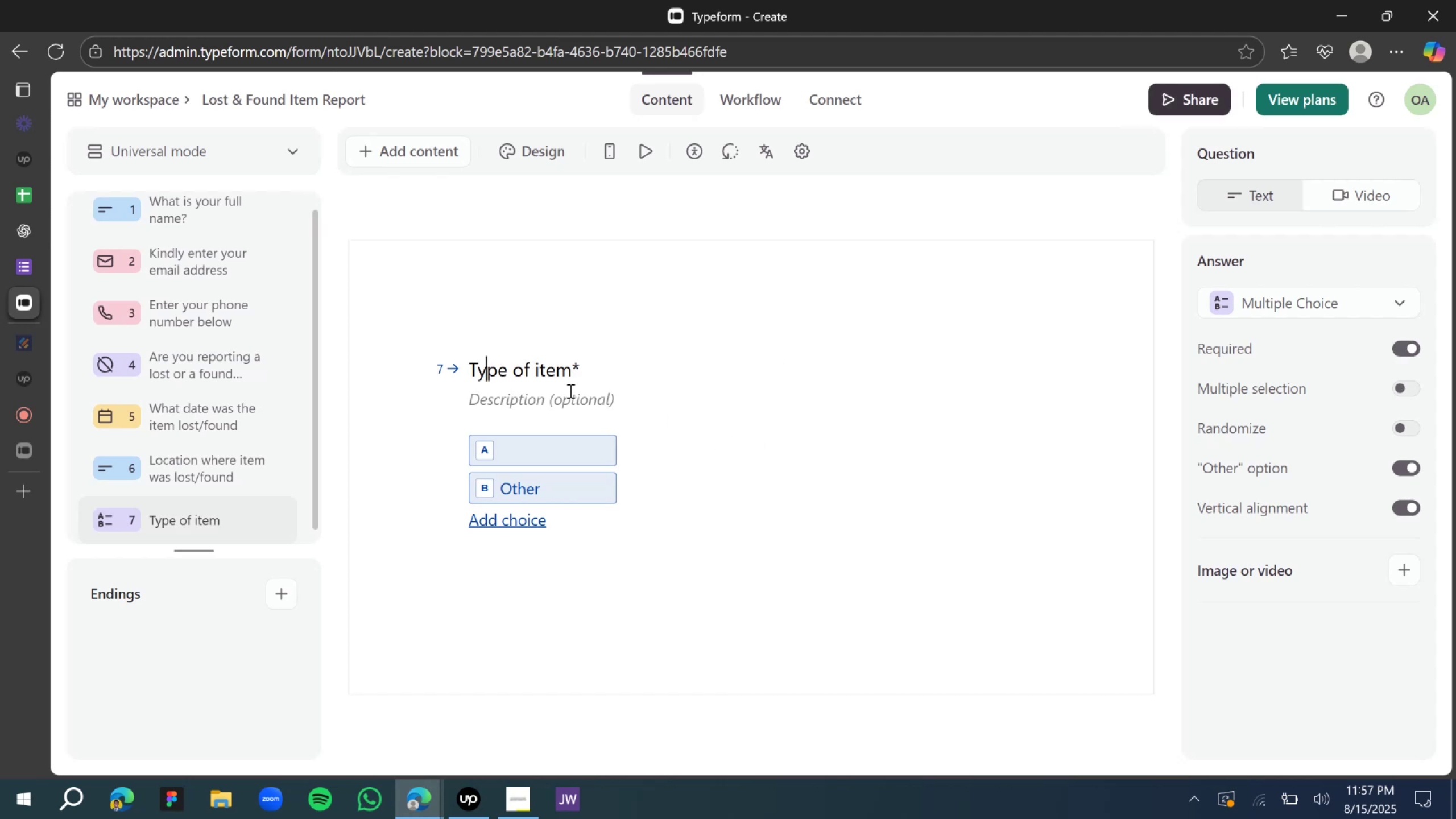 
key(ArrowRight)
 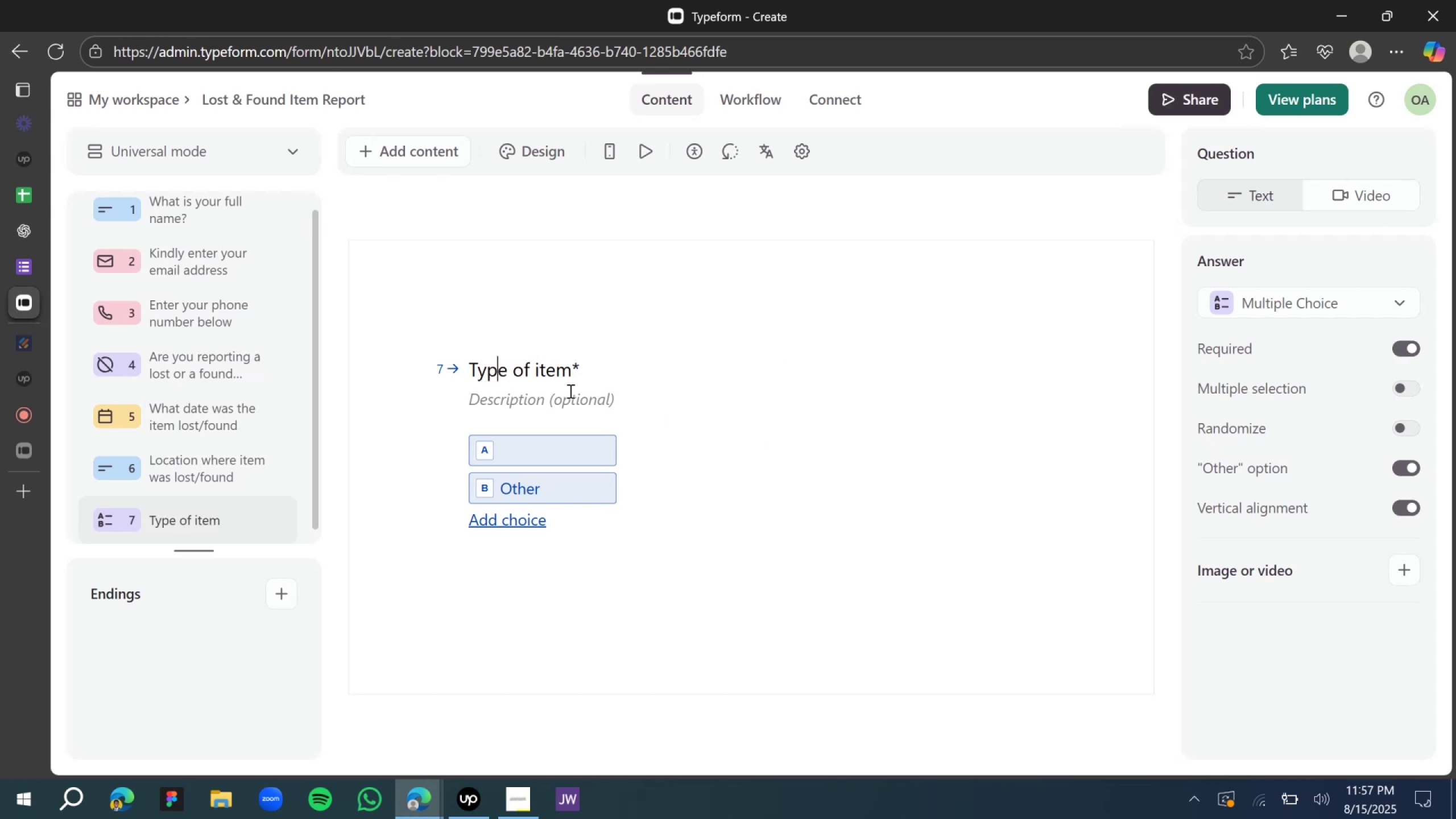 
key(ArrowRight)
 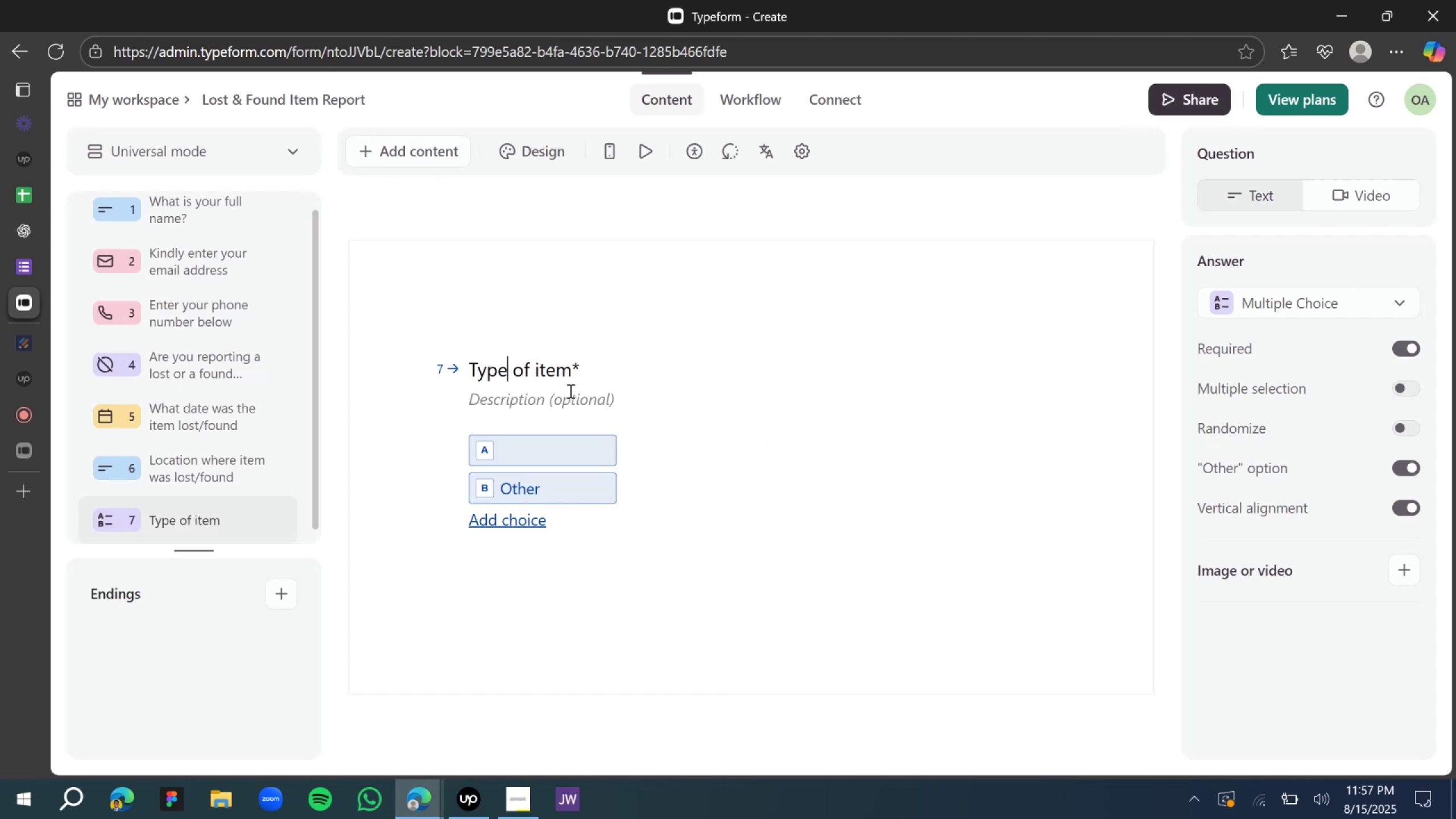 
key(ArrowRight)
 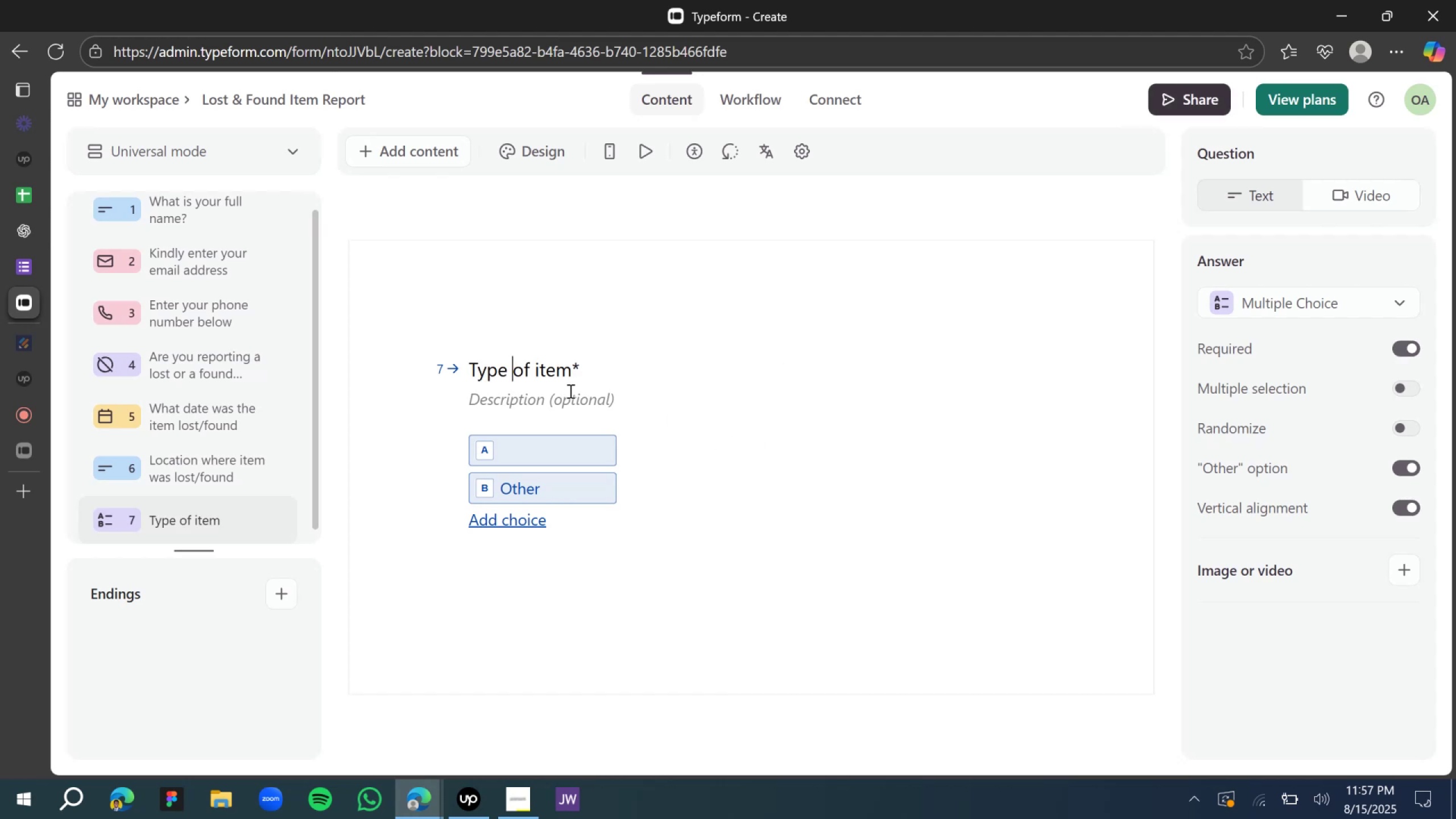 
key(ArrowRight)
 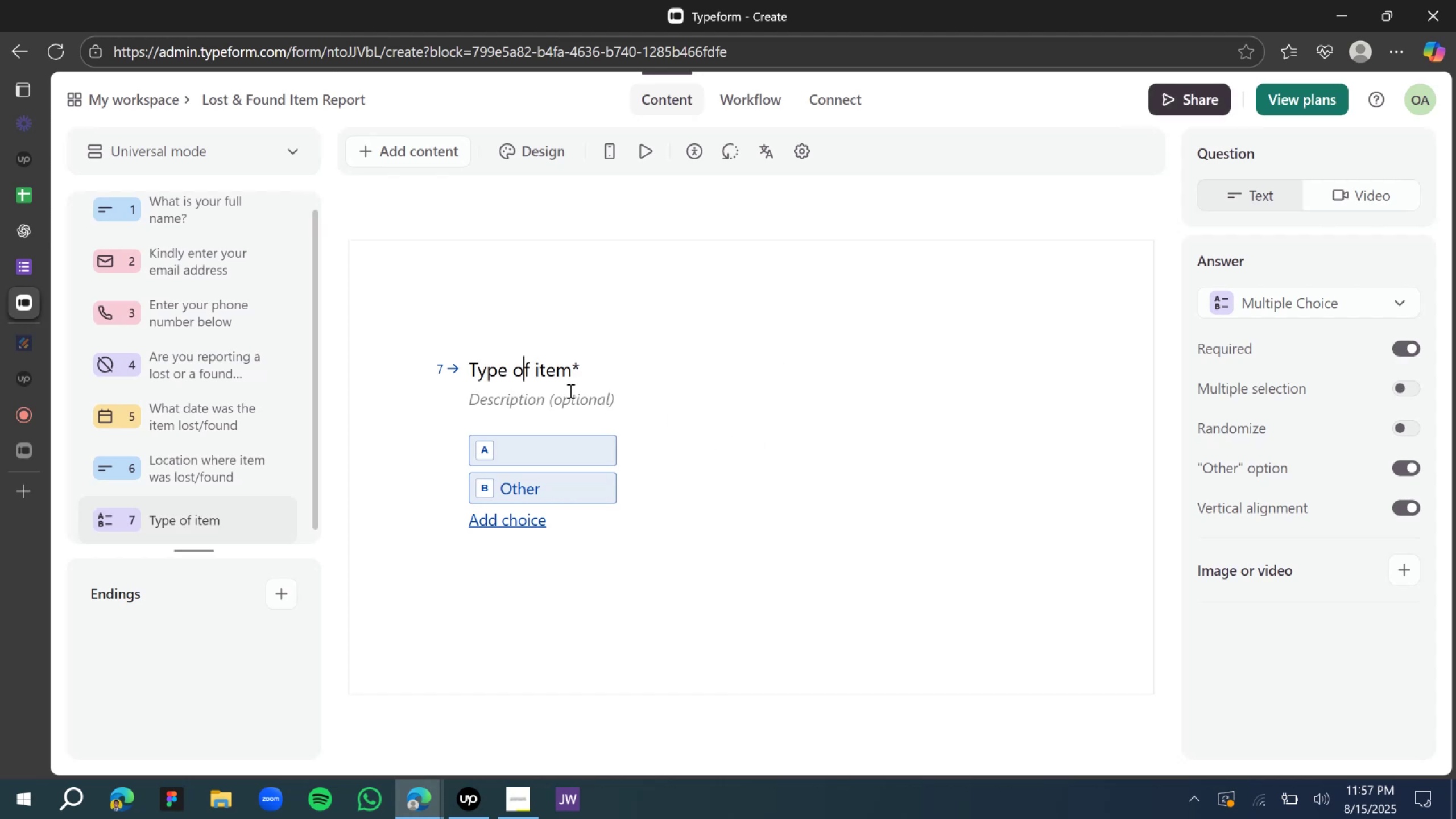 
key(ArrowRight)
 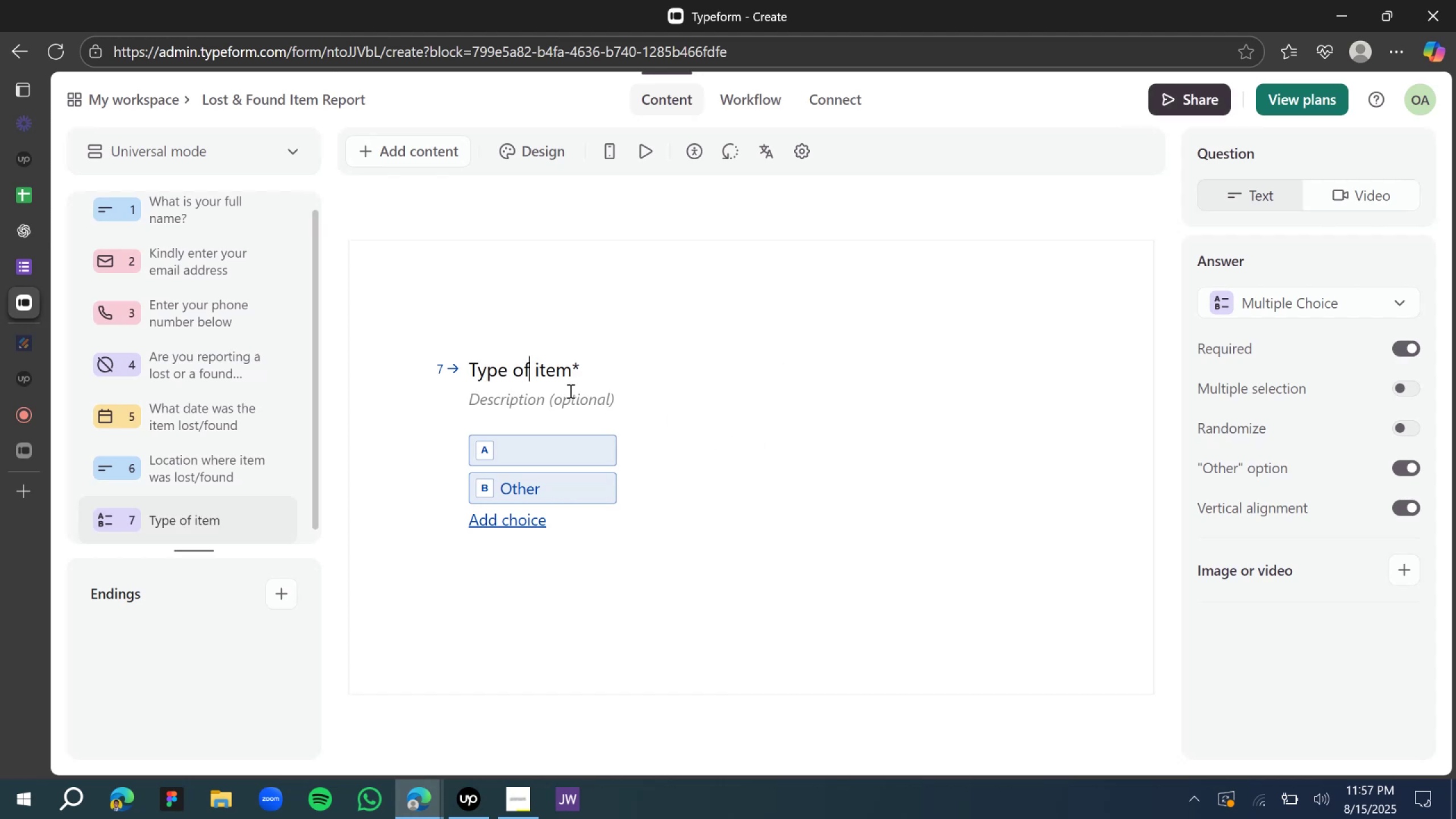 
key(ArrowRight)
 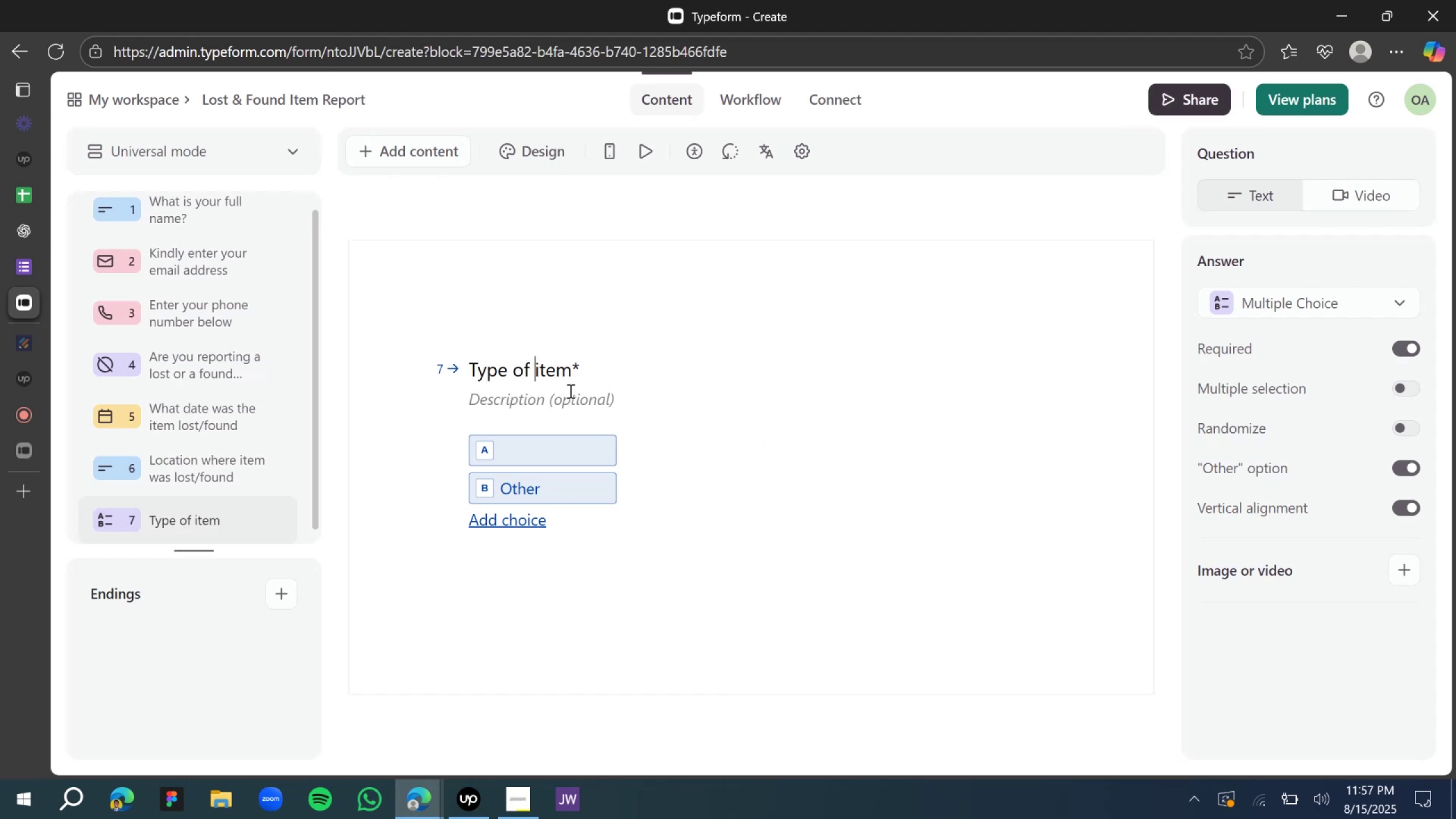 
key(ArrowRight)
 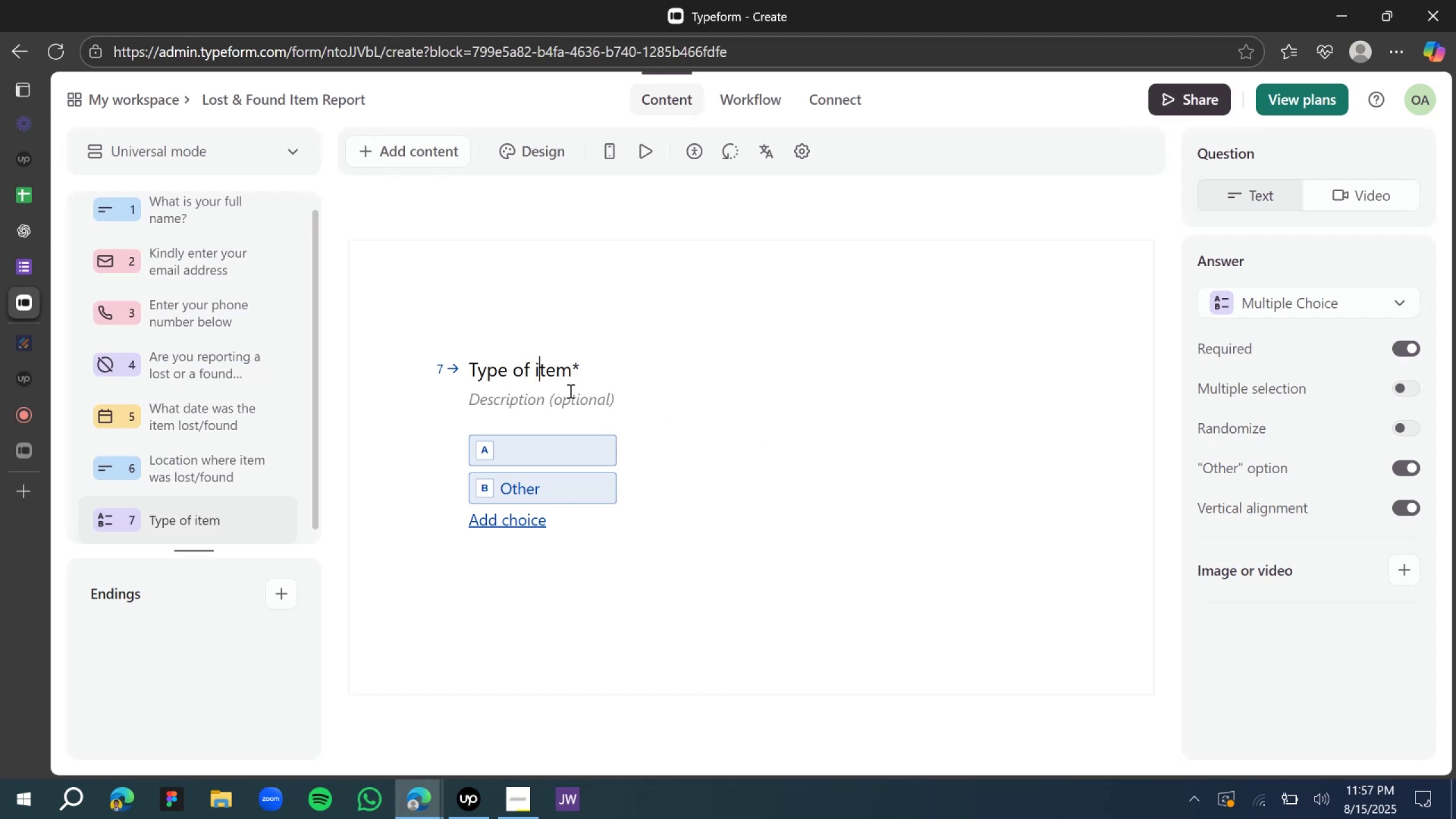 
key(ArrowRight)
 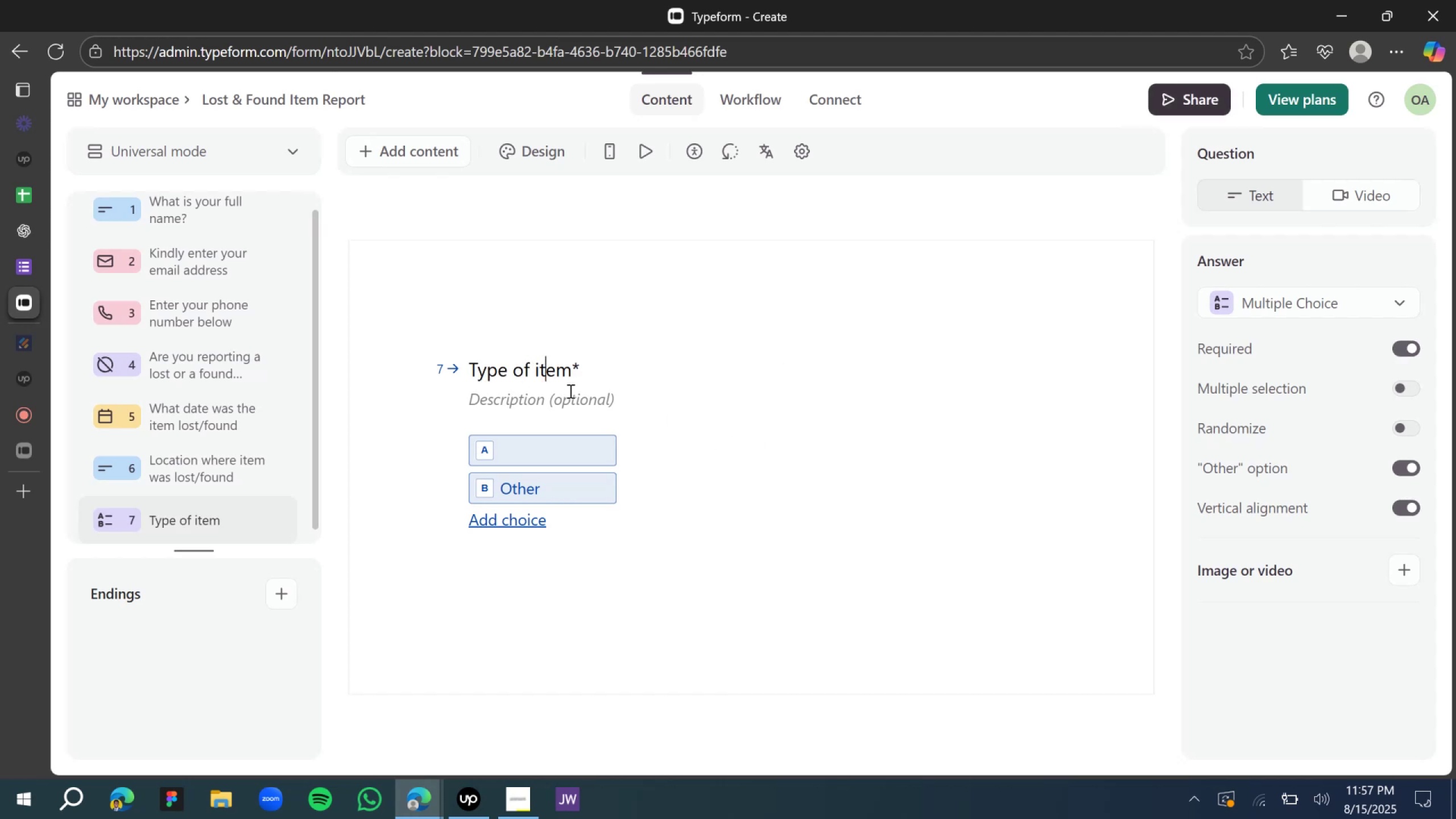 
key(ArrowRight)
 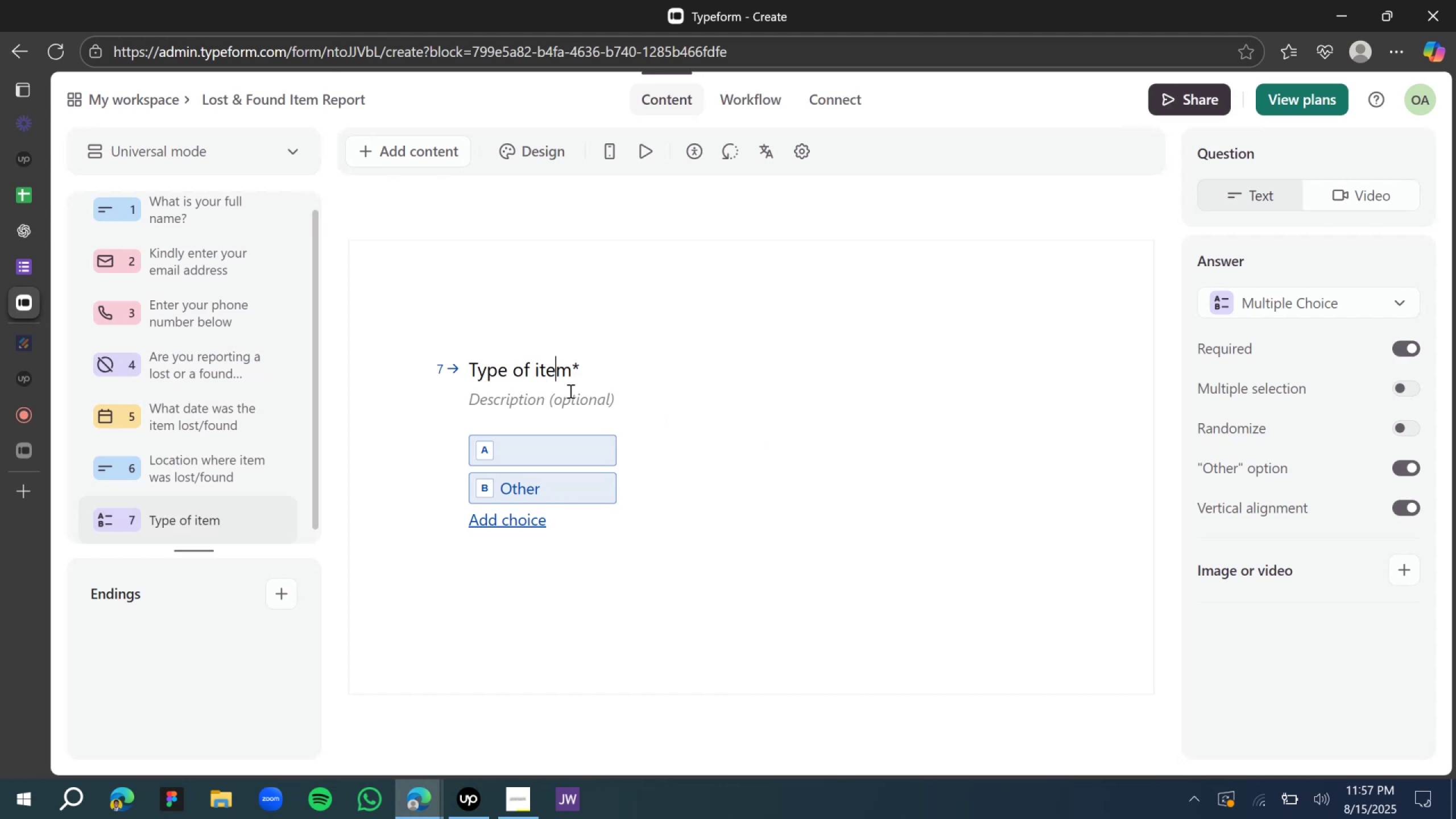 
key(ArrowRight)
 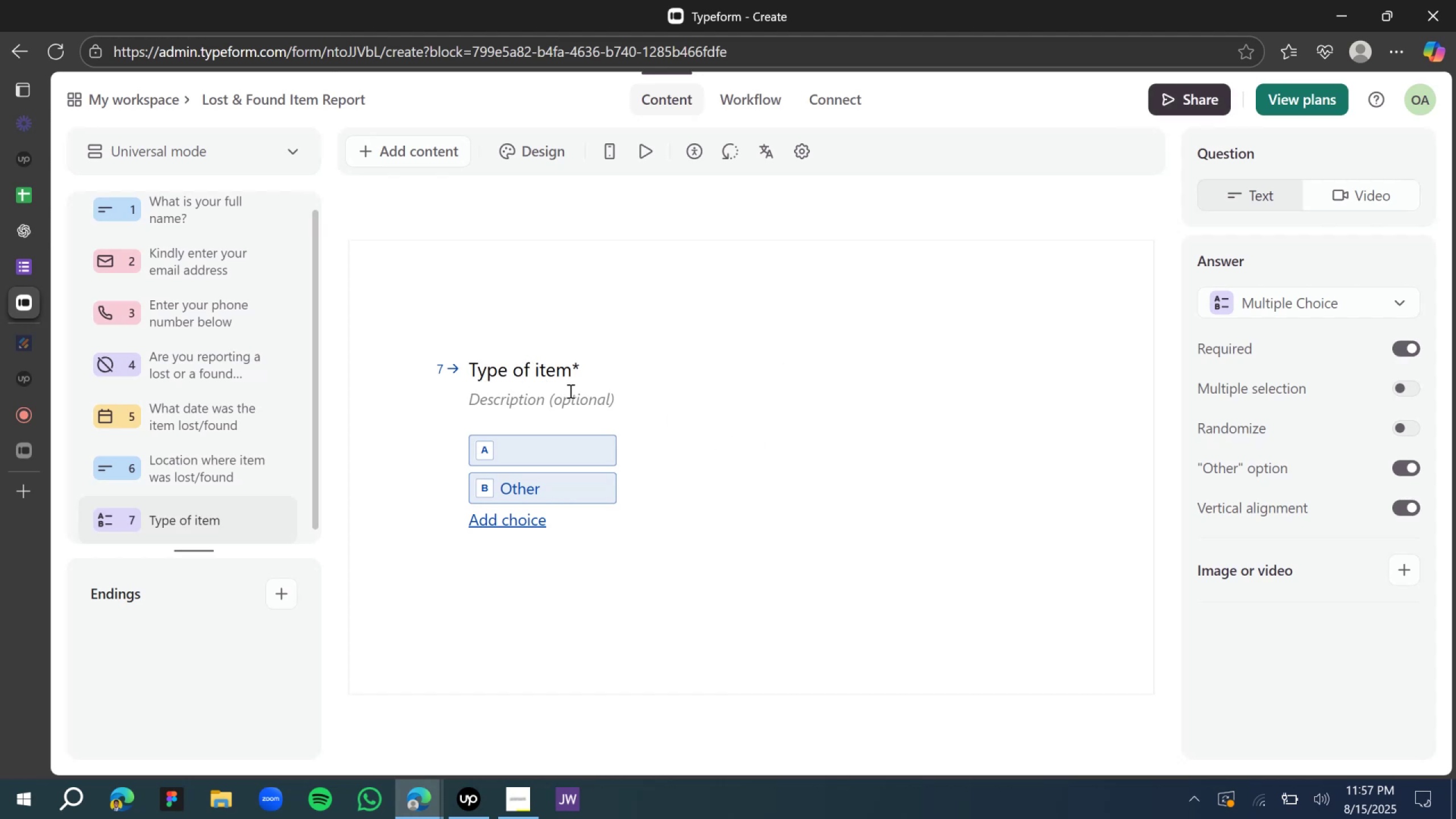 
type( found or lost)
 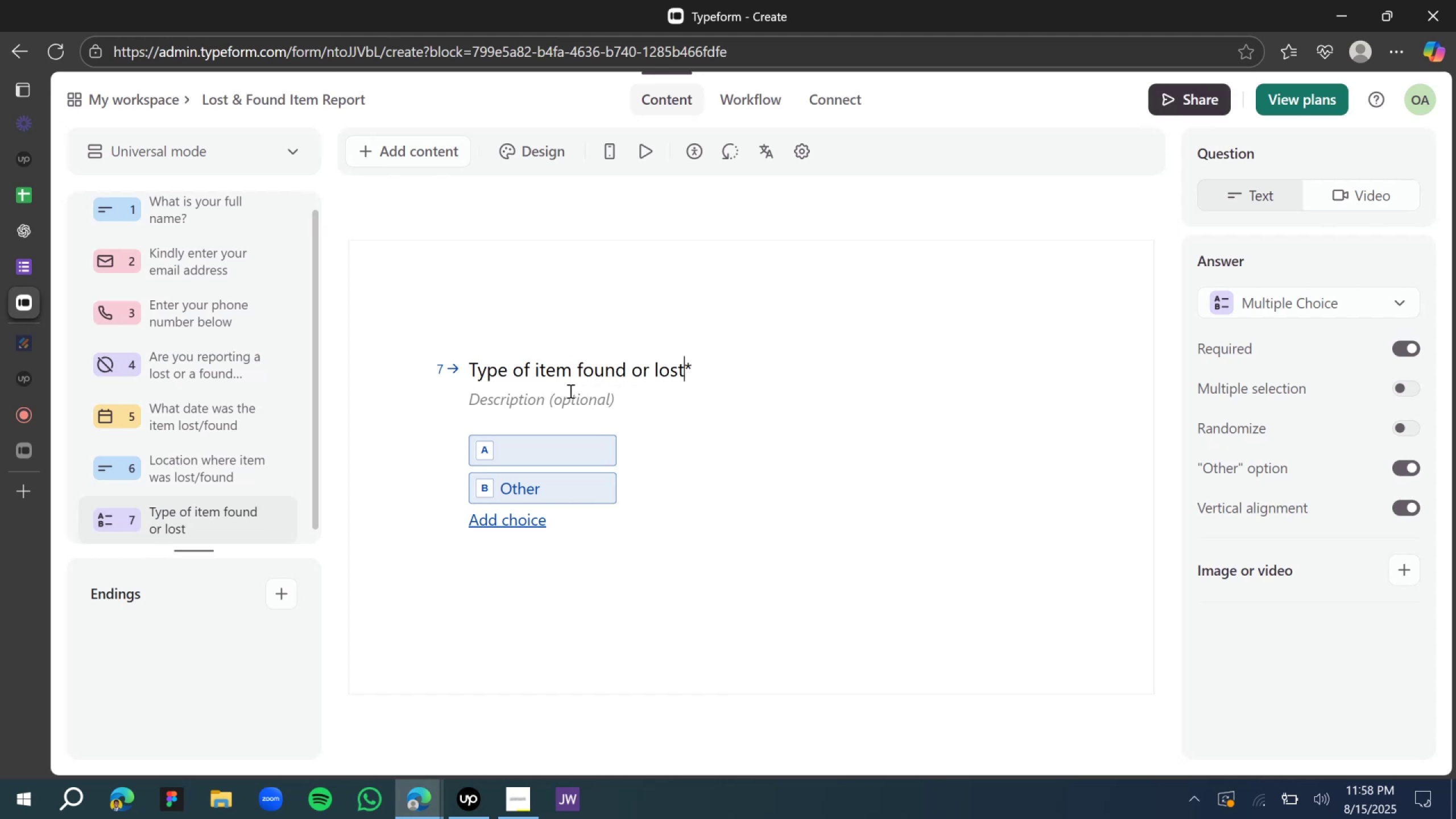 
wait(5.96)
 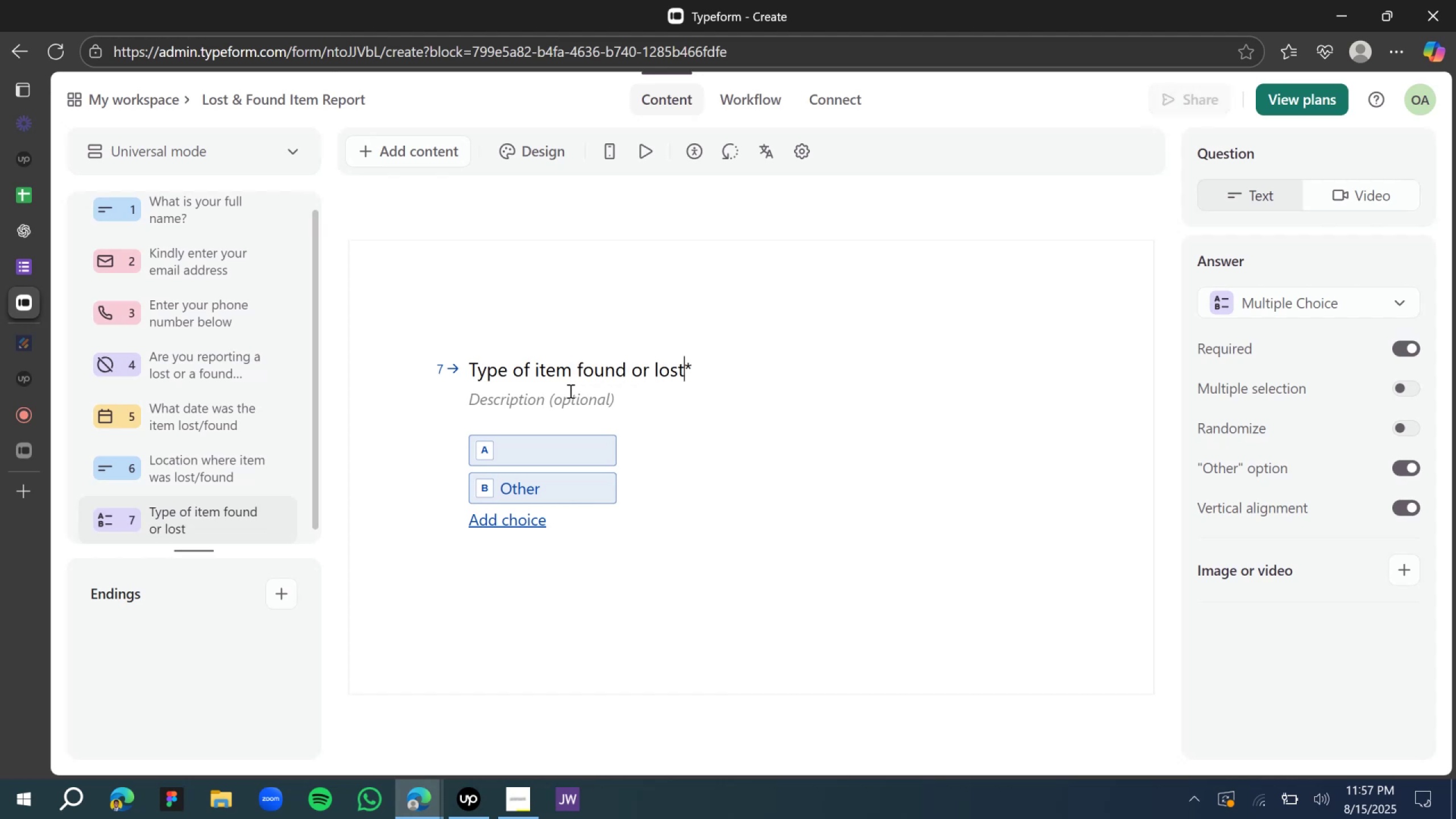 
left_click([469, 810])
 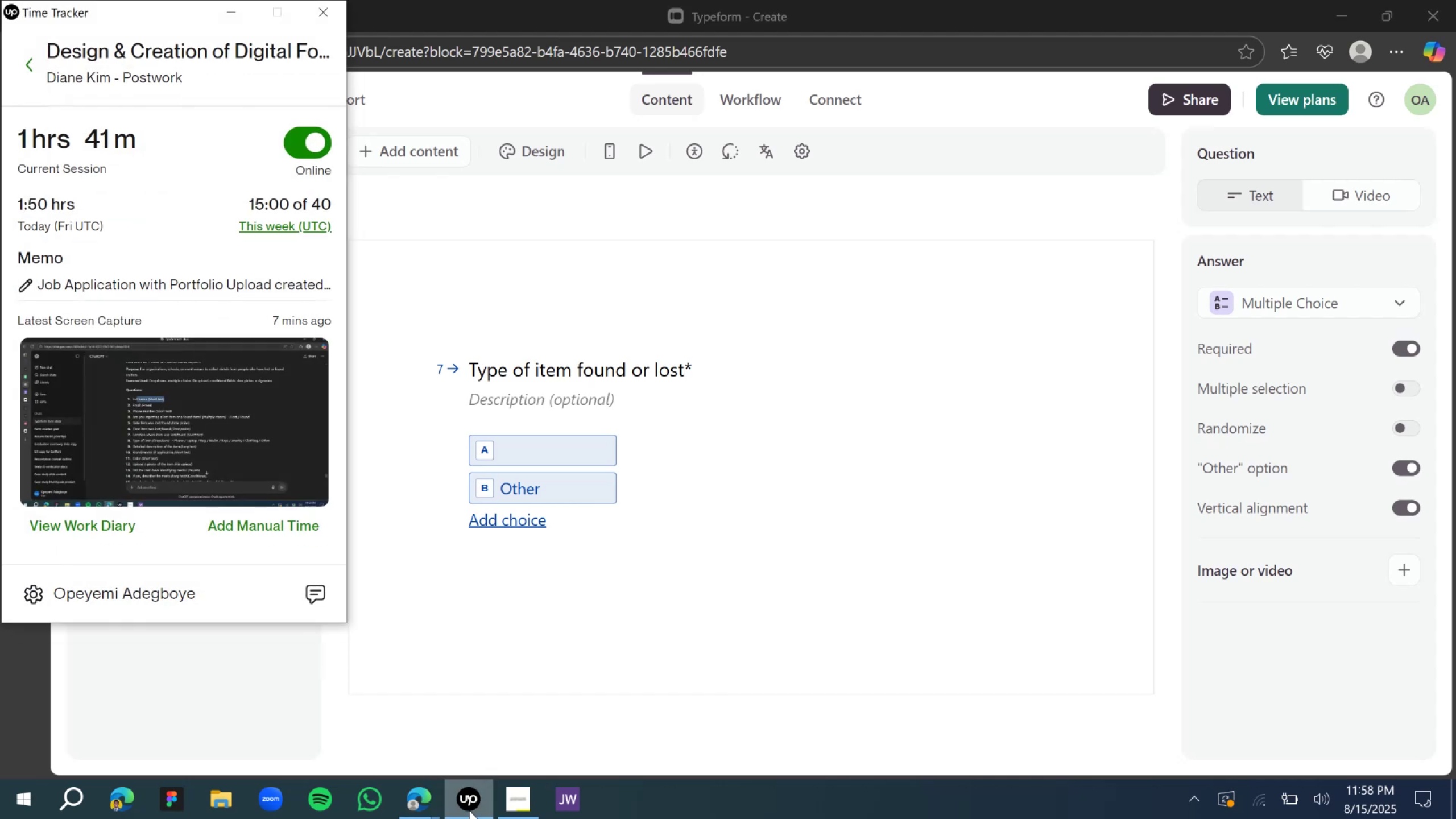 
left_click([469, 810])
 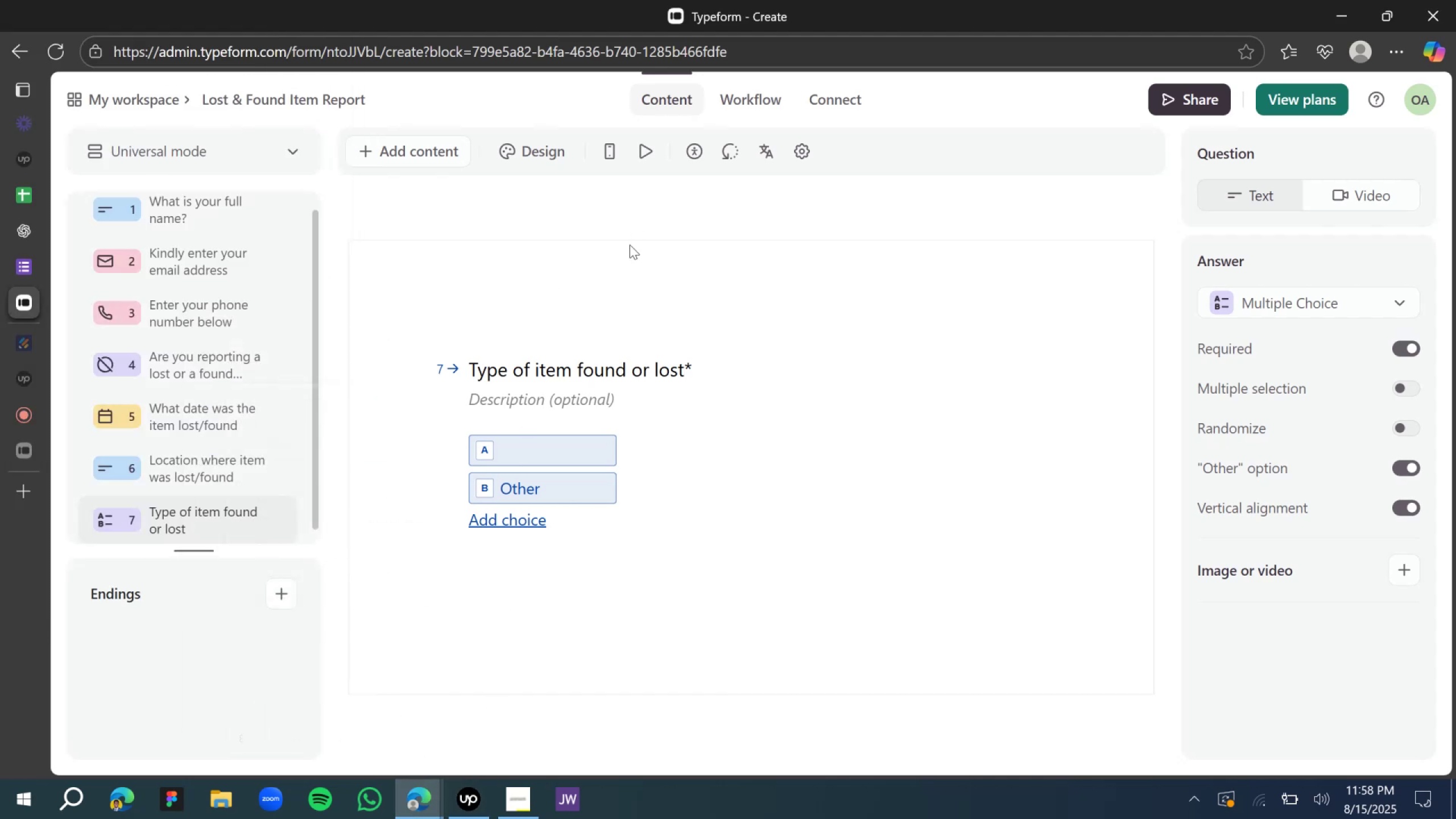 
left_click([627, 263])
 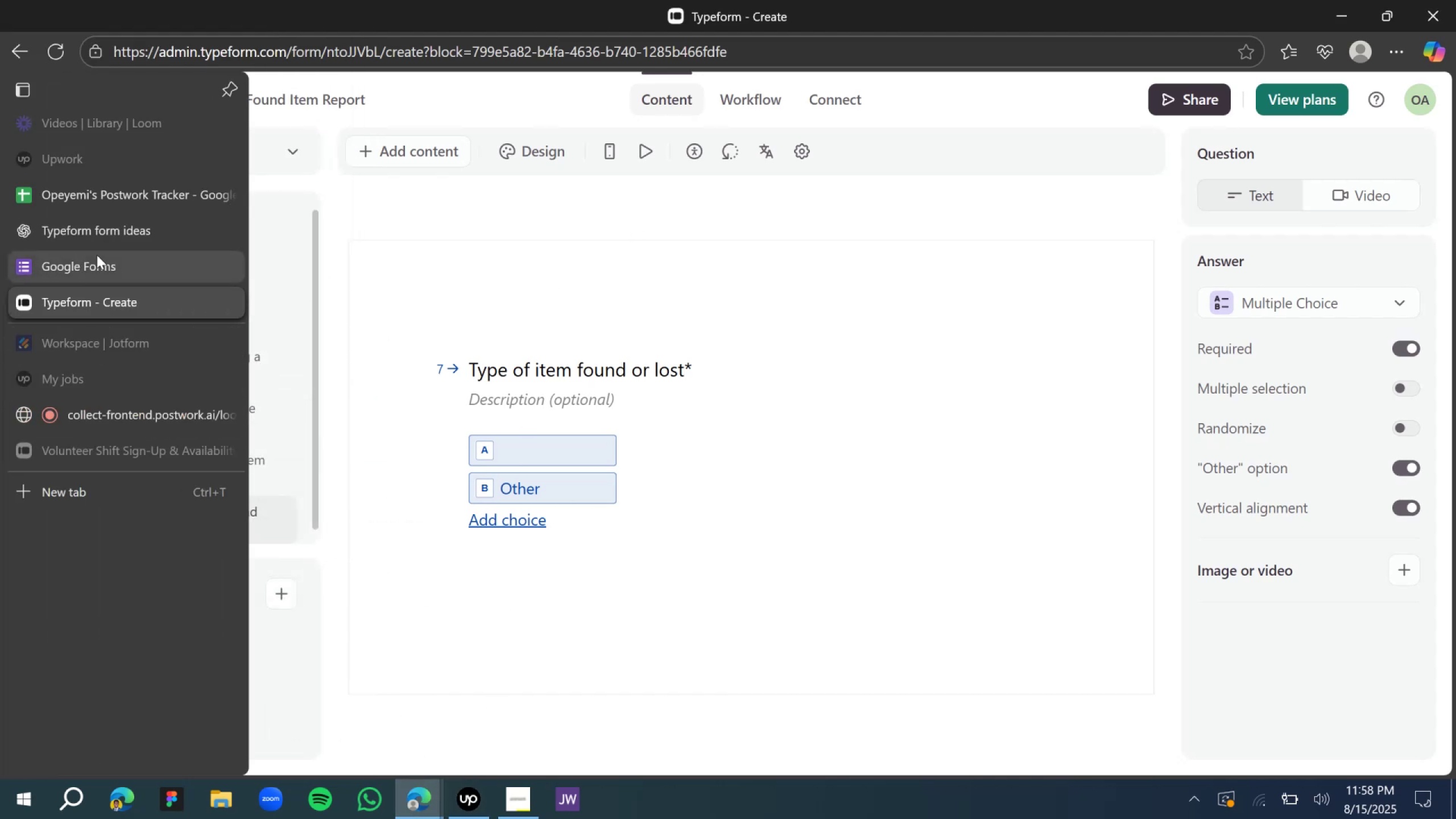 
wait(5.95)
 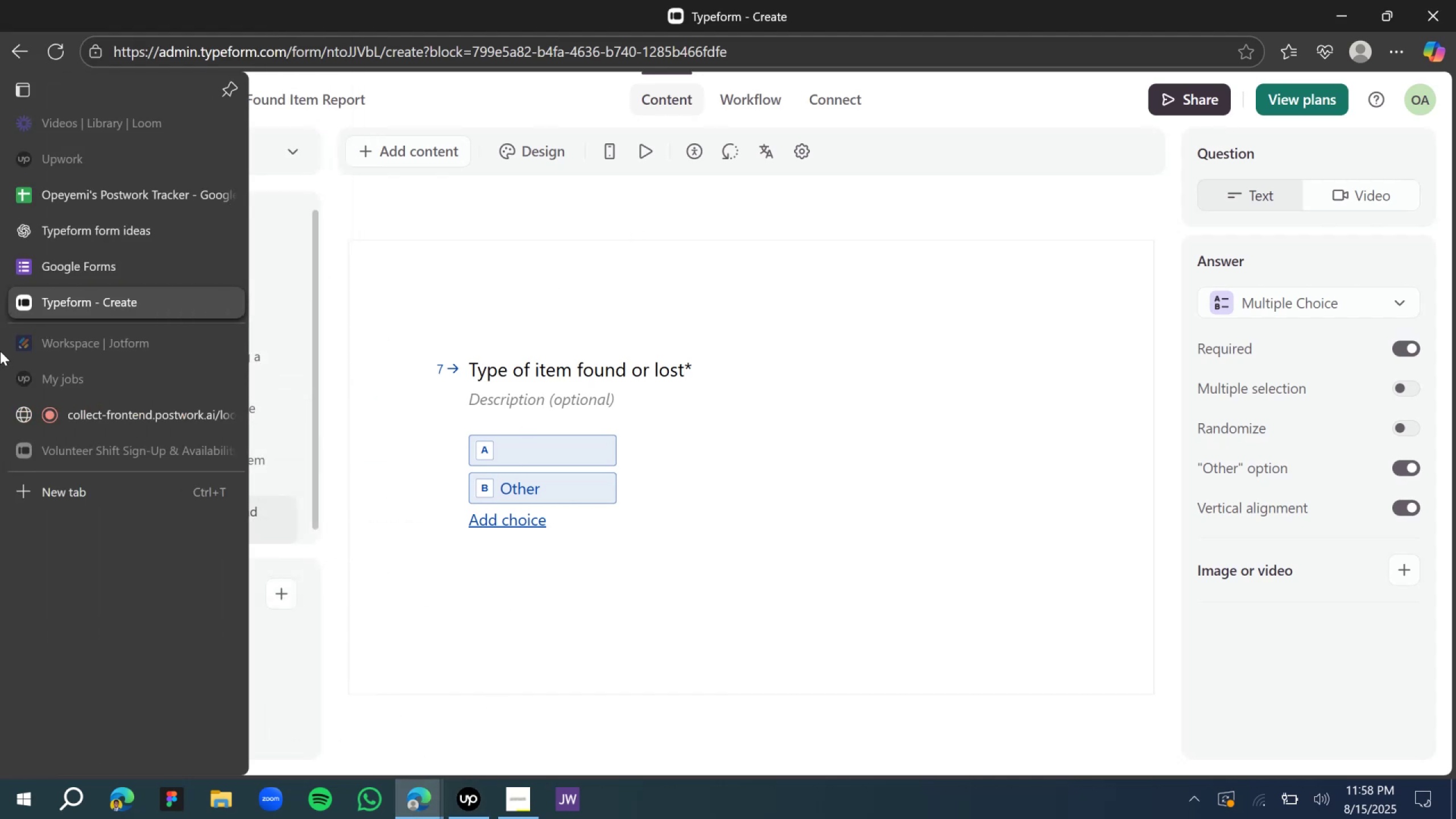 
left_click([114, 235])
 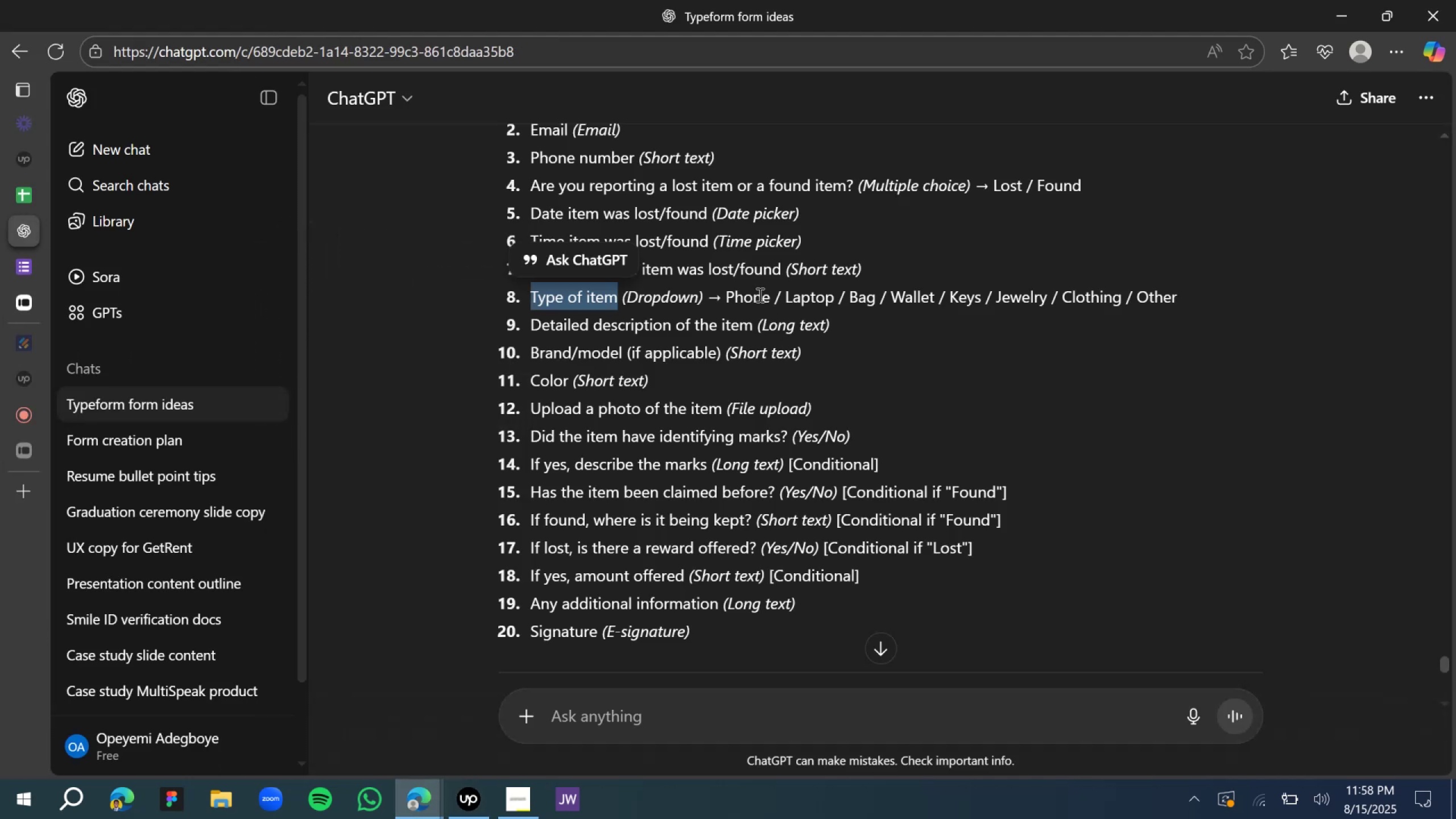 
double_click([759, 295])
 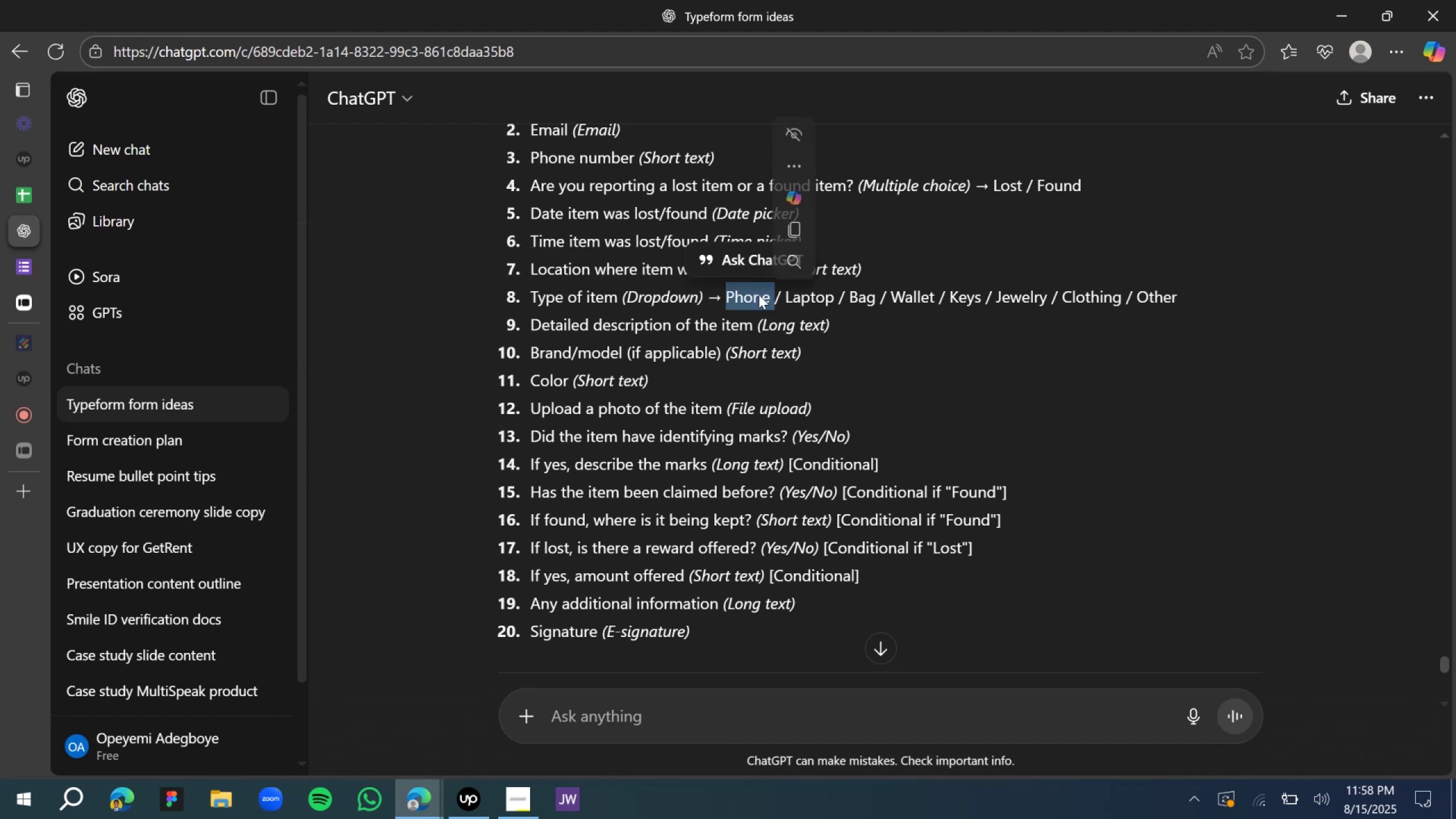 
key(Control+C)
 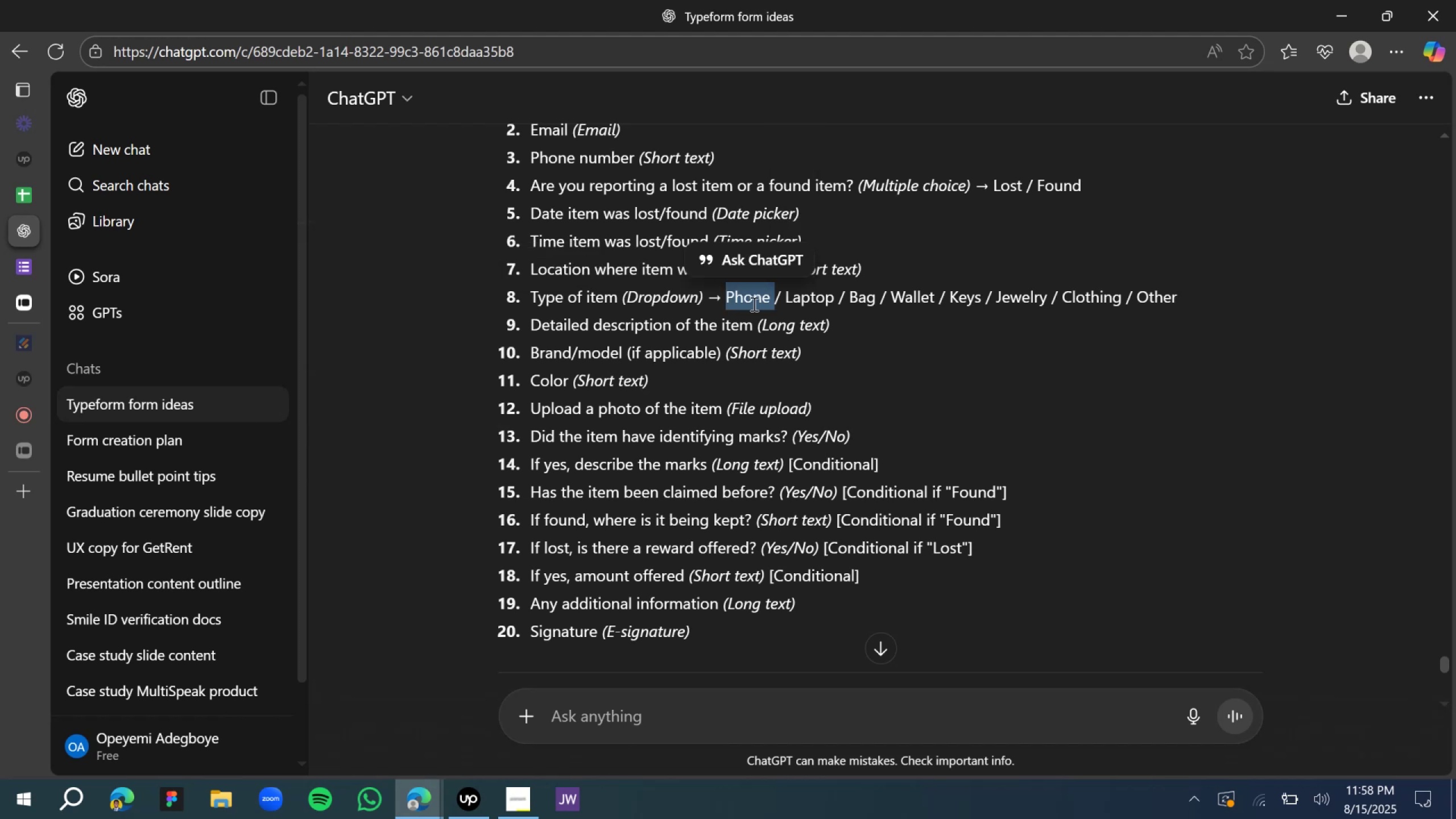 
key(Control+C)
 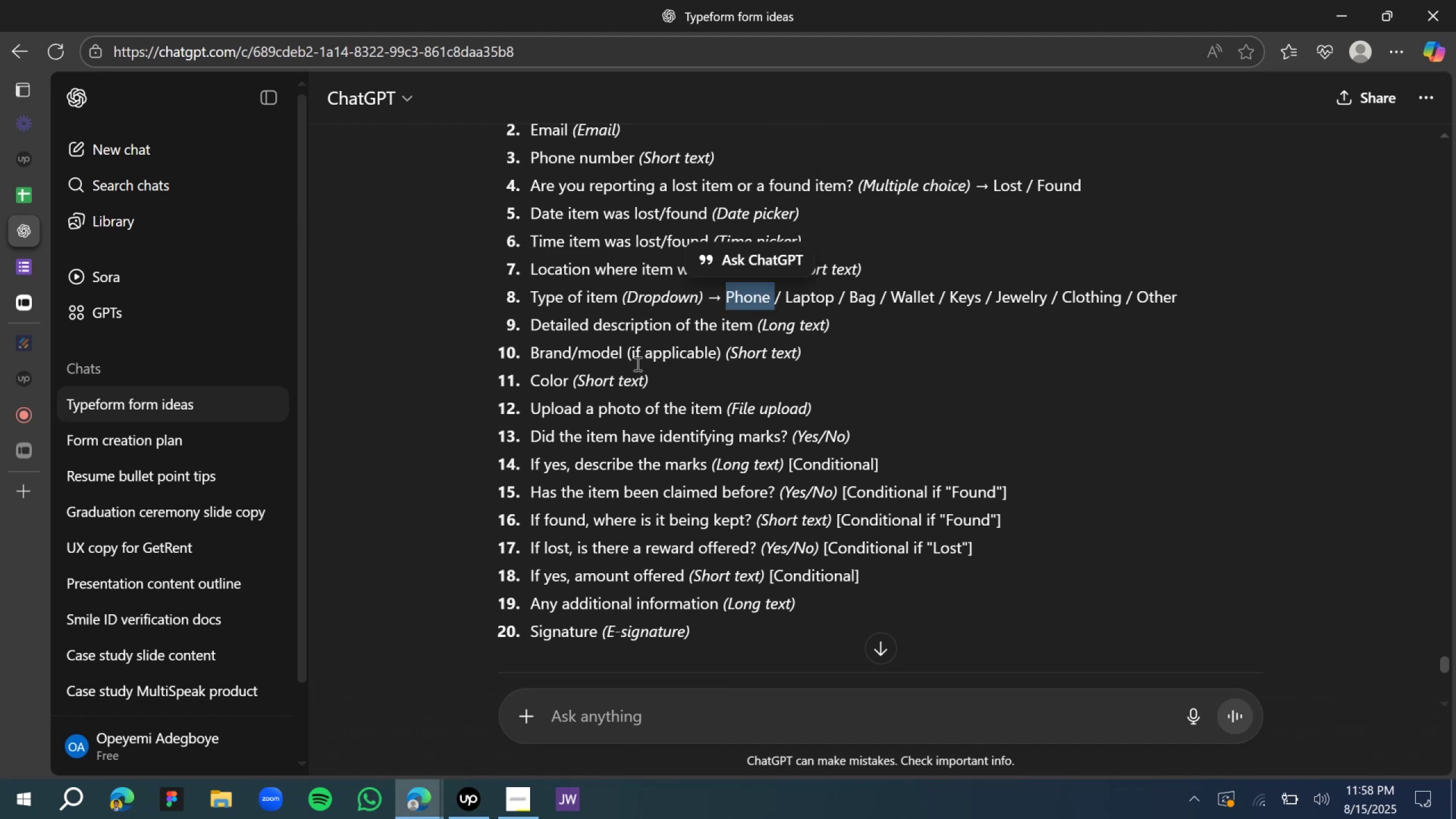 
key(Control+C)
 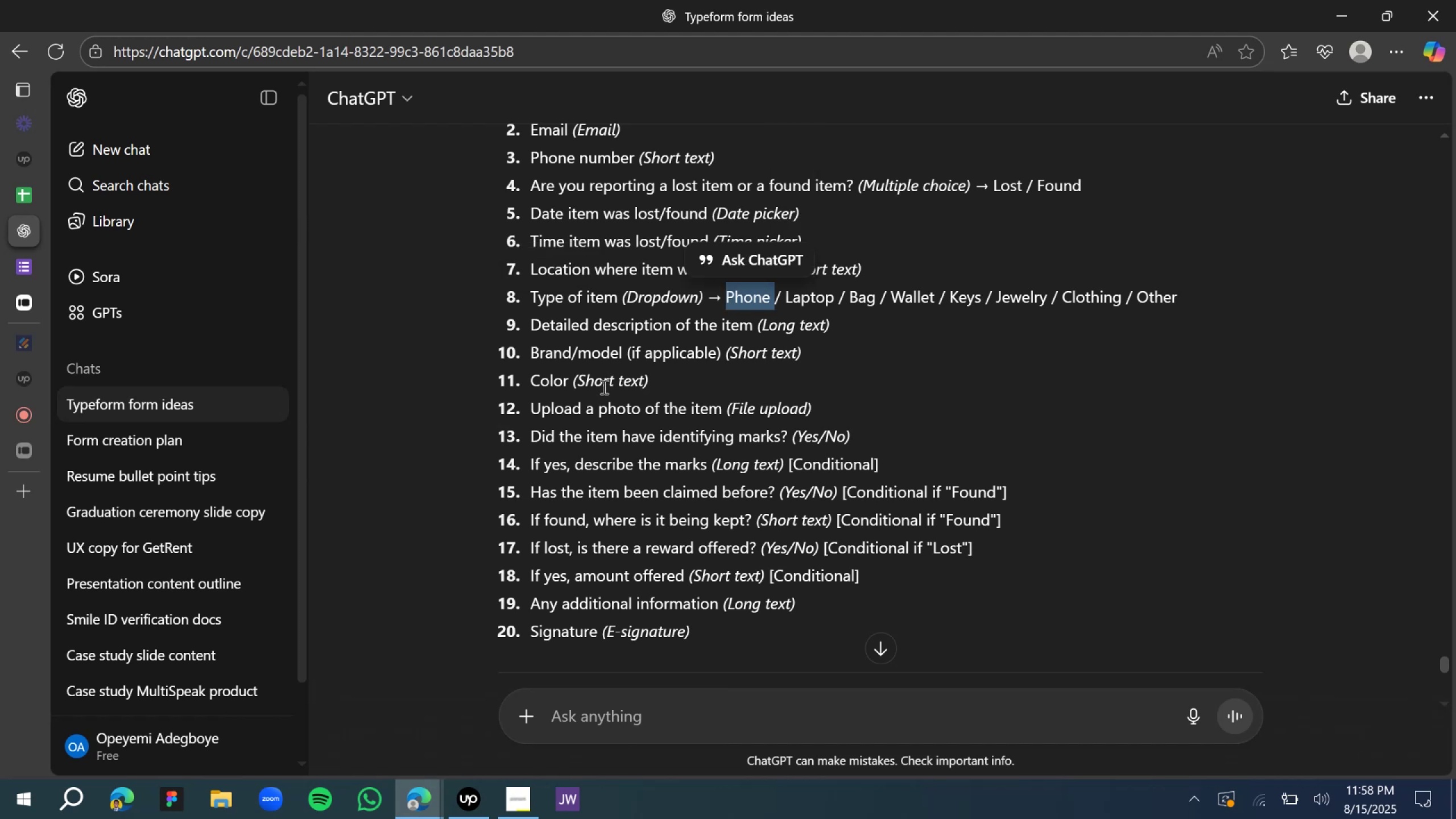 
key(Control+C)
 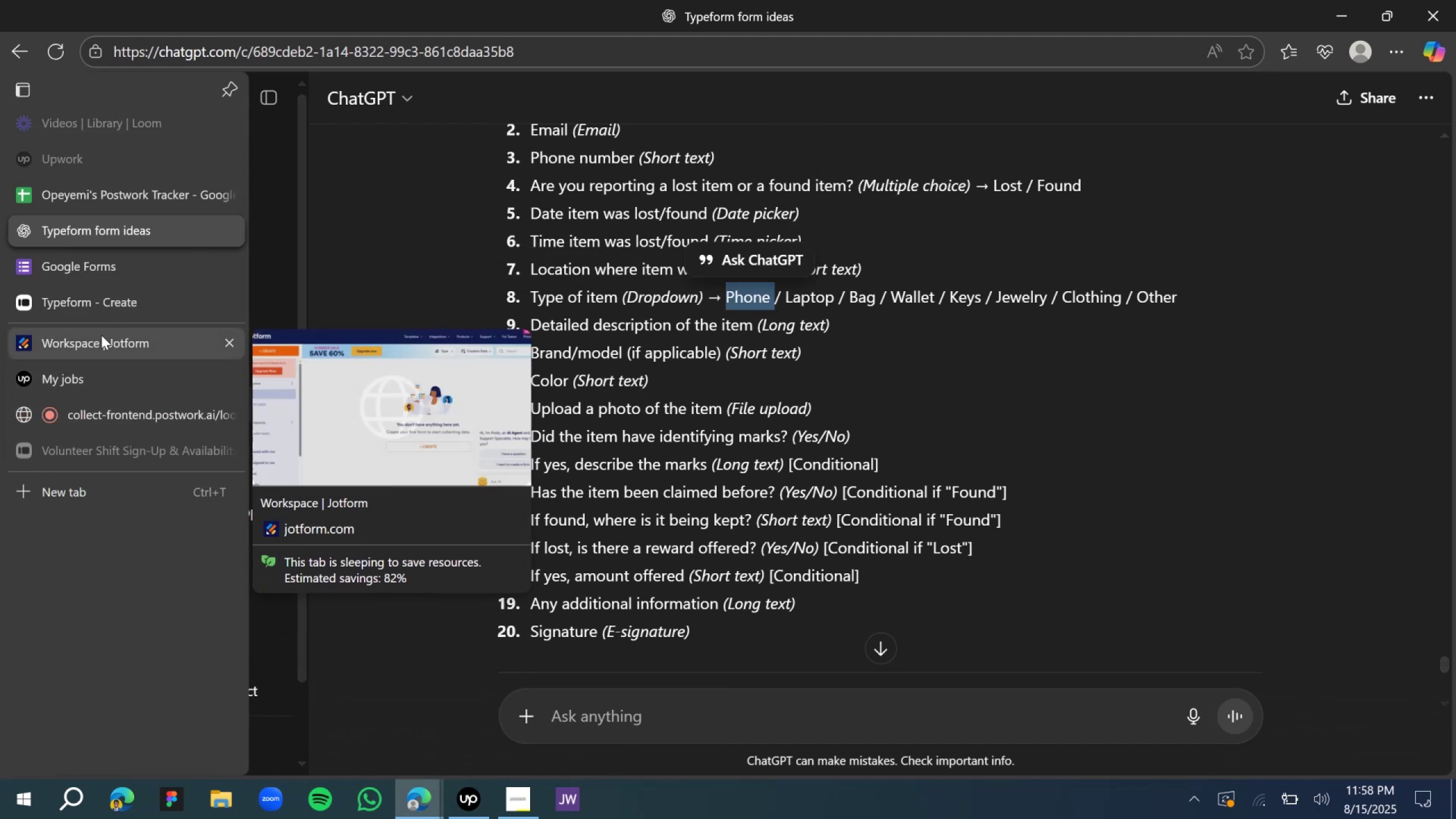 
wait(5.8)
 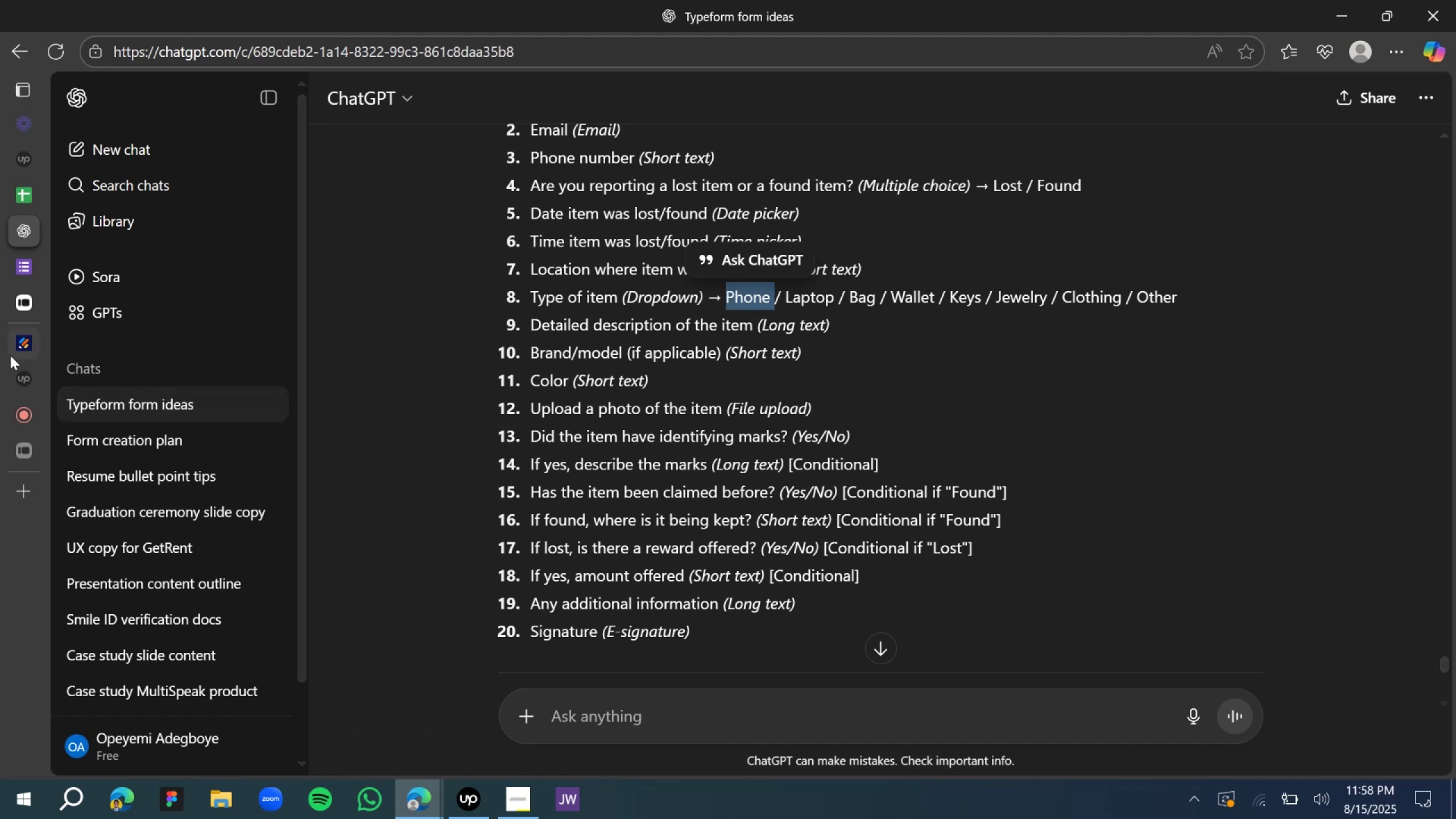 
left_click([109, 387])
 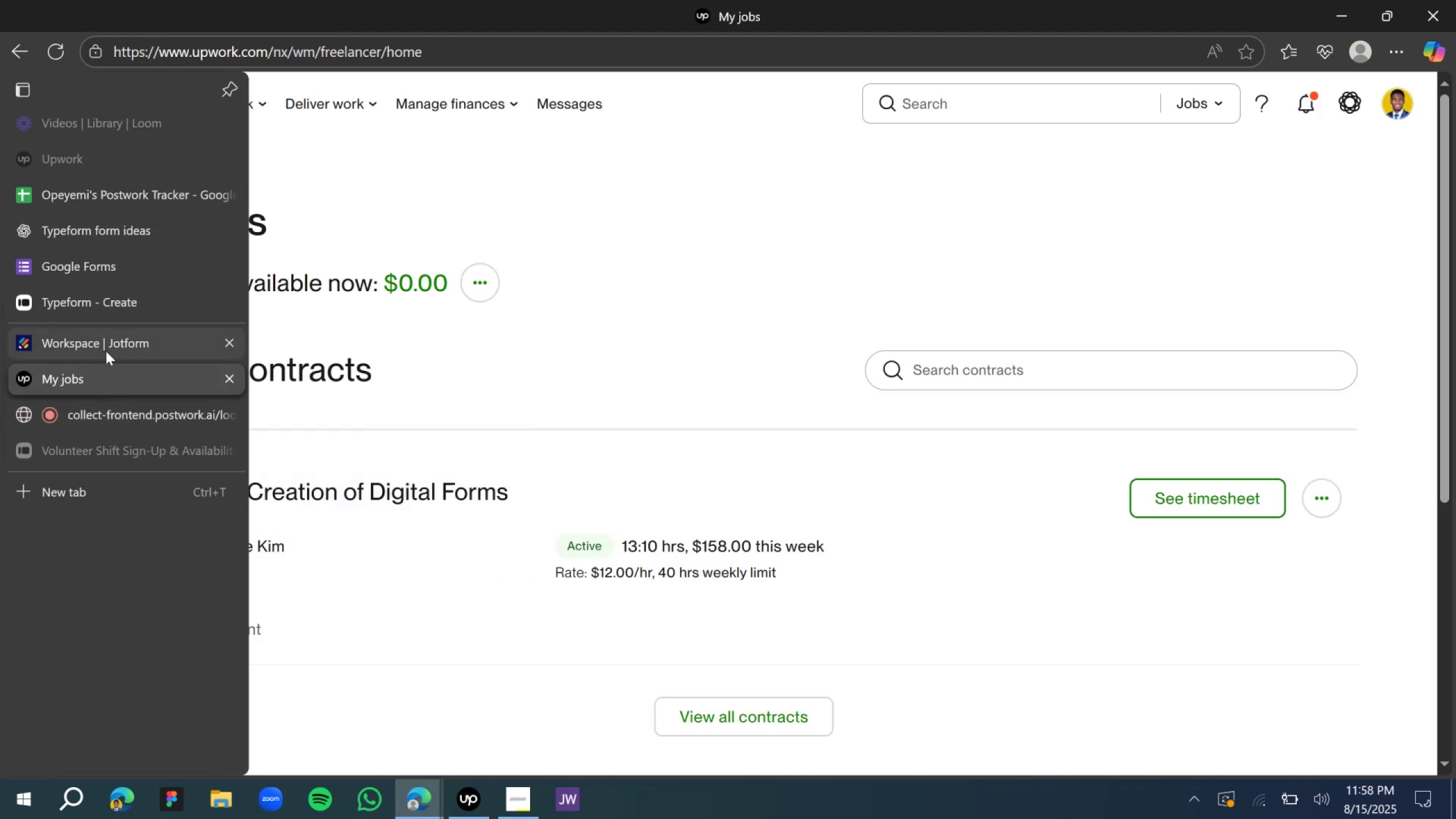 
left_click([106, 351])
 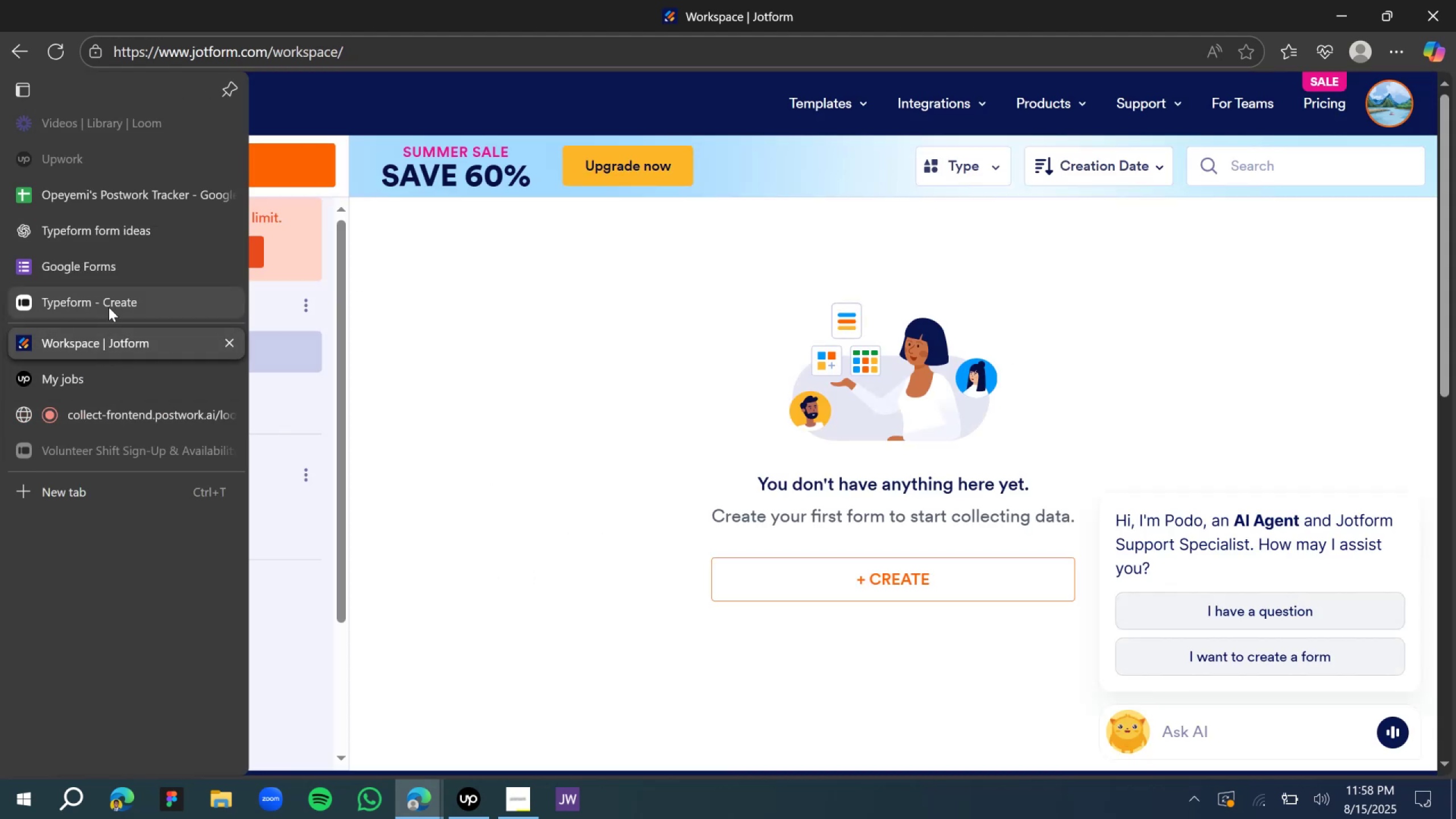 
left_click([109, 307])
 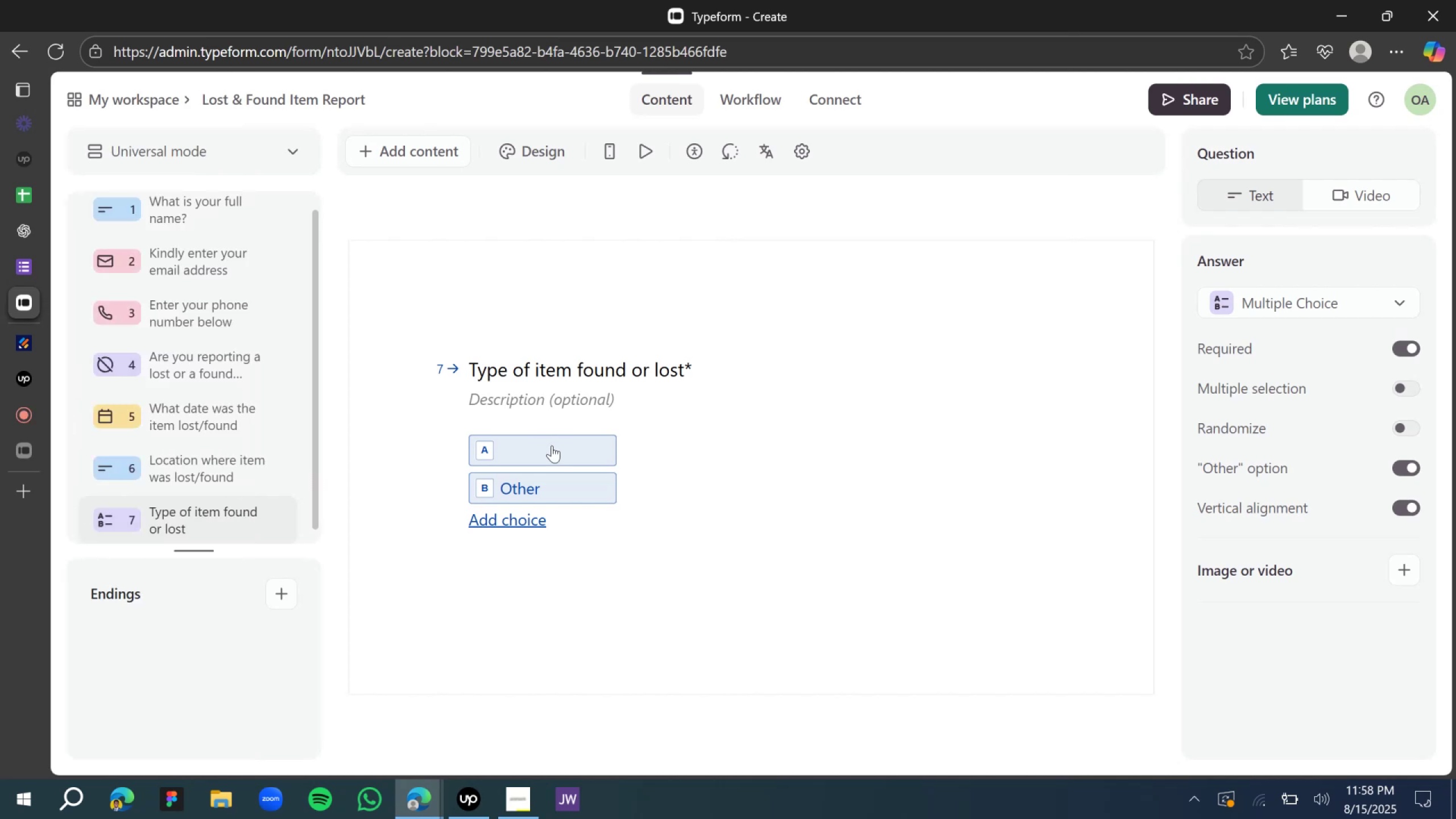 
left_click([547, 449])
 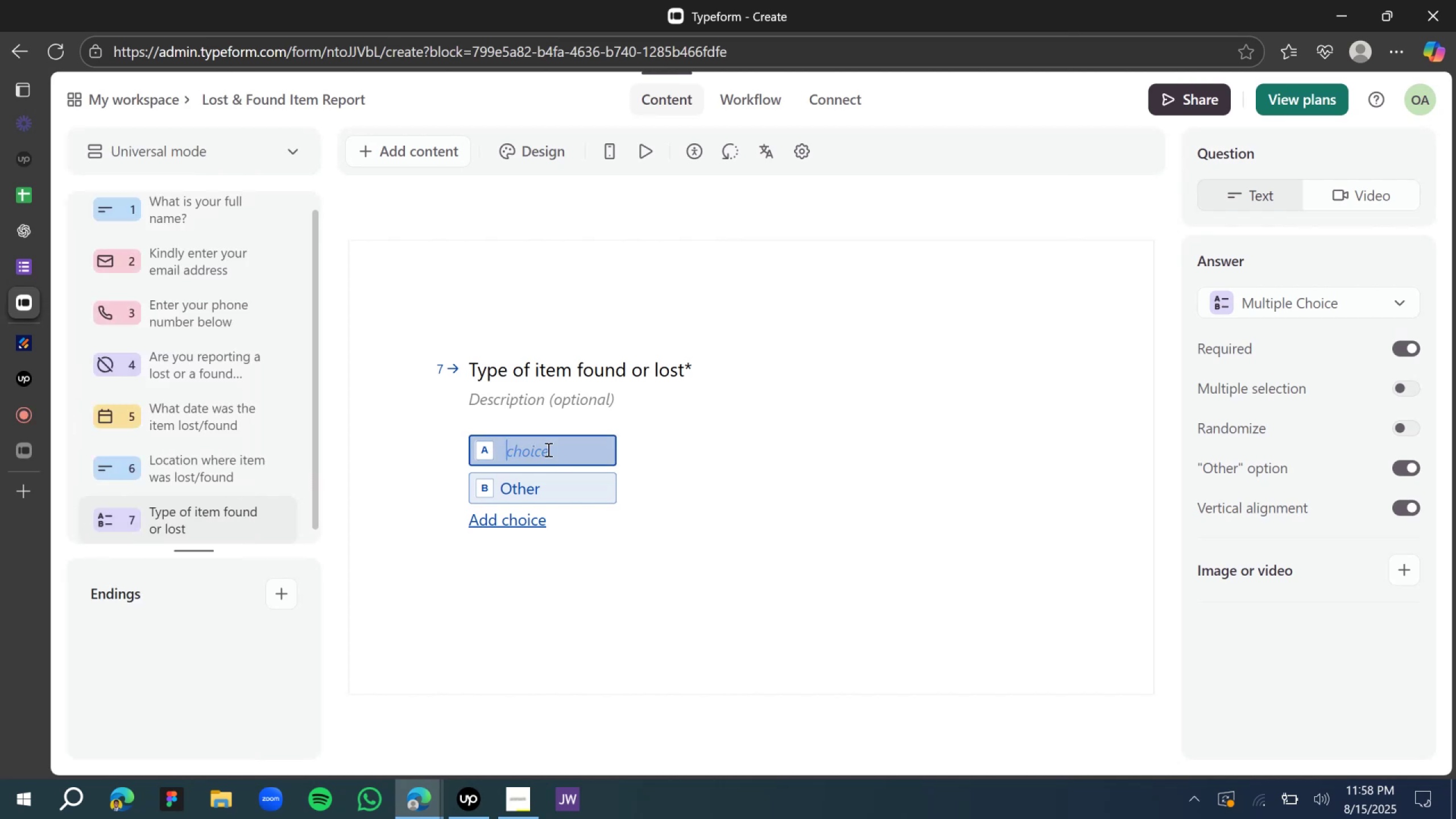 
key(Control+V)
 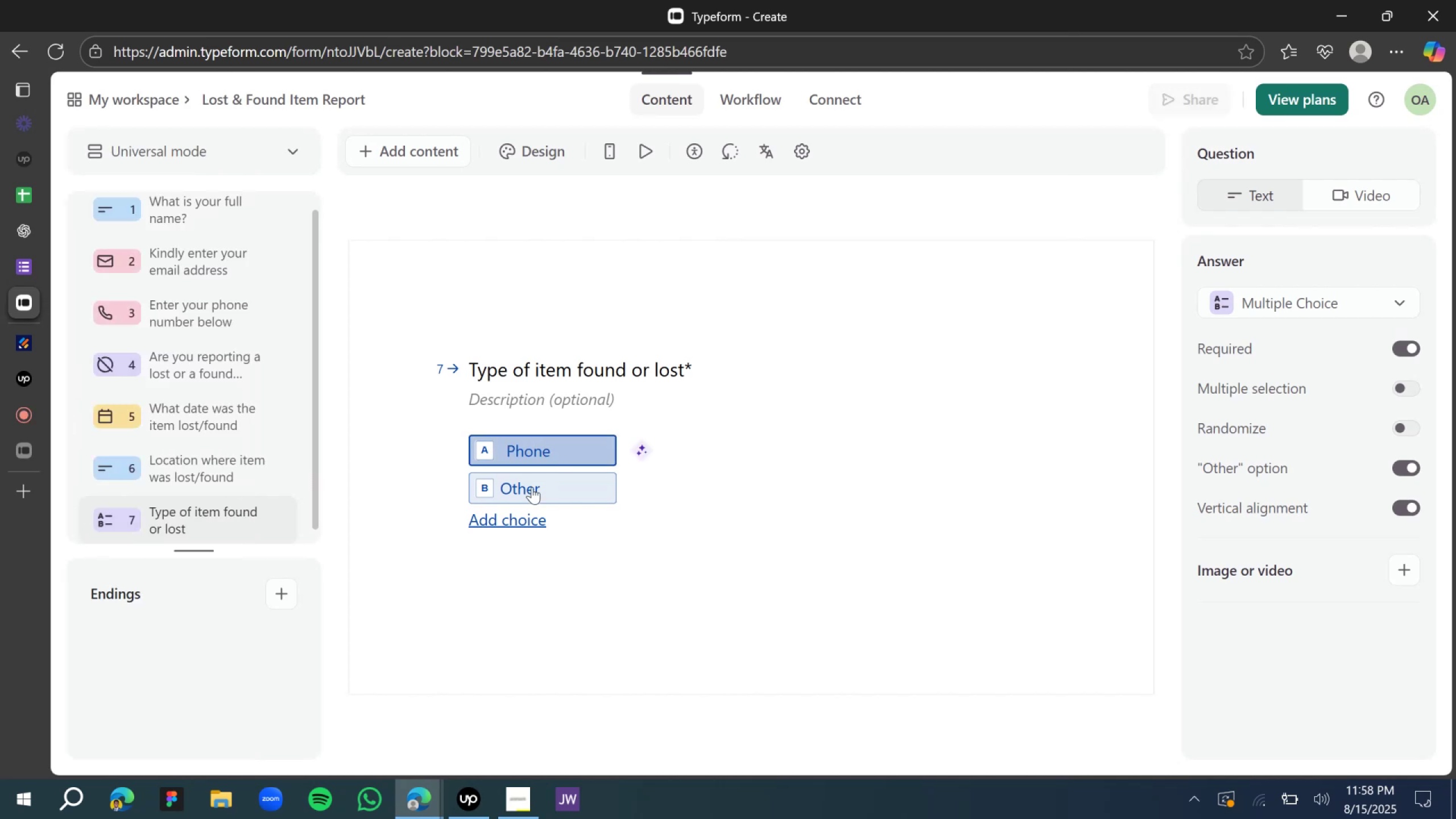 
left_click([531, 488])
 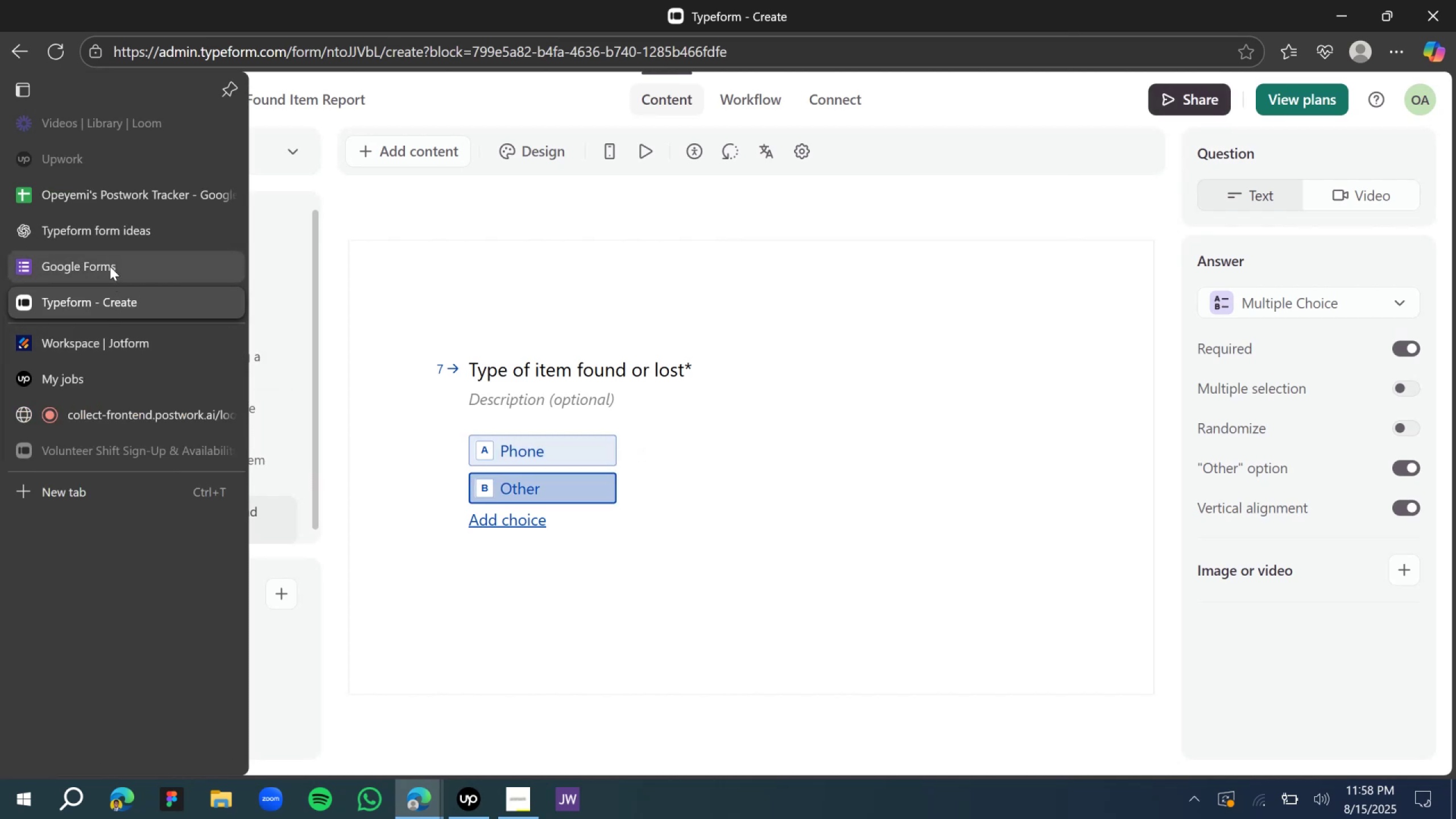 
wait(9.71)
 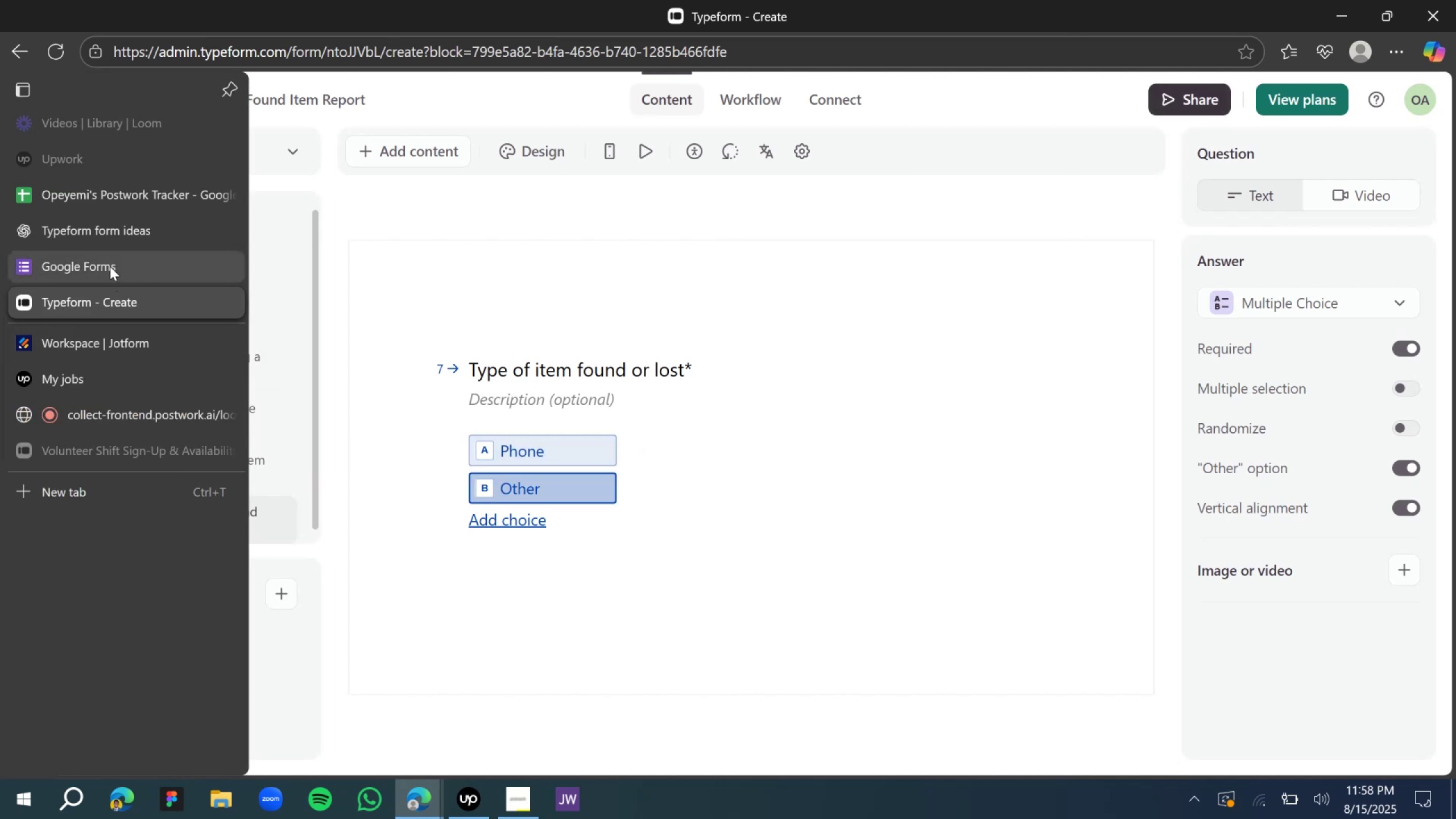 
left_click([26, 262])
 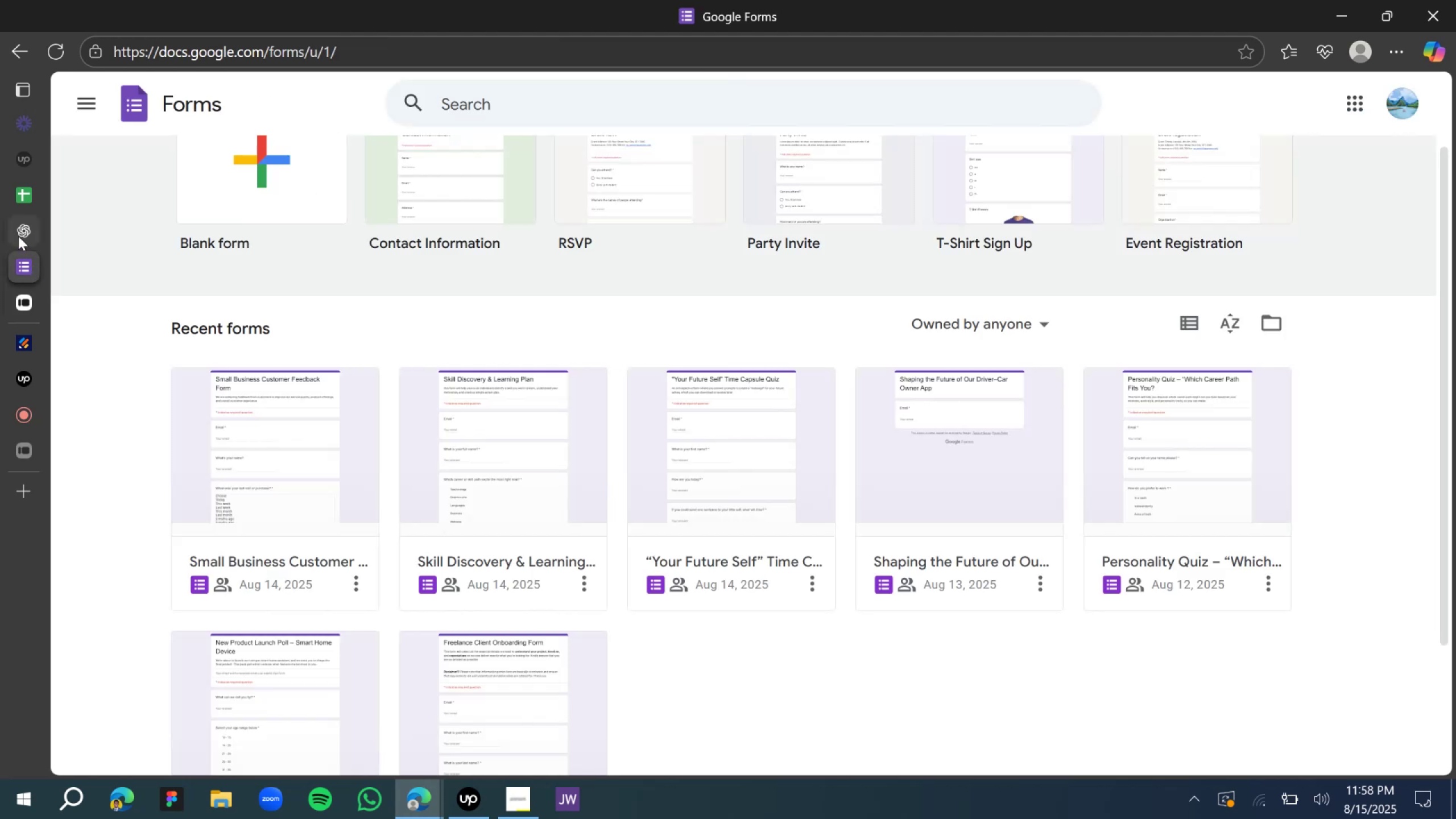 
left_click([19, 232])
 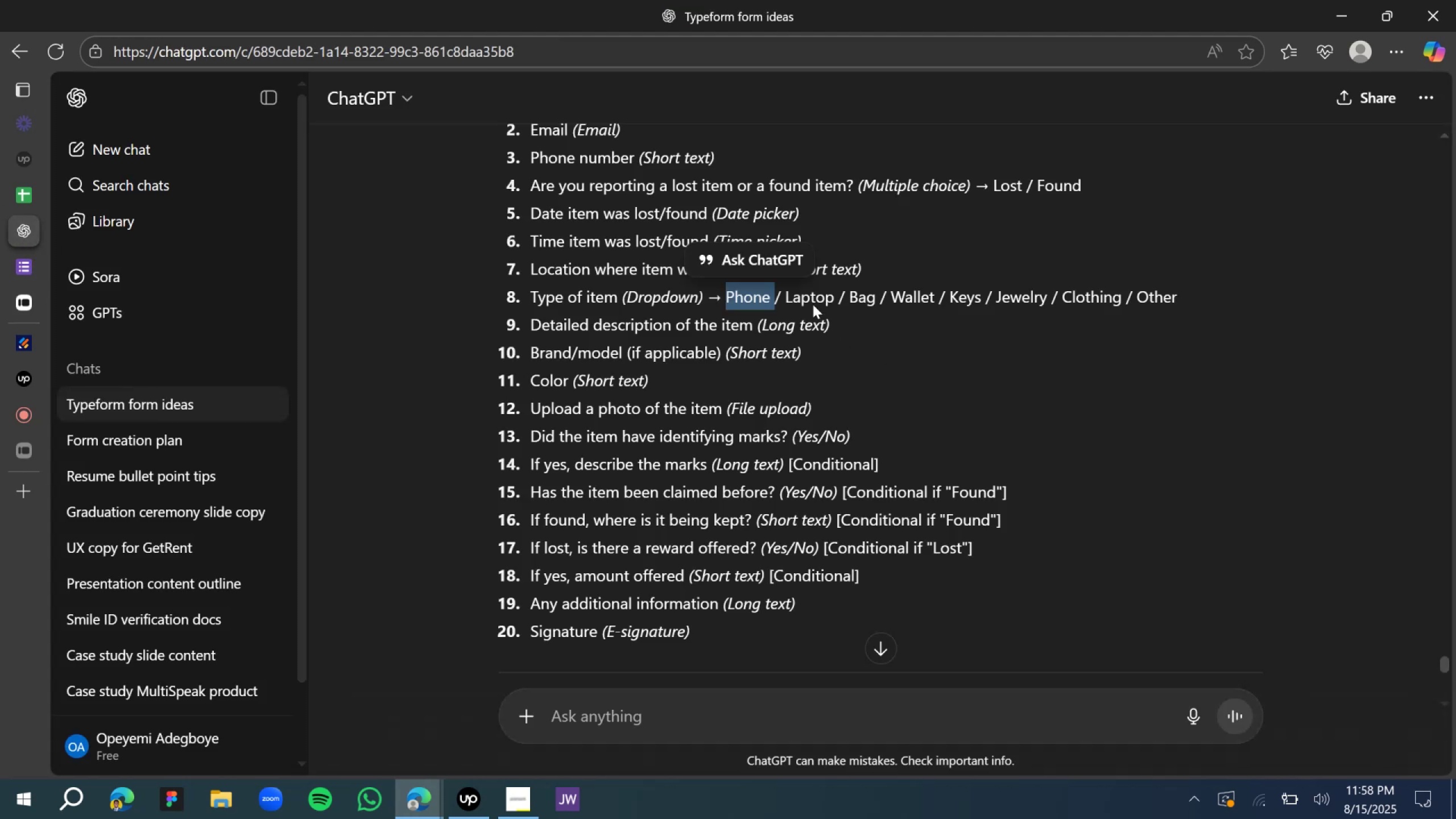 
double_click([805, 293])
 